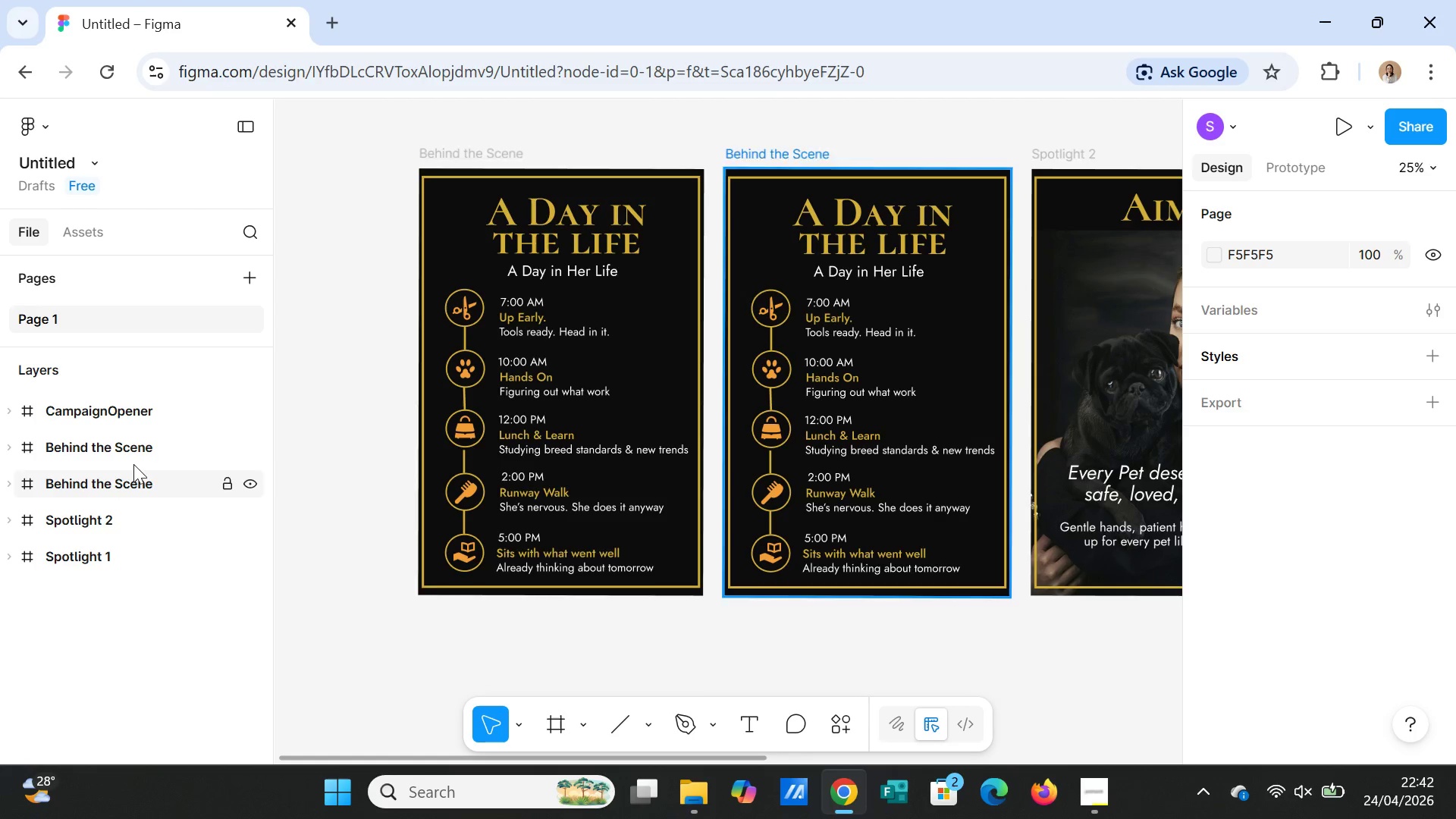 
wait(8.5)
 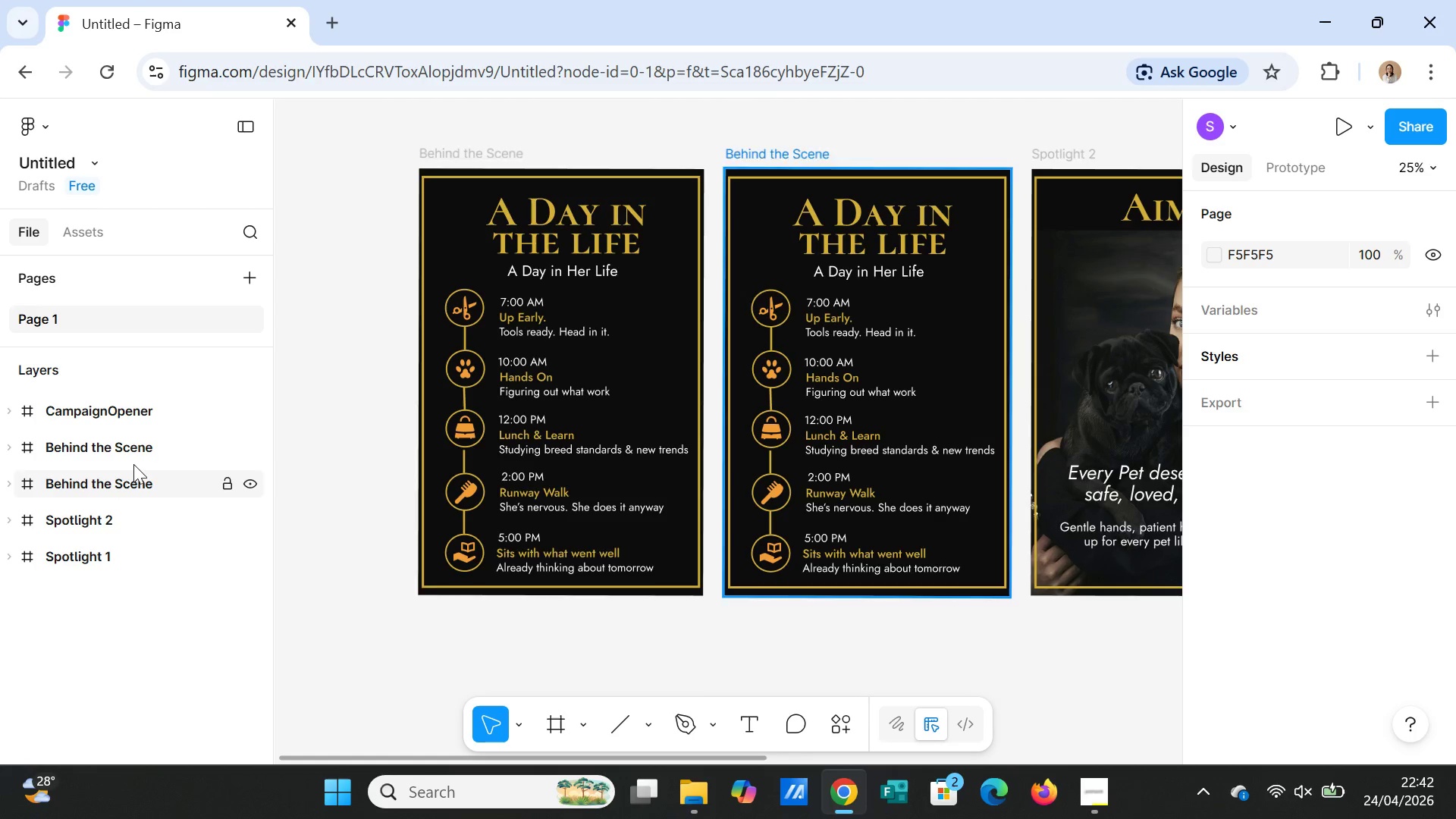 
left_click([138, 441])
 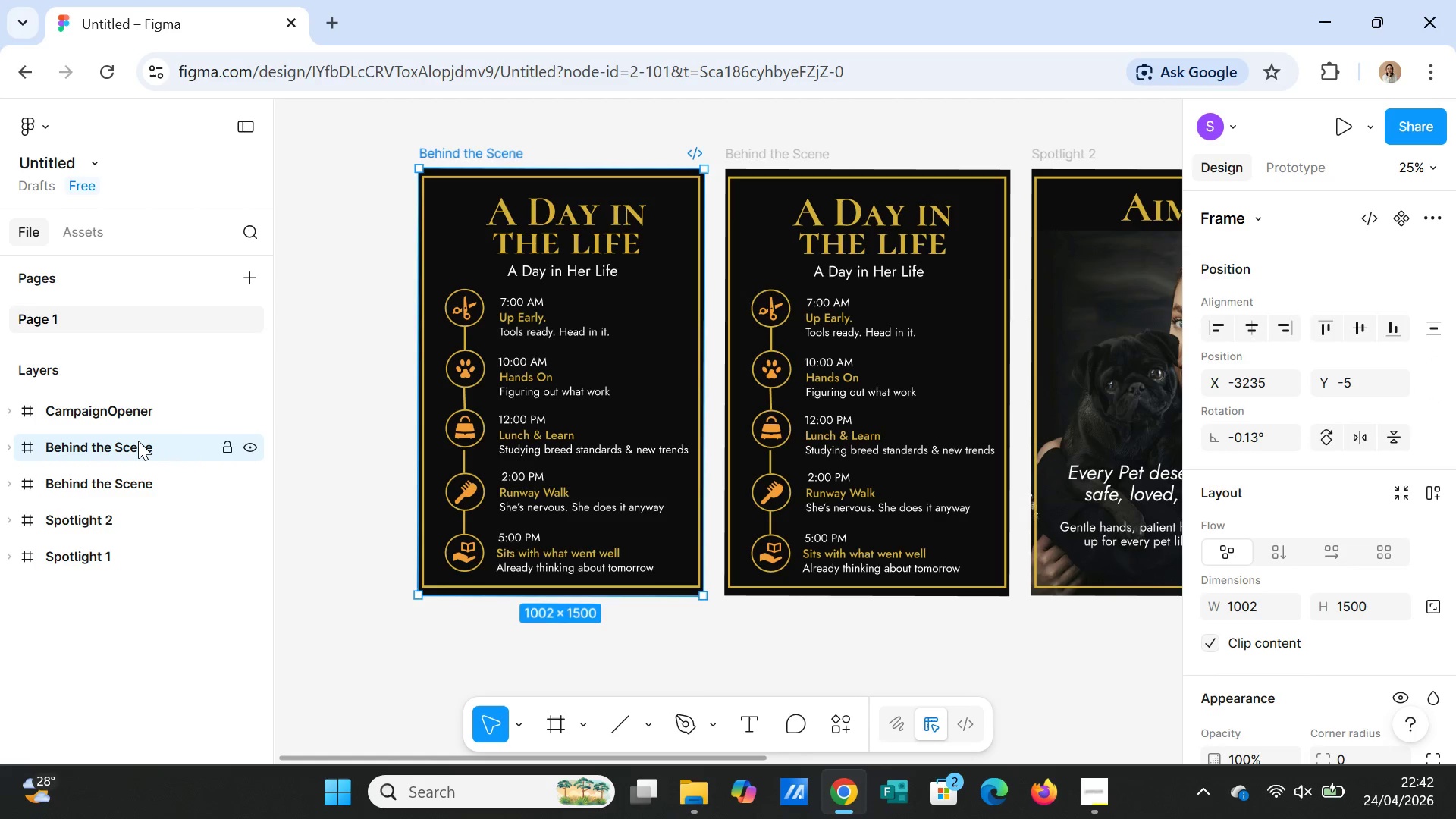 
wait(6.69)
 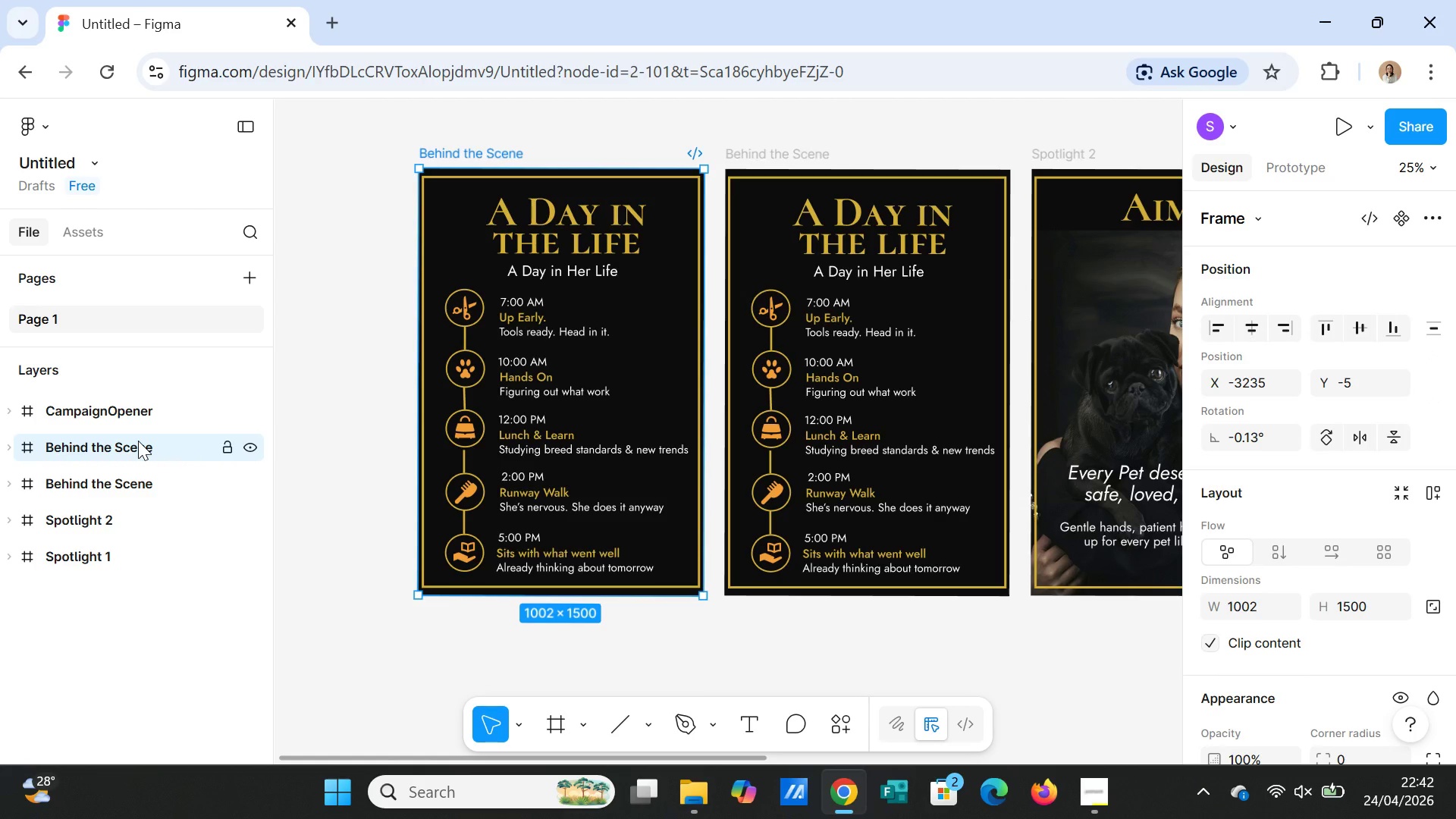 
double_click([459, 158])
 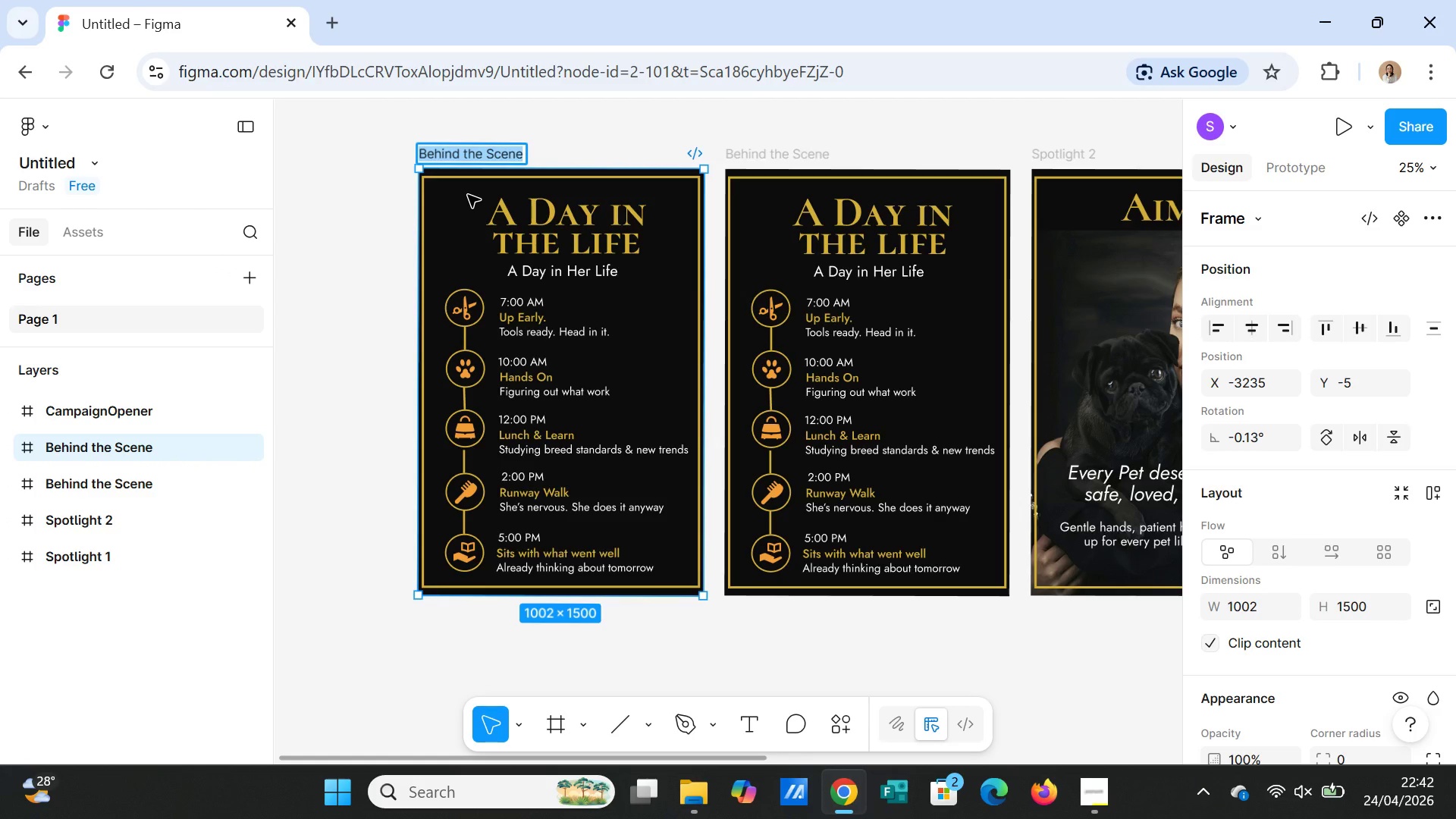 
type(Styling Is)
key(Backspace)
type(nspiration)
 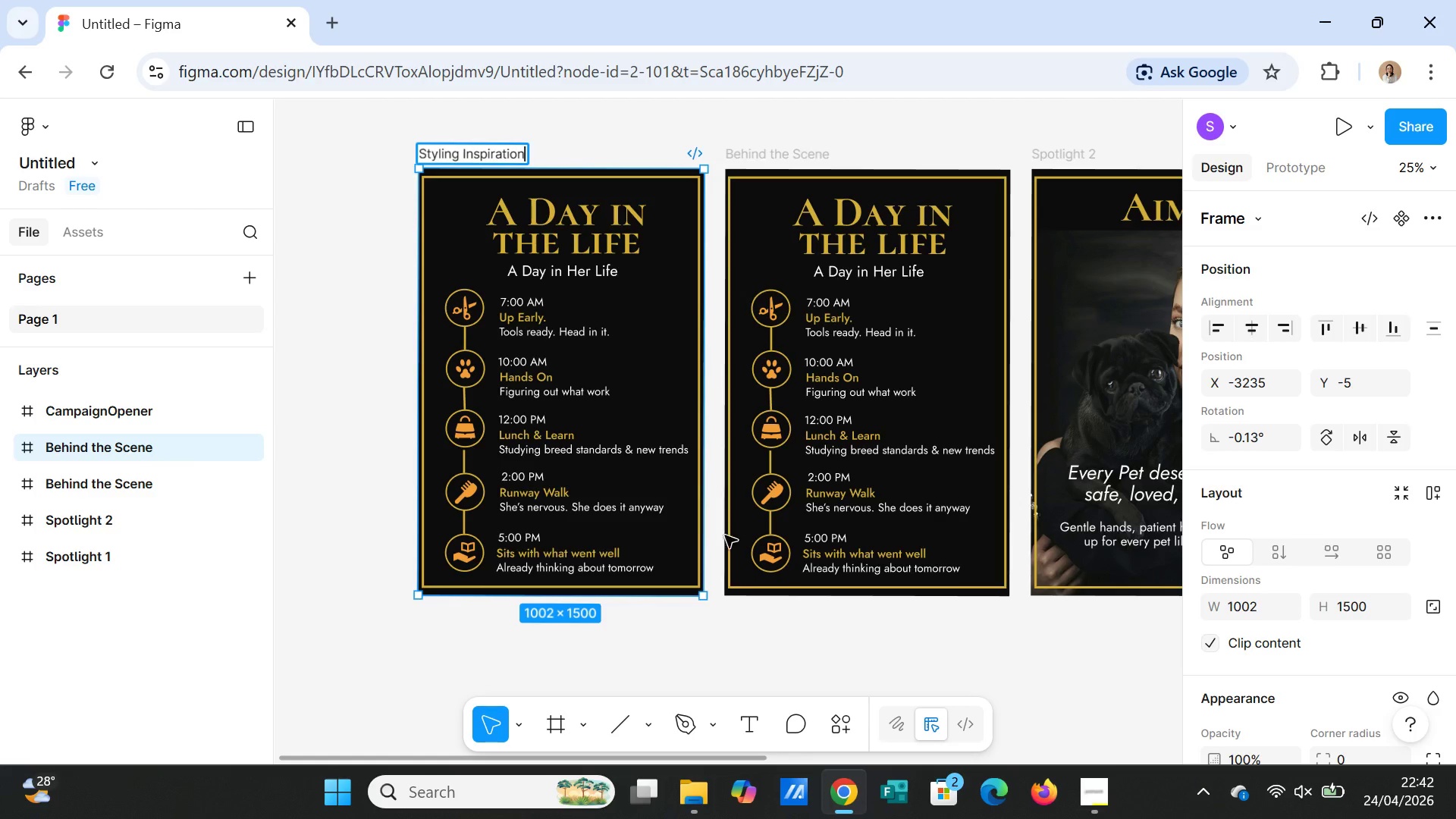 
left_click([816, 647])
 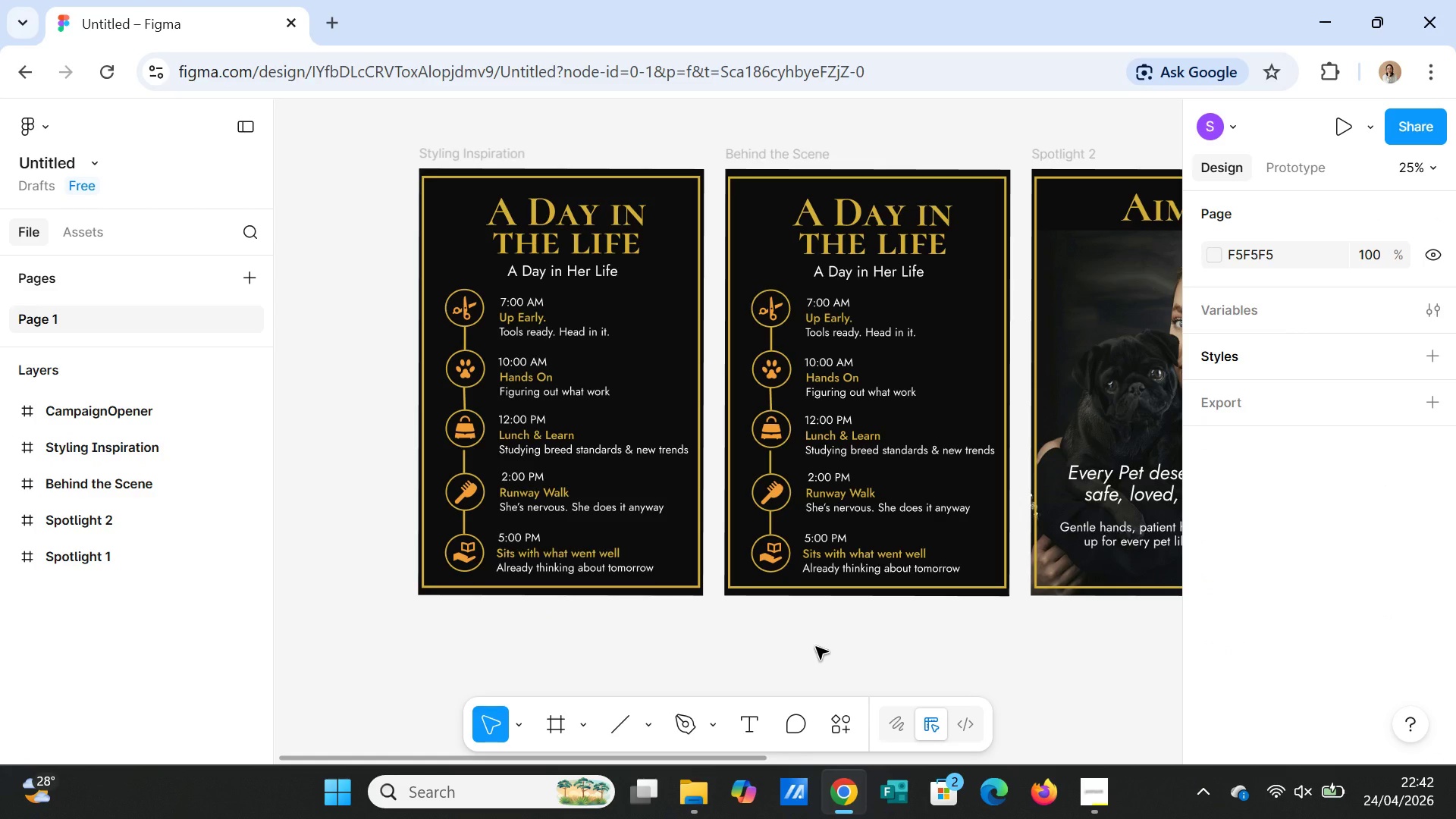 
wait(13.03)
 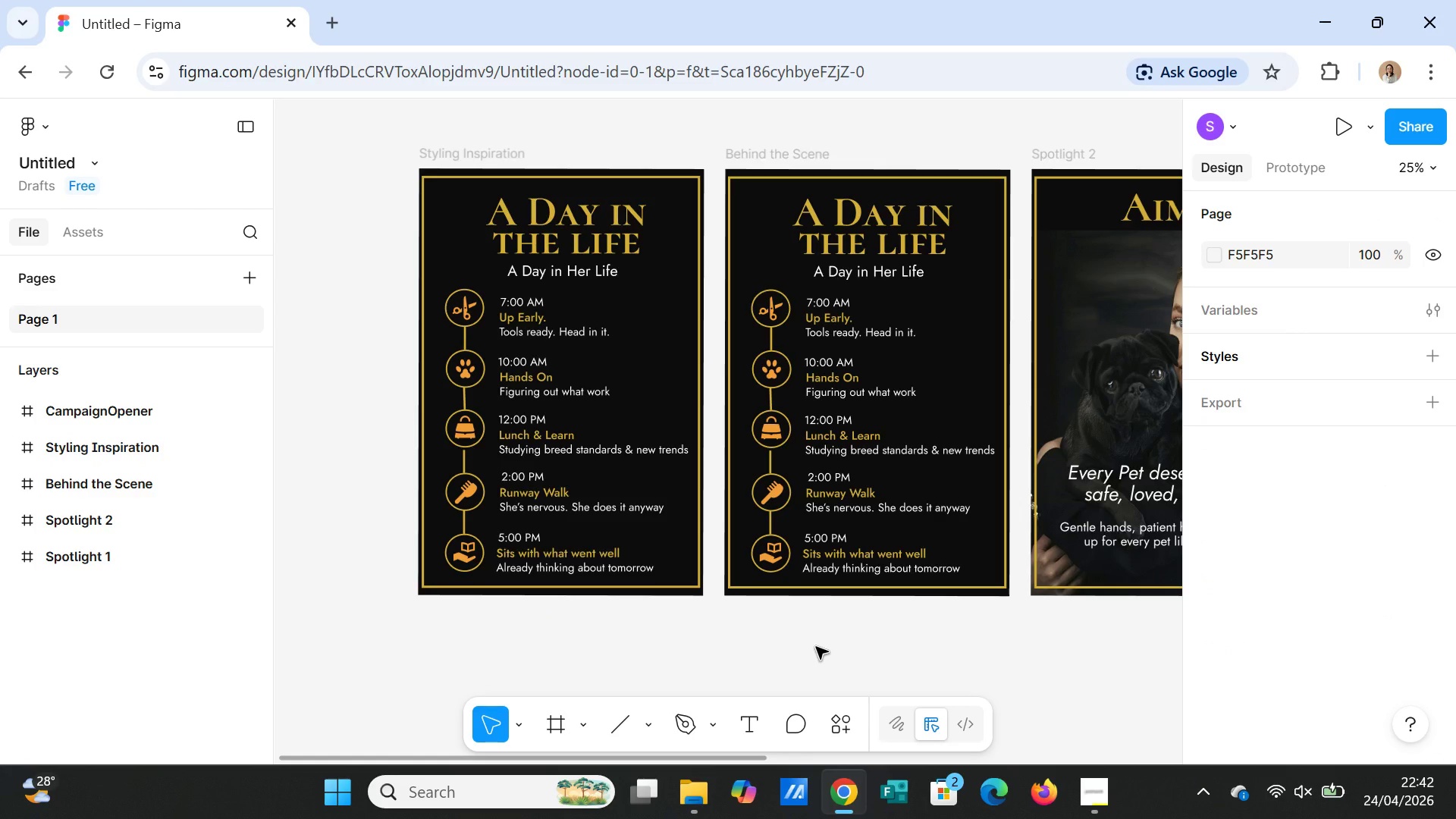 
left_click([617, 262])
 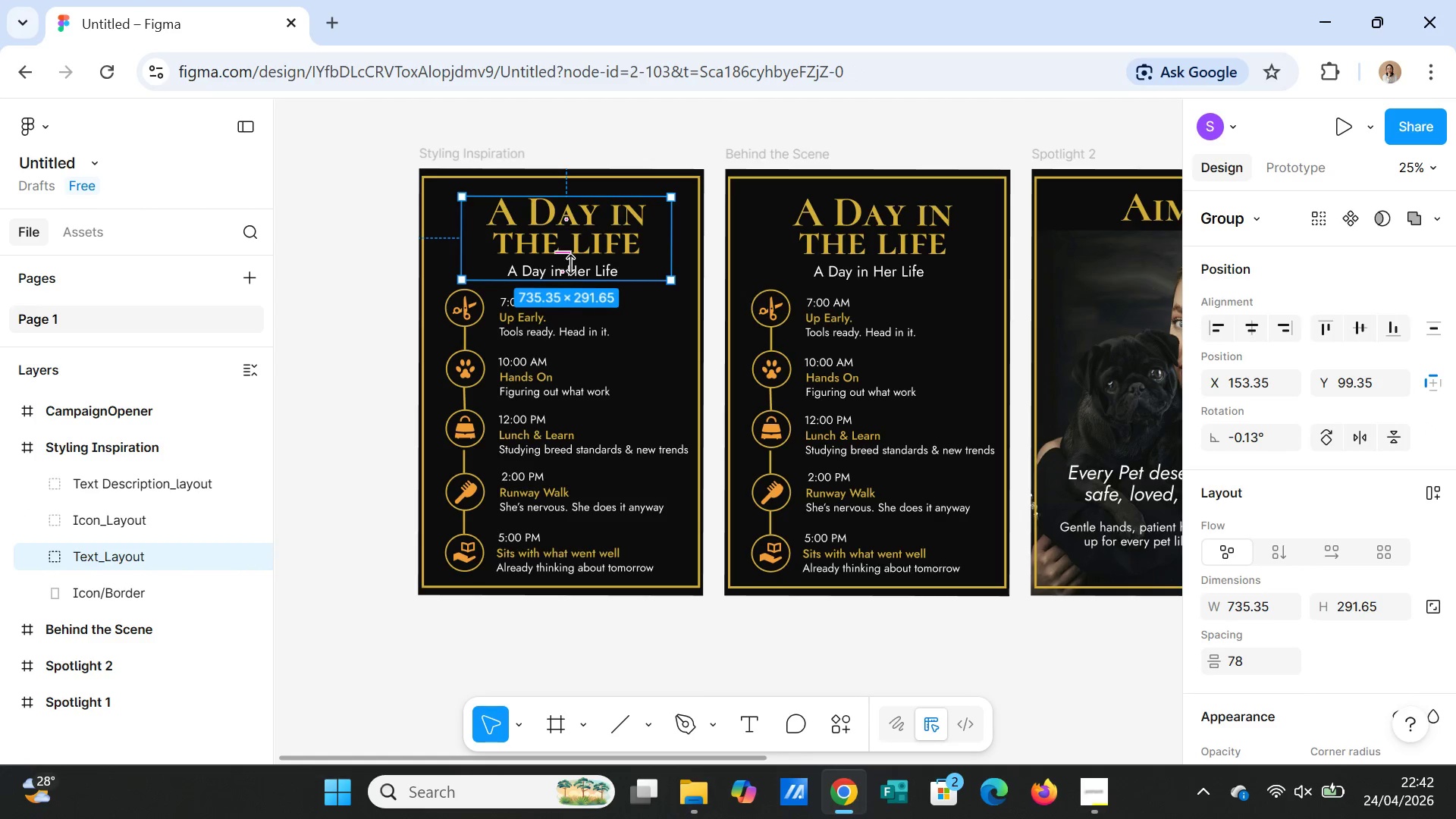 
right_click([576, 236])
 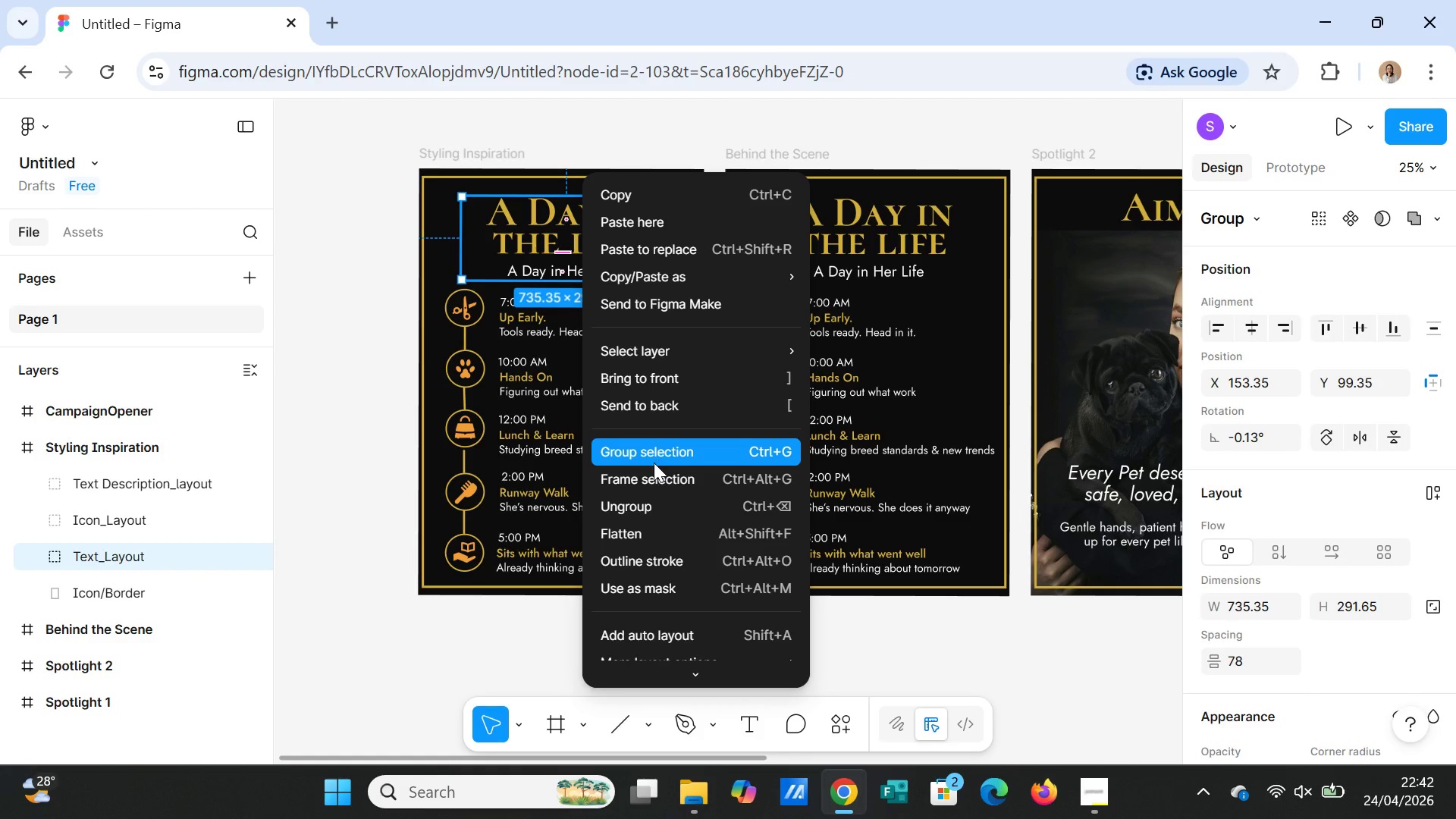 
left_click([639, 503])
 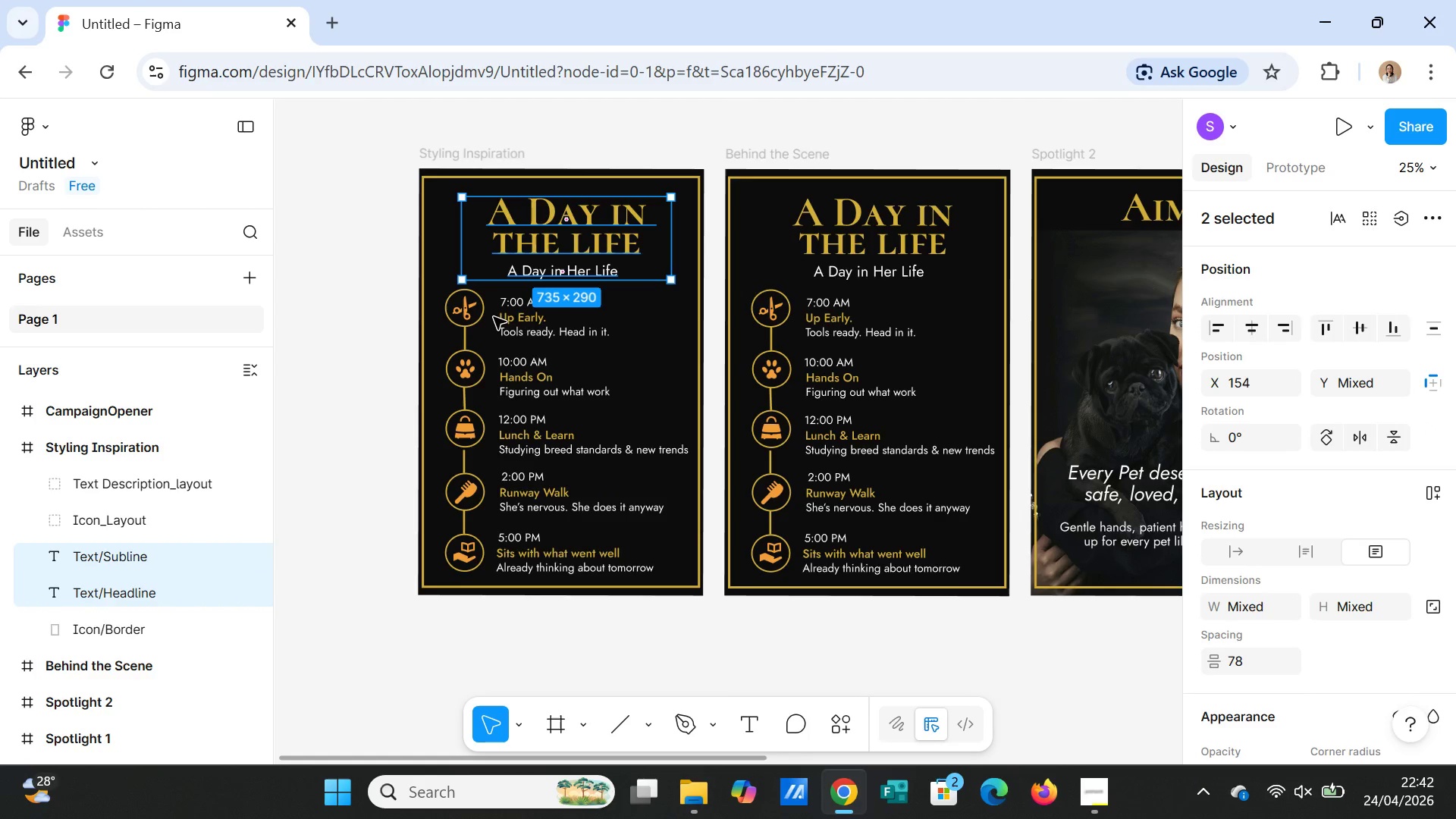 
left_click([509, 314])
 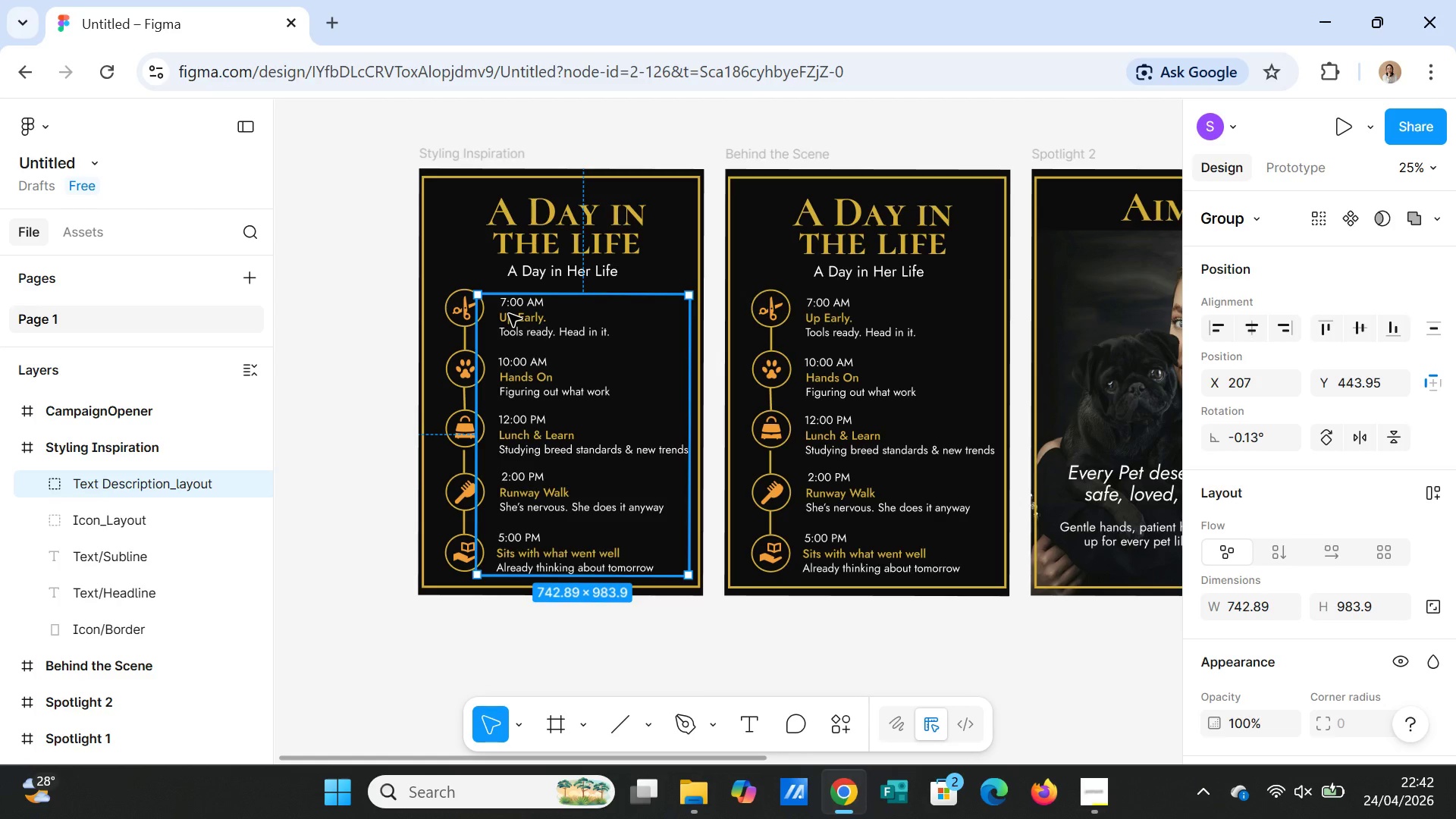 
key(Delete)
 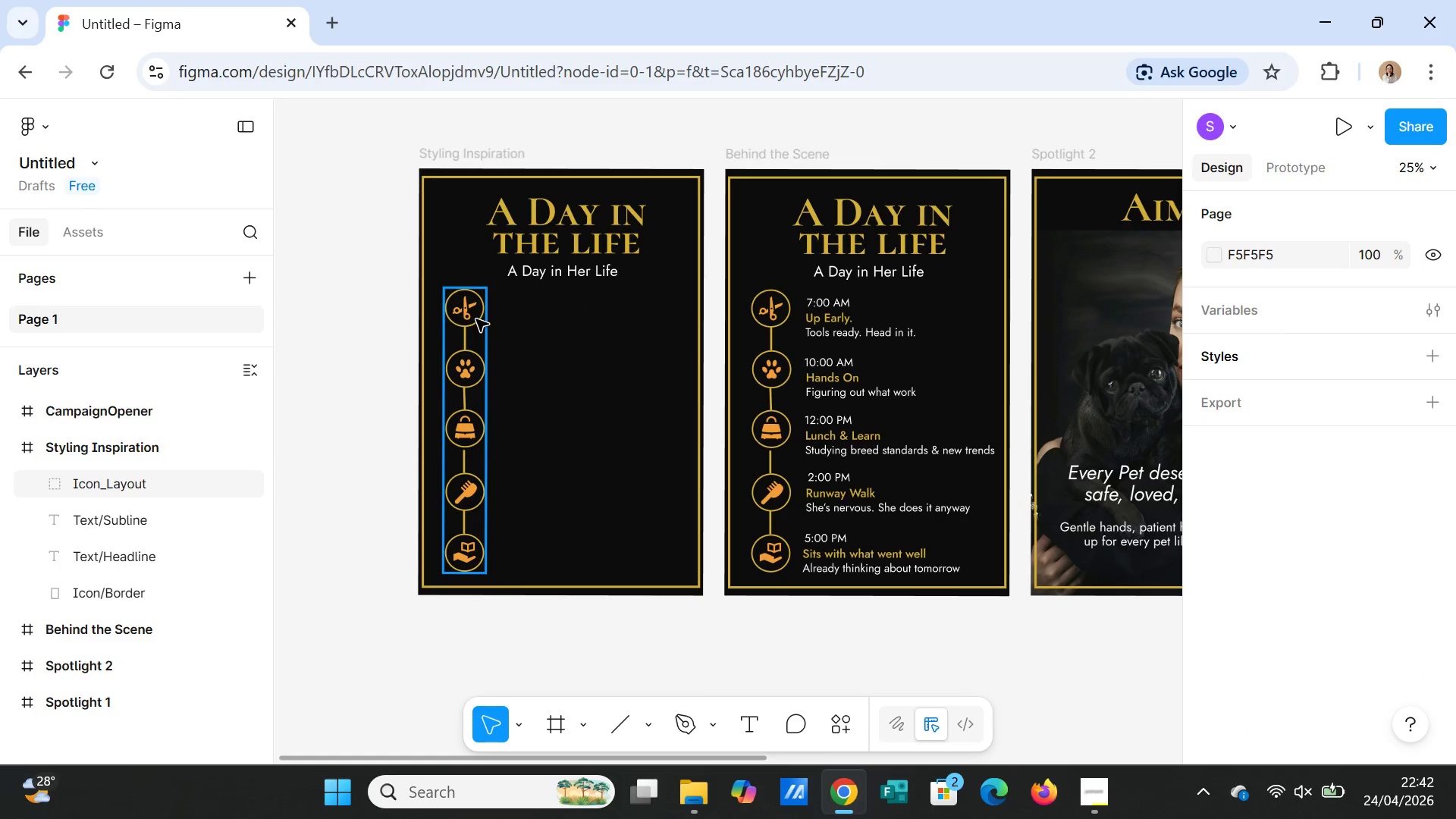 
left_click([475, 319])
 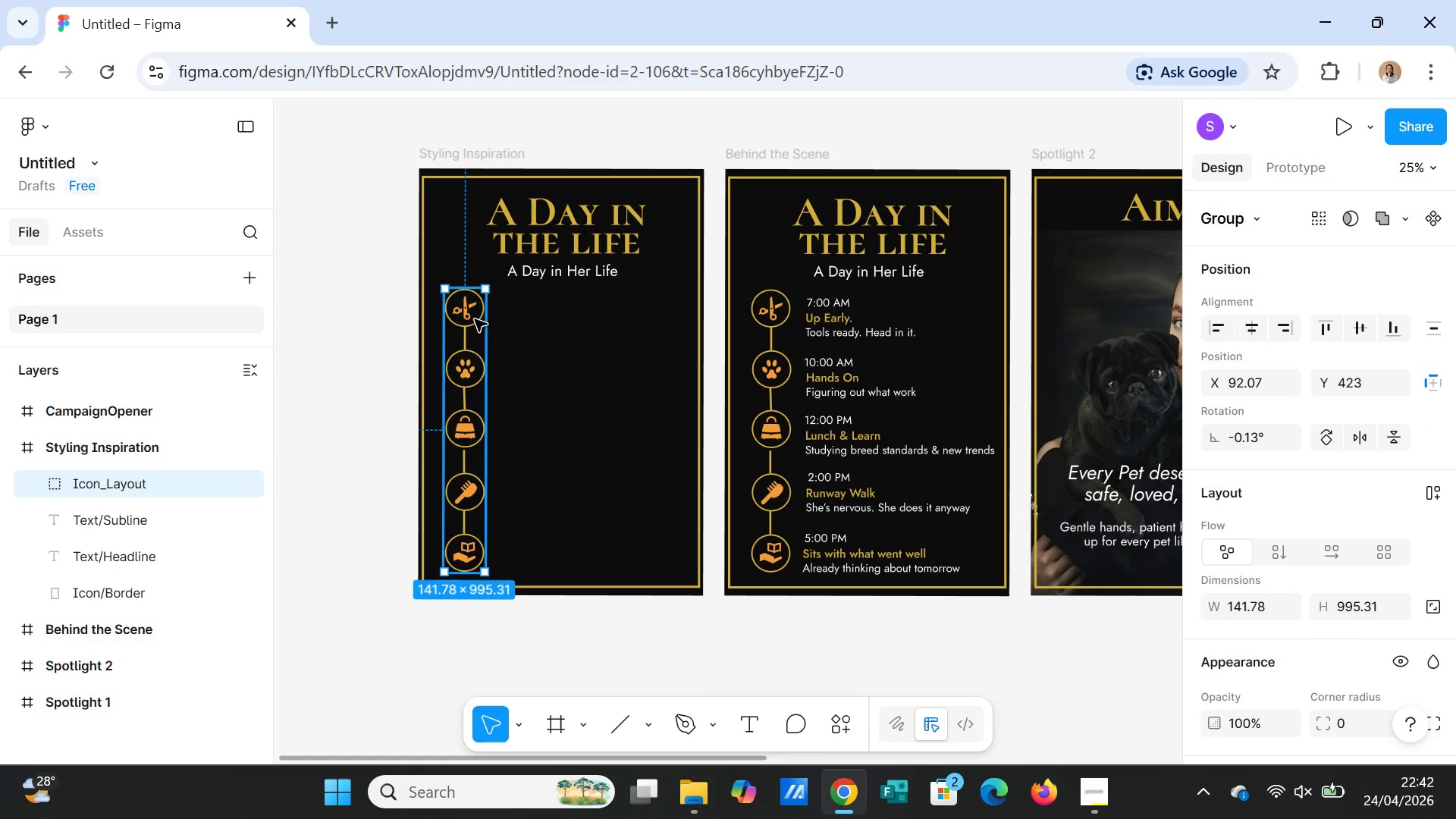 
key(Delete)
 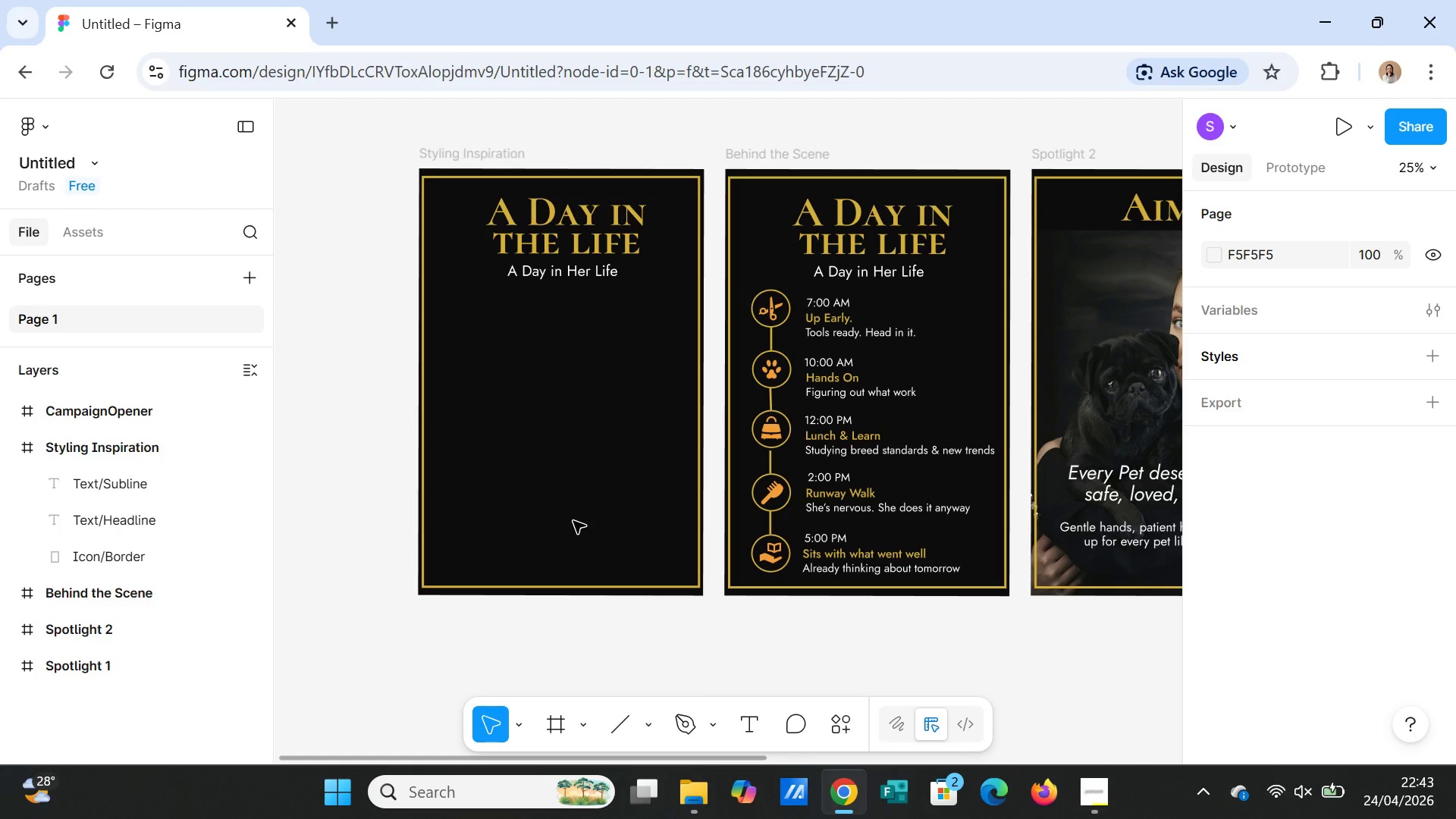 
wait(16.22)
 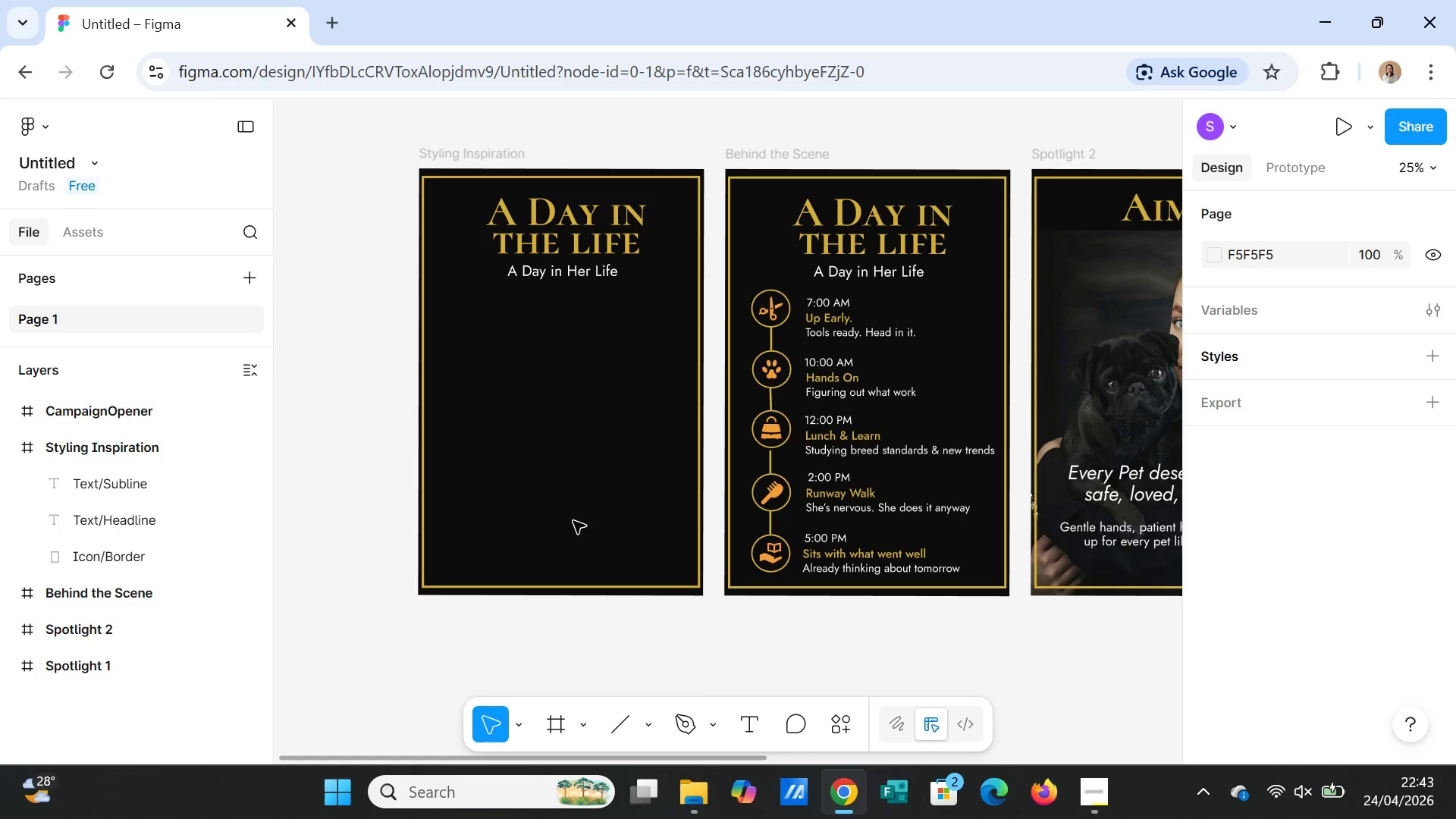 
left_click([654, 730])
 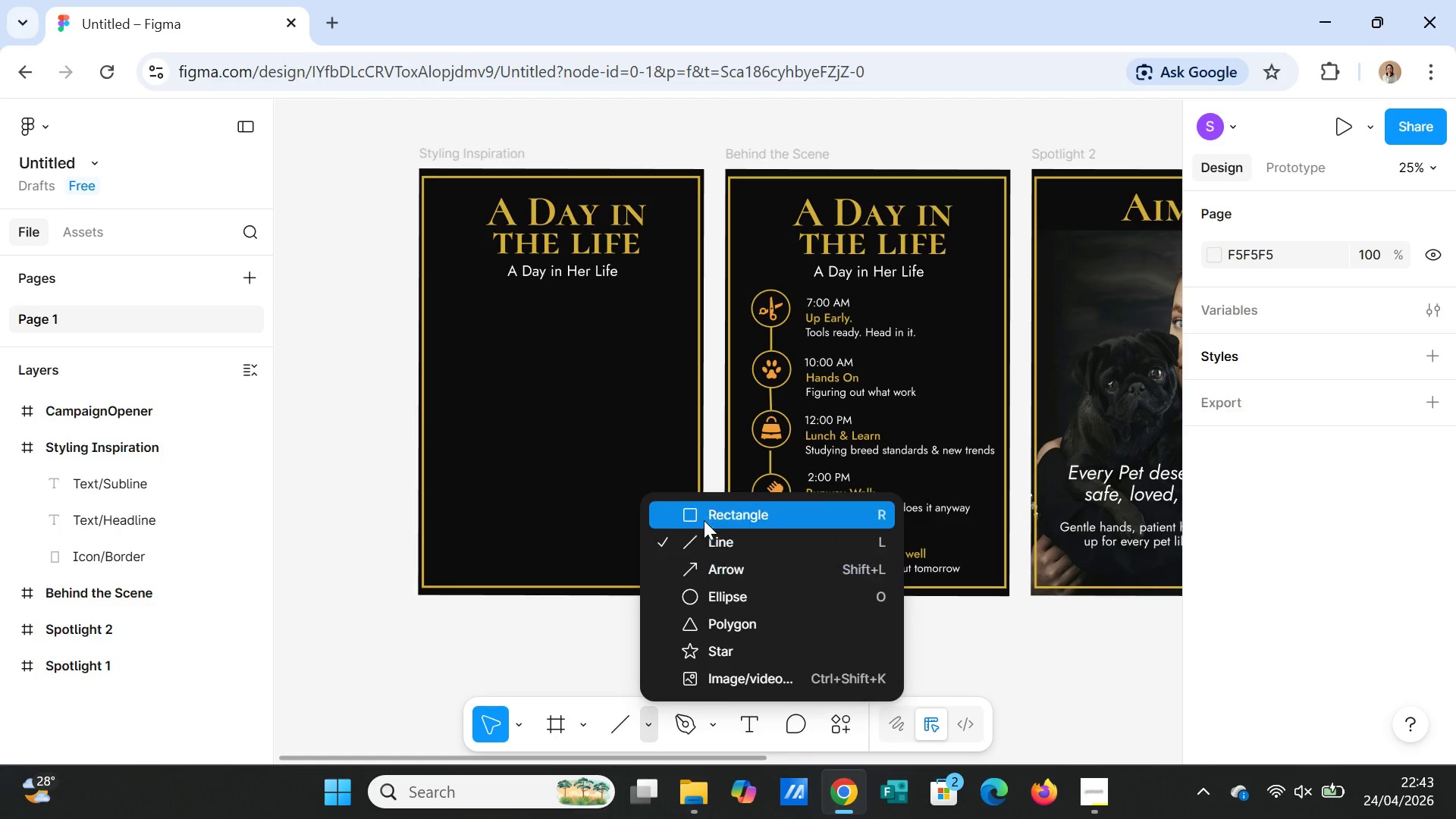 
left_click([704, 517])
 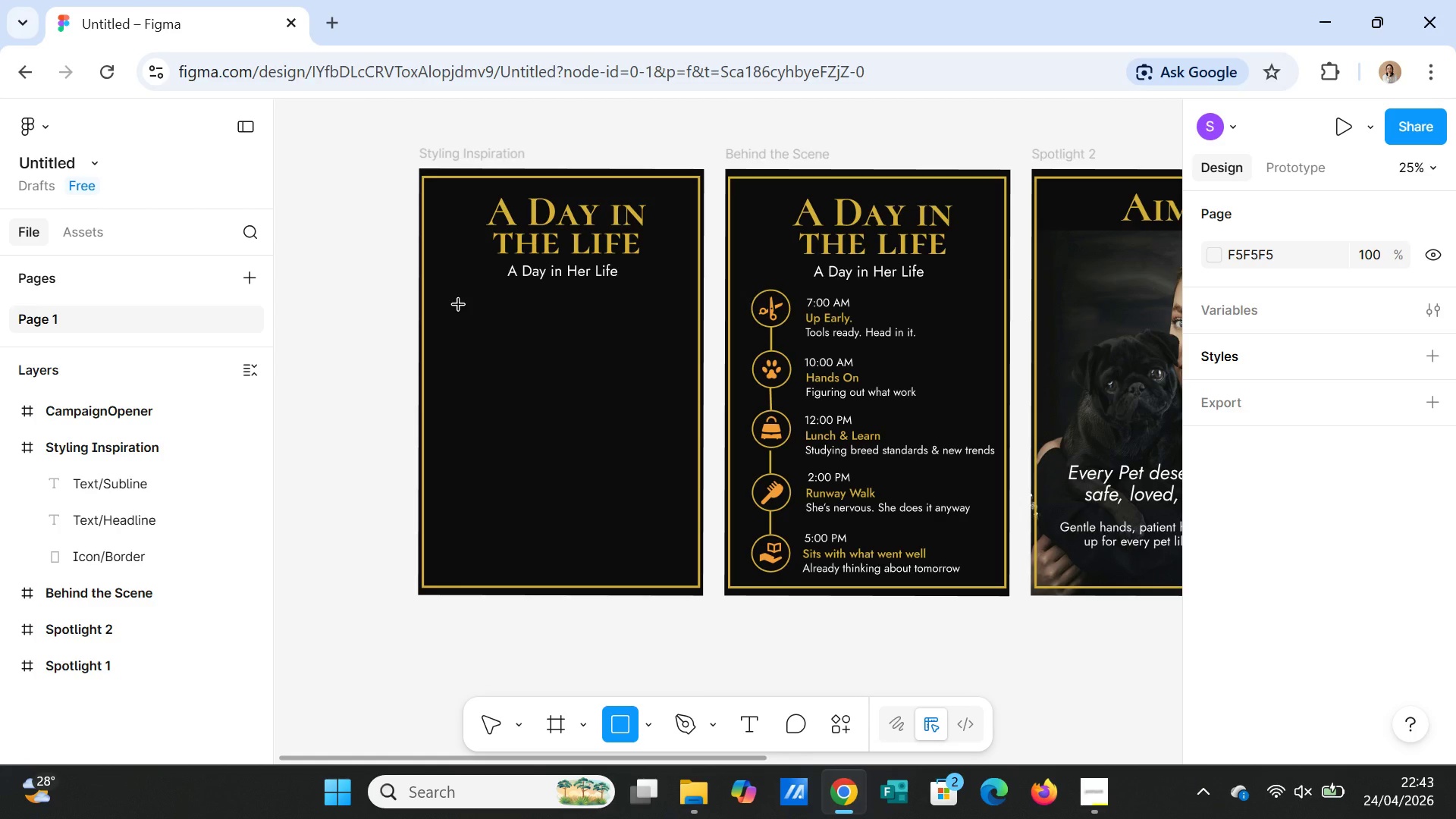 
left_click_drag(start_coordinate=[459, 305], to_coordinate=[537, 388])
 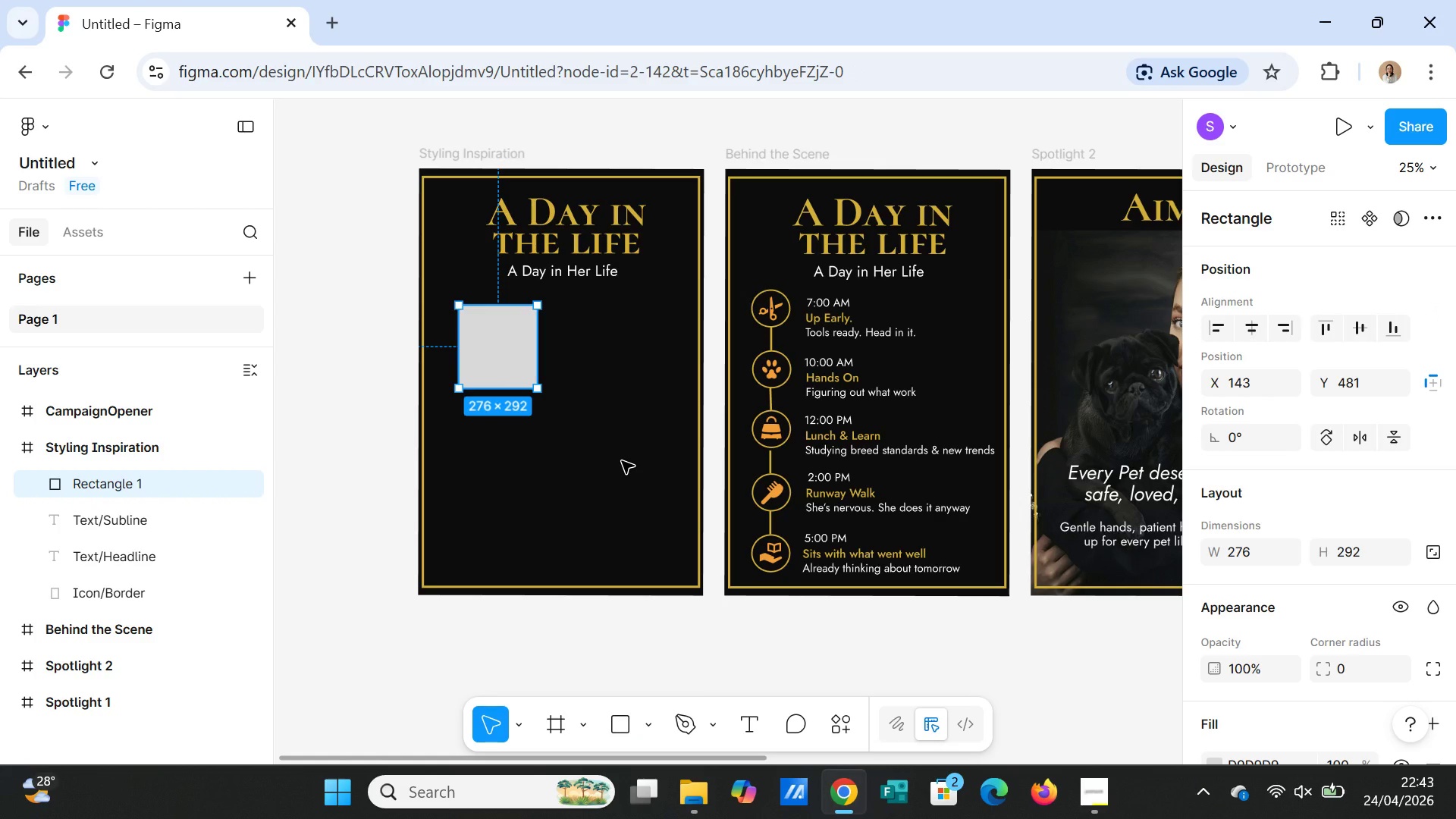 
wait(11.05)
 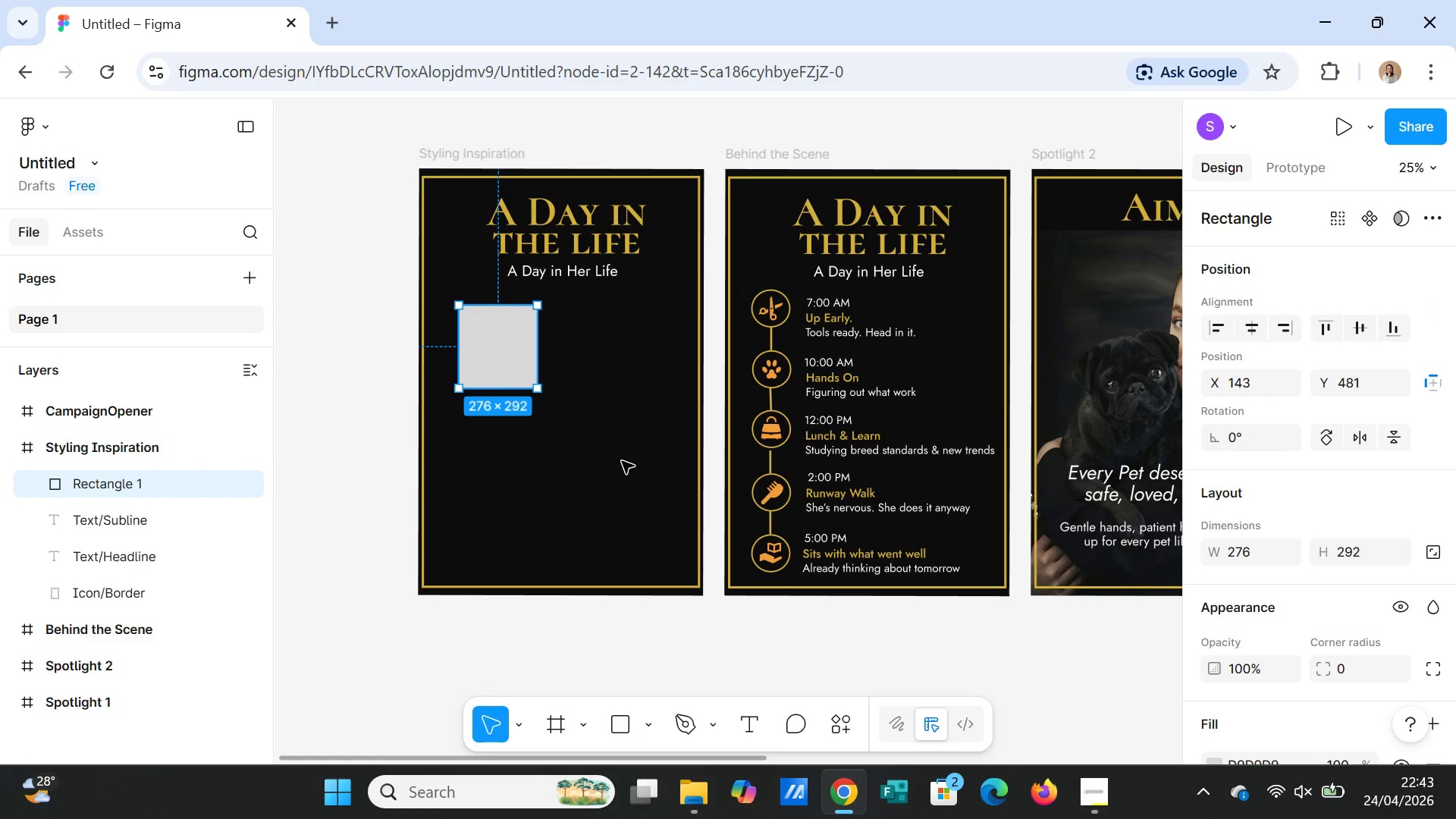 
left_click_drag(start_coordinate=[524, 386], to_coordinate=[524, 451])
 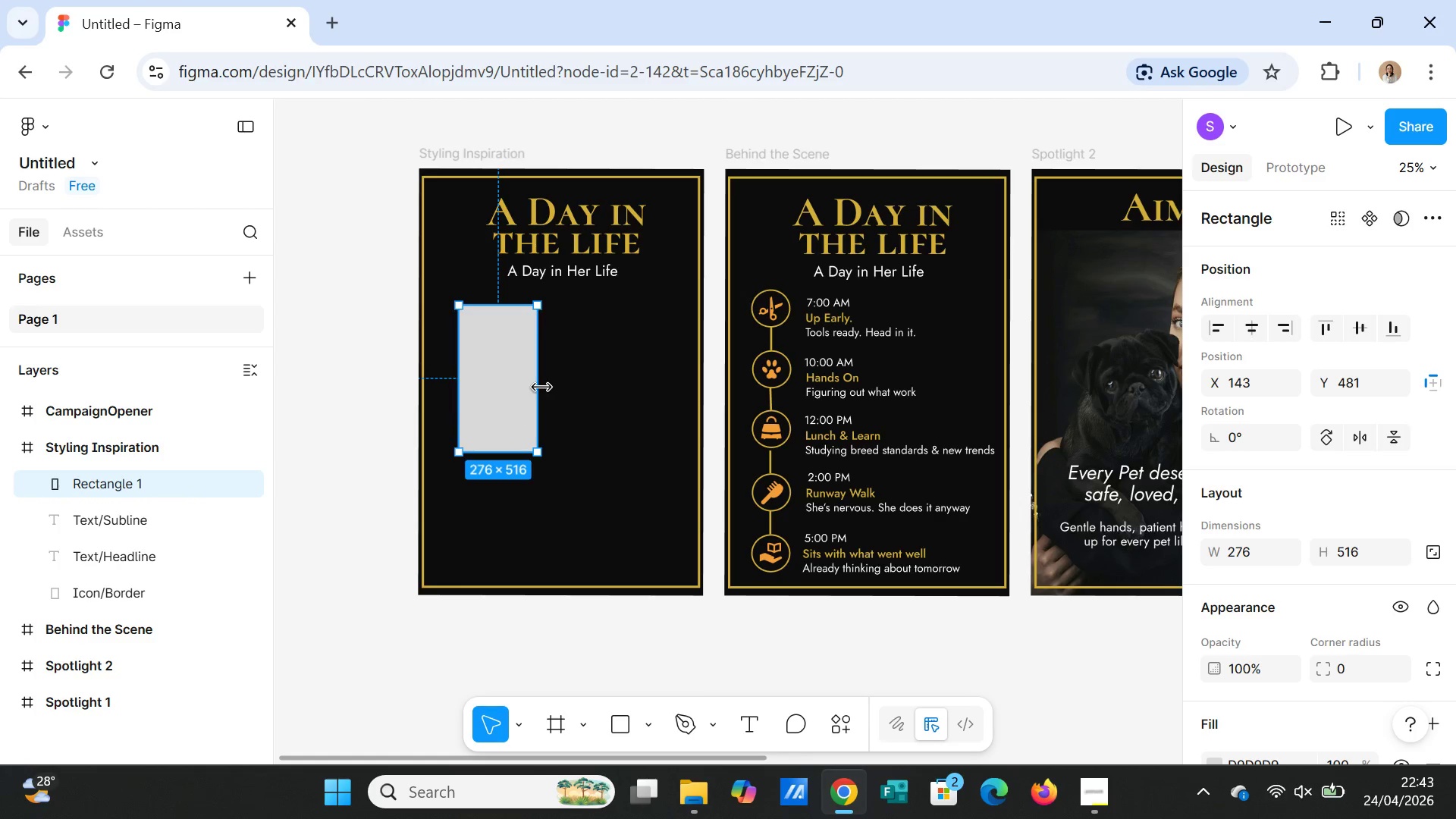 
left_click_drag(start_coordinate=[541, 388], to_coordinate=[550, 388])
 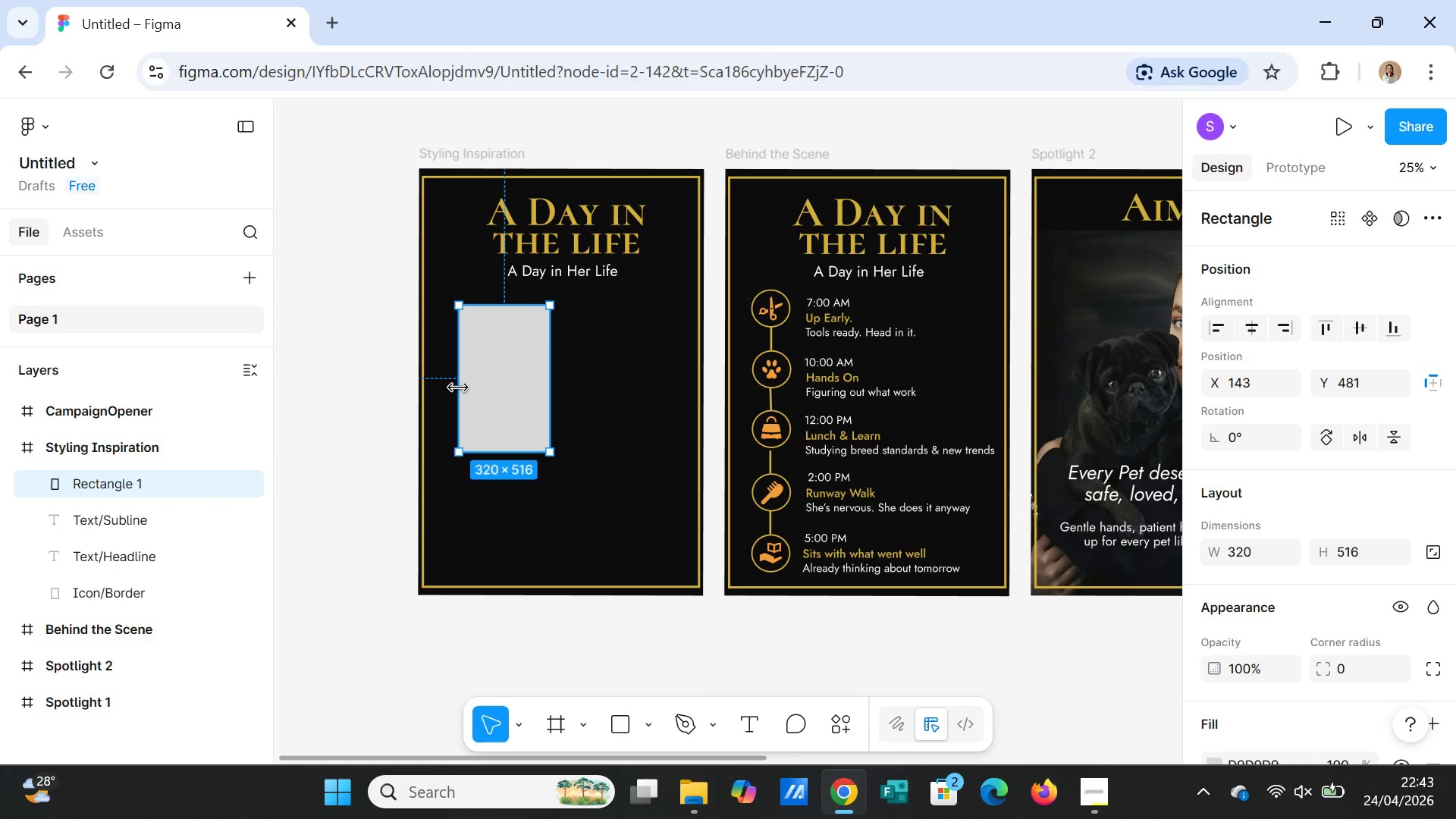 
left_click_drag(start_coordinate=[458, 387], to_coordinate=[446, 383])
 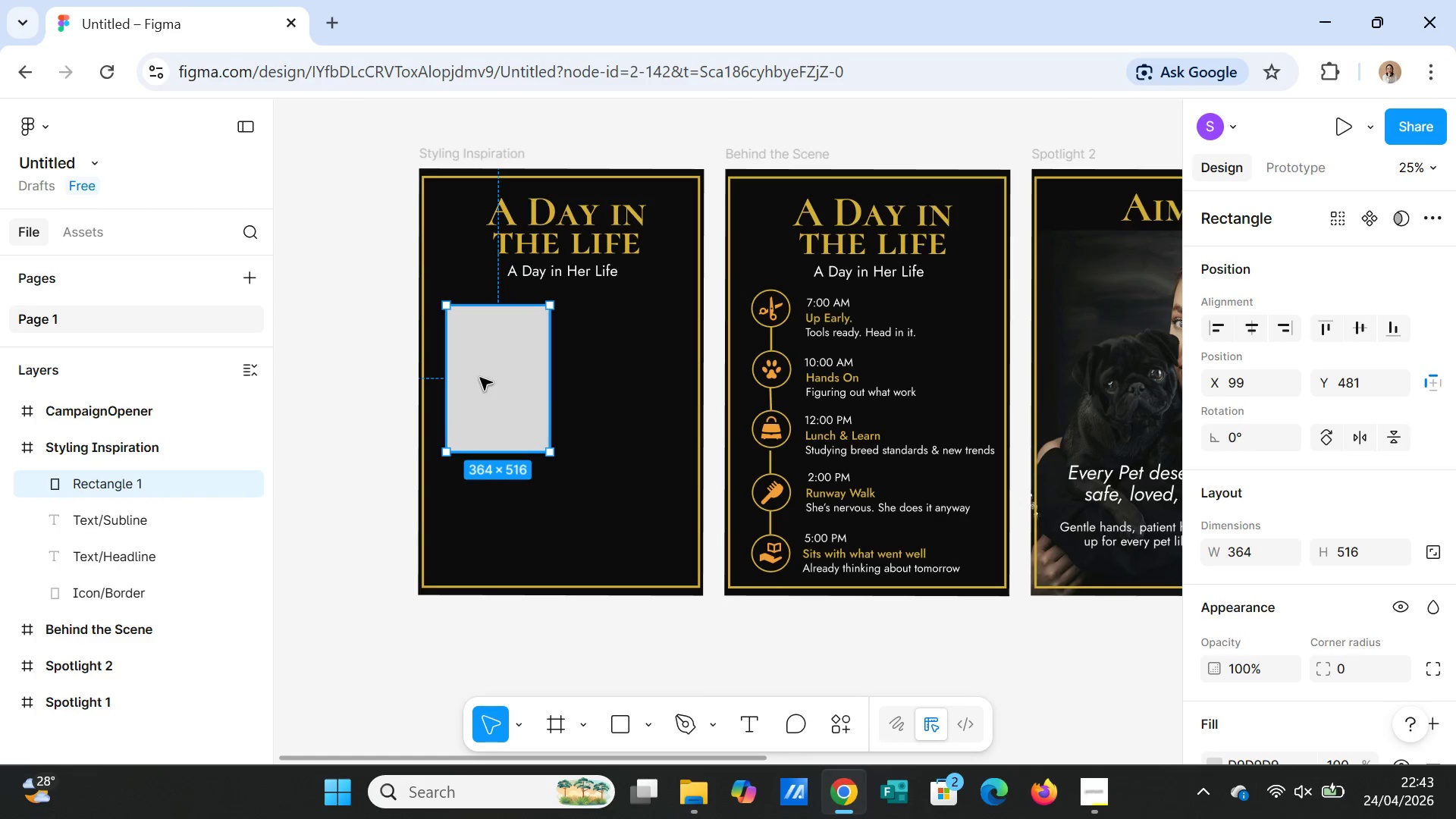 
left_click_drag(start_coordinate=[480, 378], to_coordinate=[474, 378])
 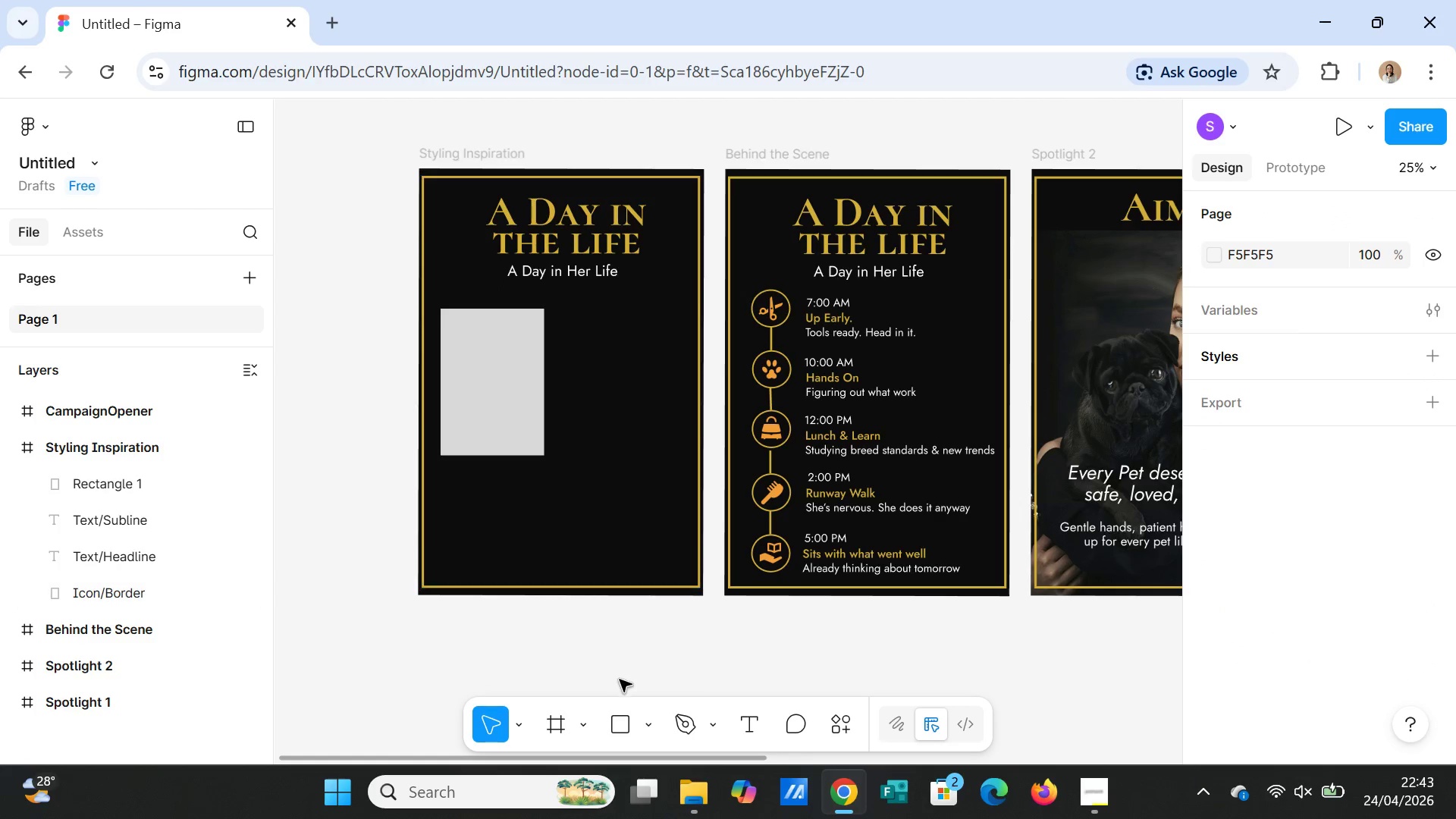 
left_click([623, 725])
 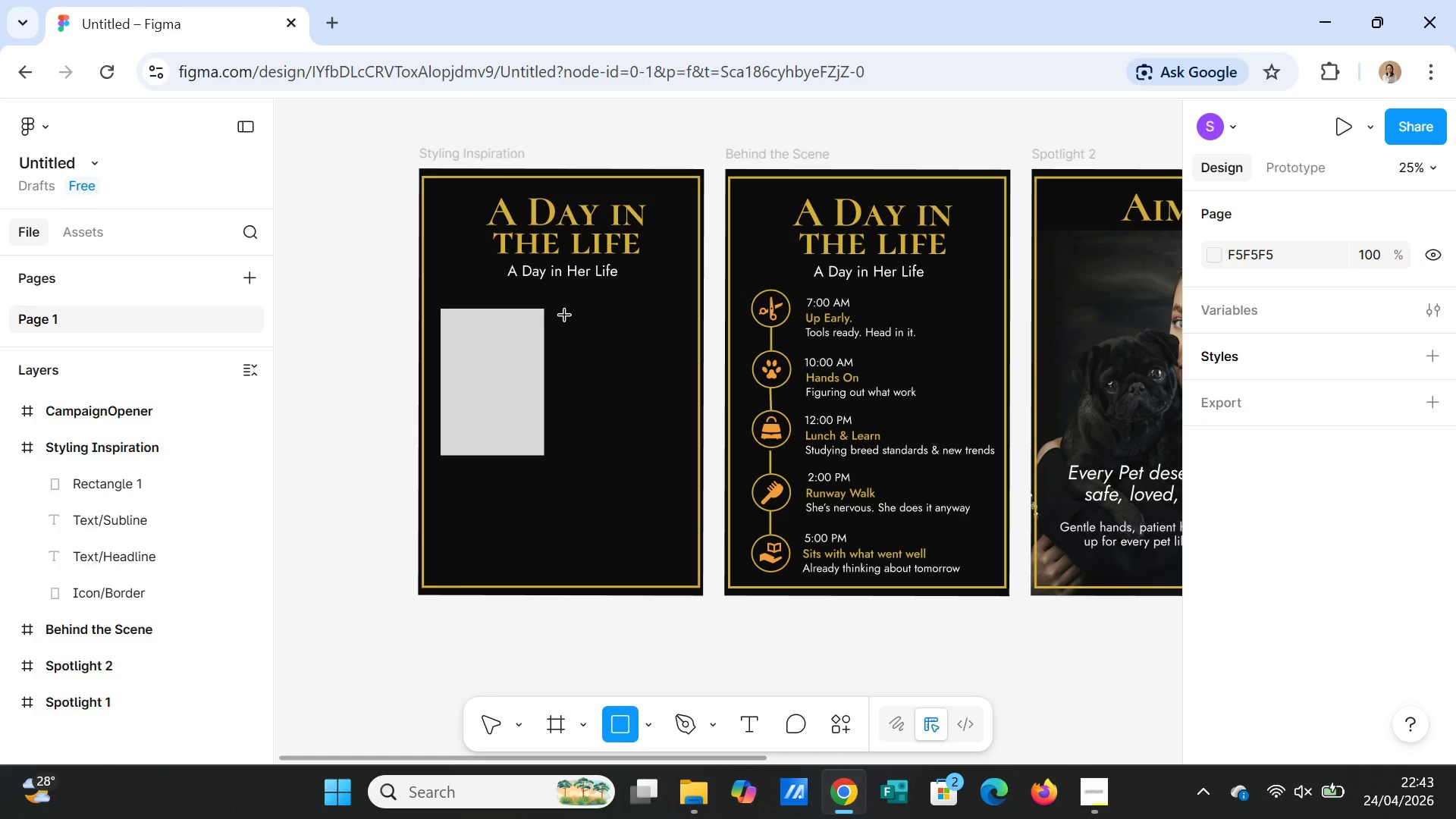 
left_click_drag(start_coordinate=[563, 312], to_coordinate=[654, 378])
 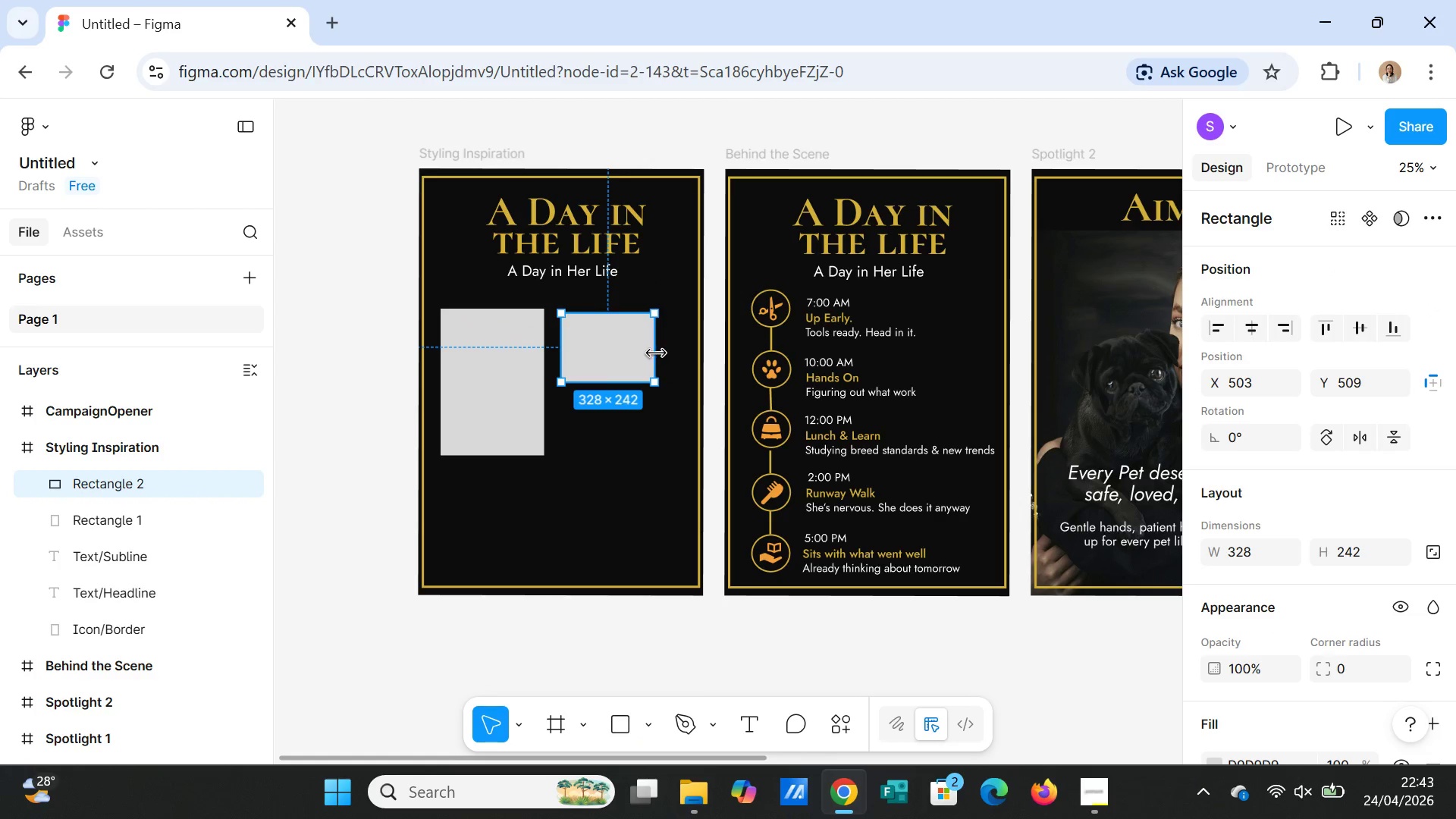 
left_click_drag(start_coordinate=[656, 353], to_coordinate=[666, 355])
 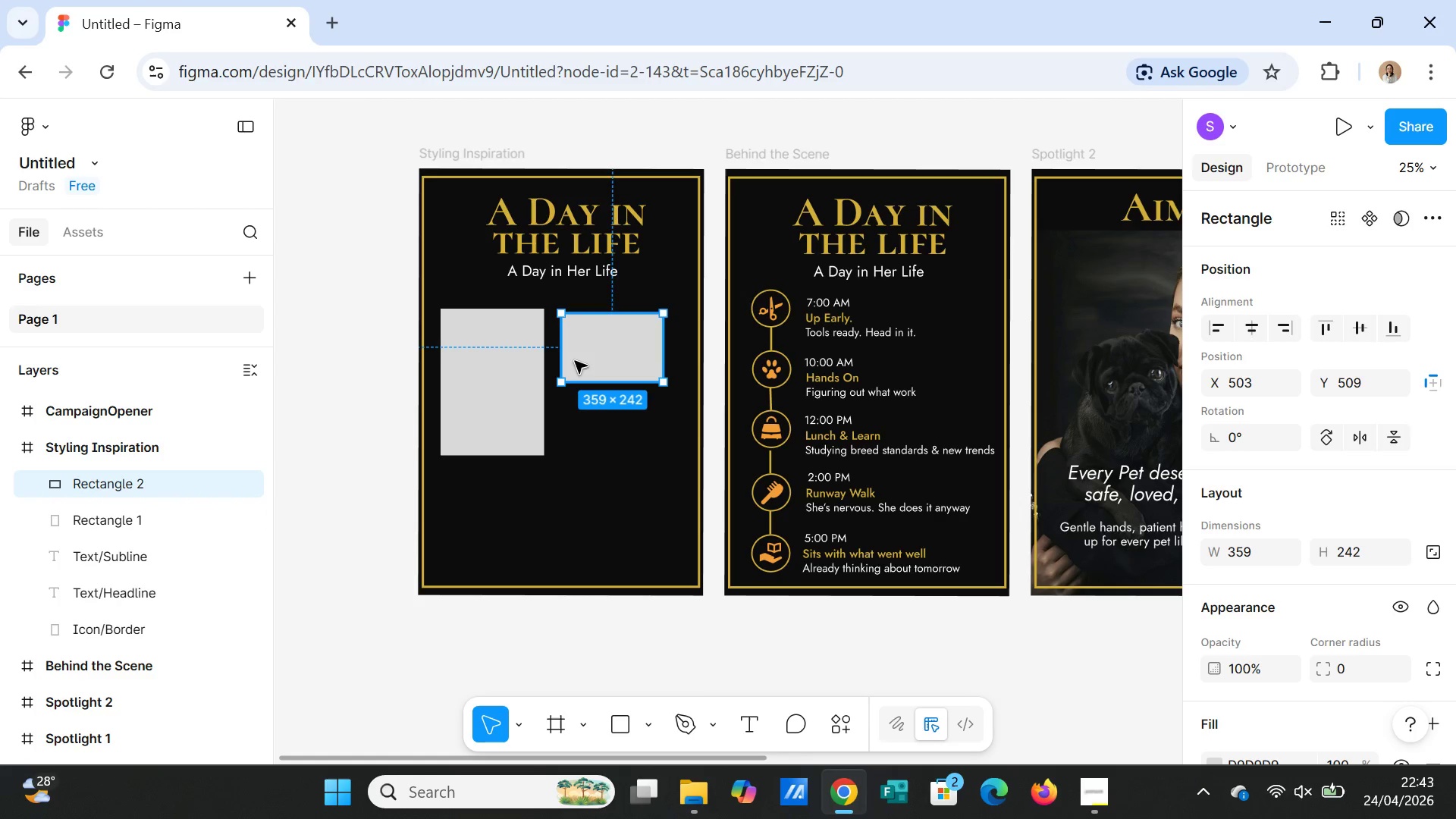 
double_click([647, 477])
 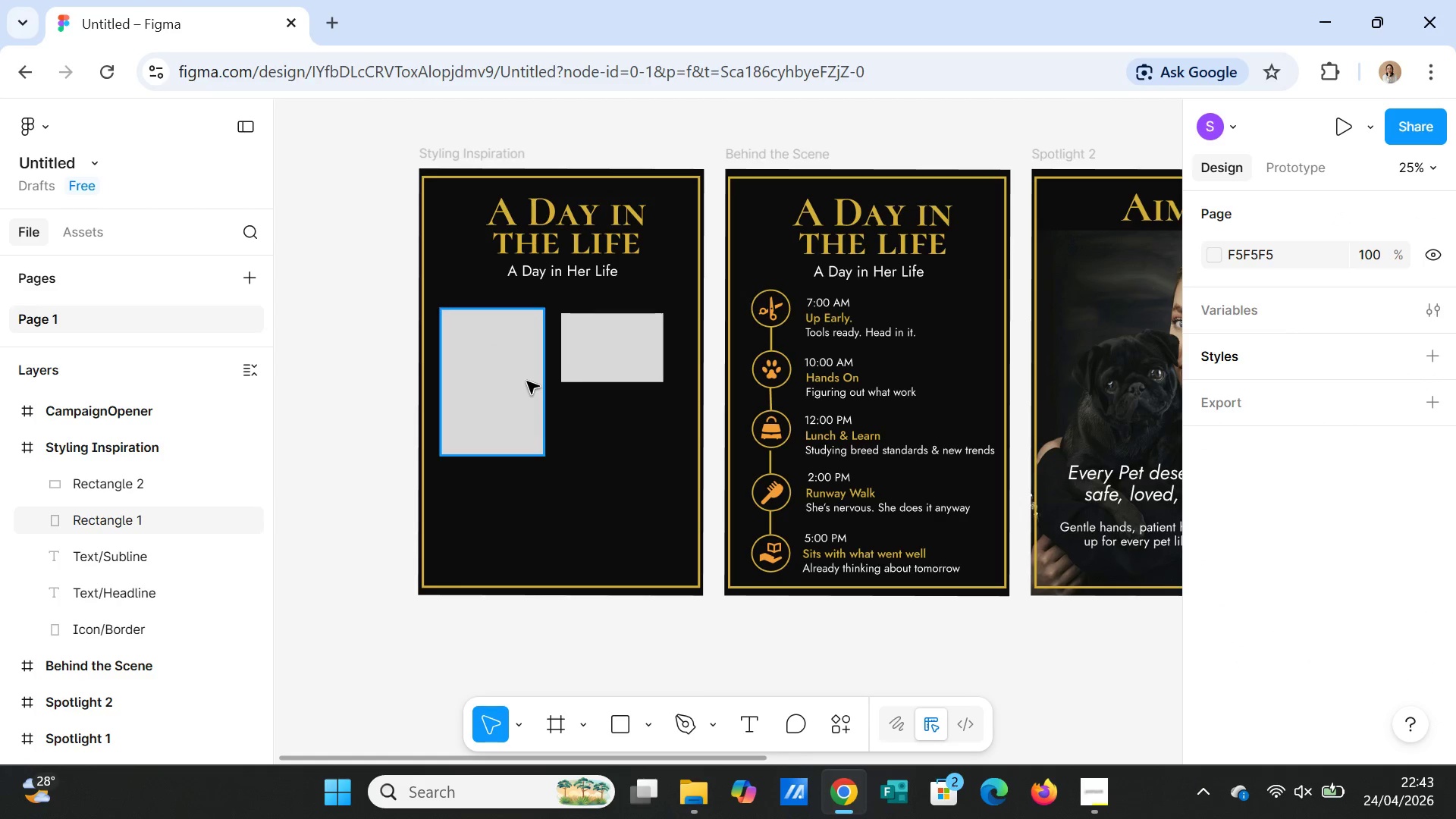 
left_click([585, 364])
 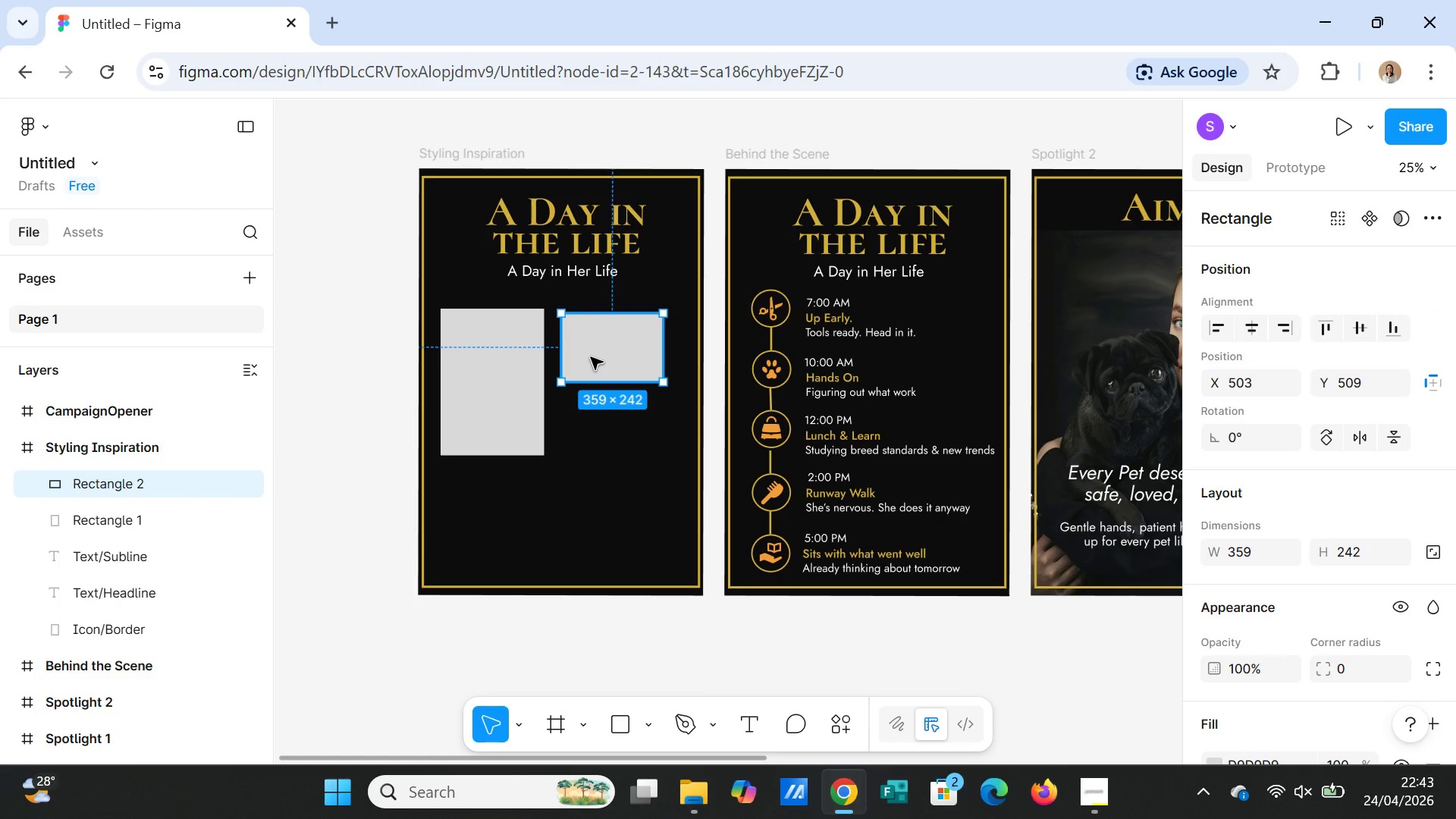 
left_click_drag(start_coordinate=[591, 357], to_coordinate=[587, 353])
 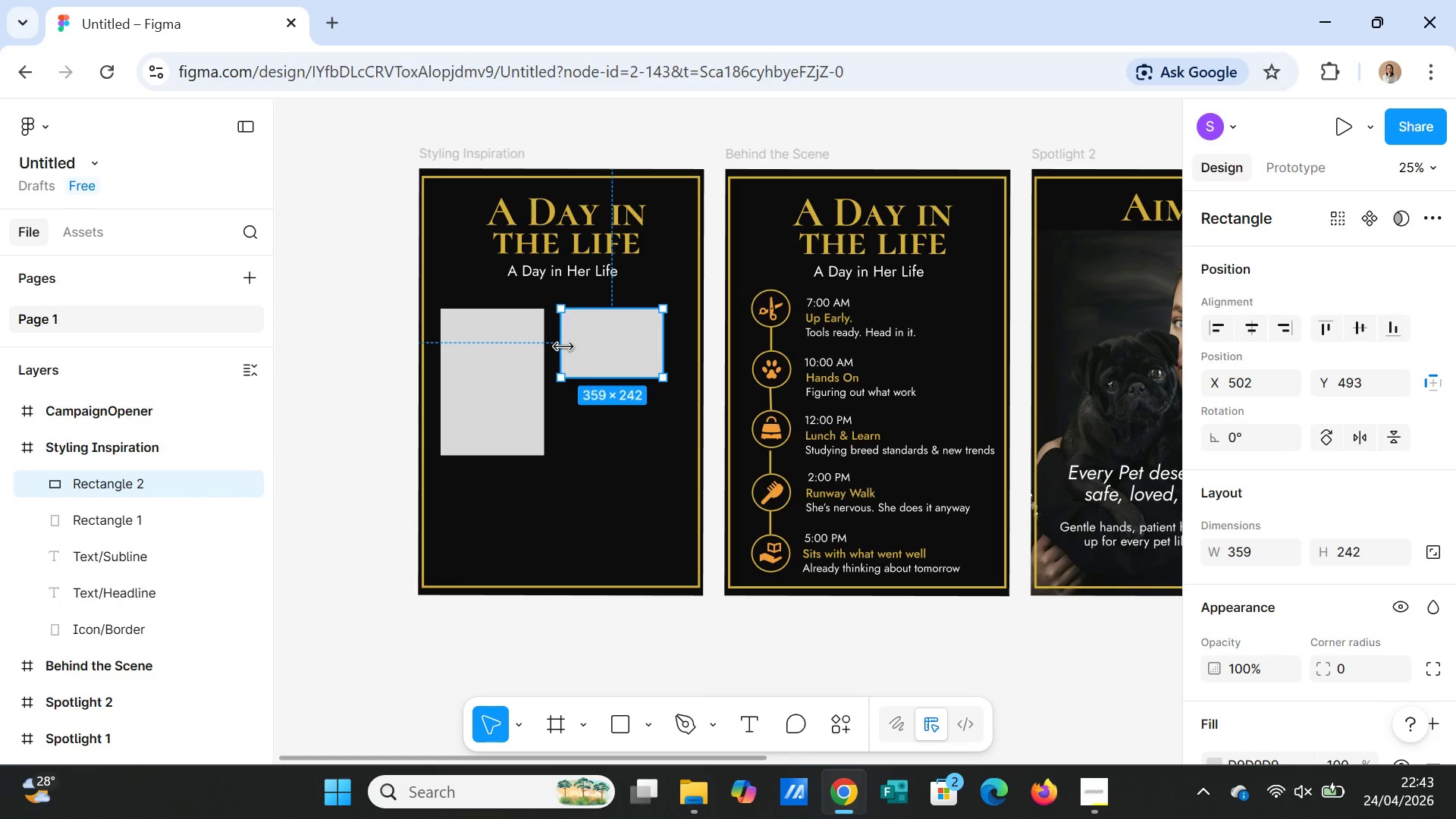 
left_click_drag(start_coordinate=[563, 346], to_coordinate=[555, 344])
 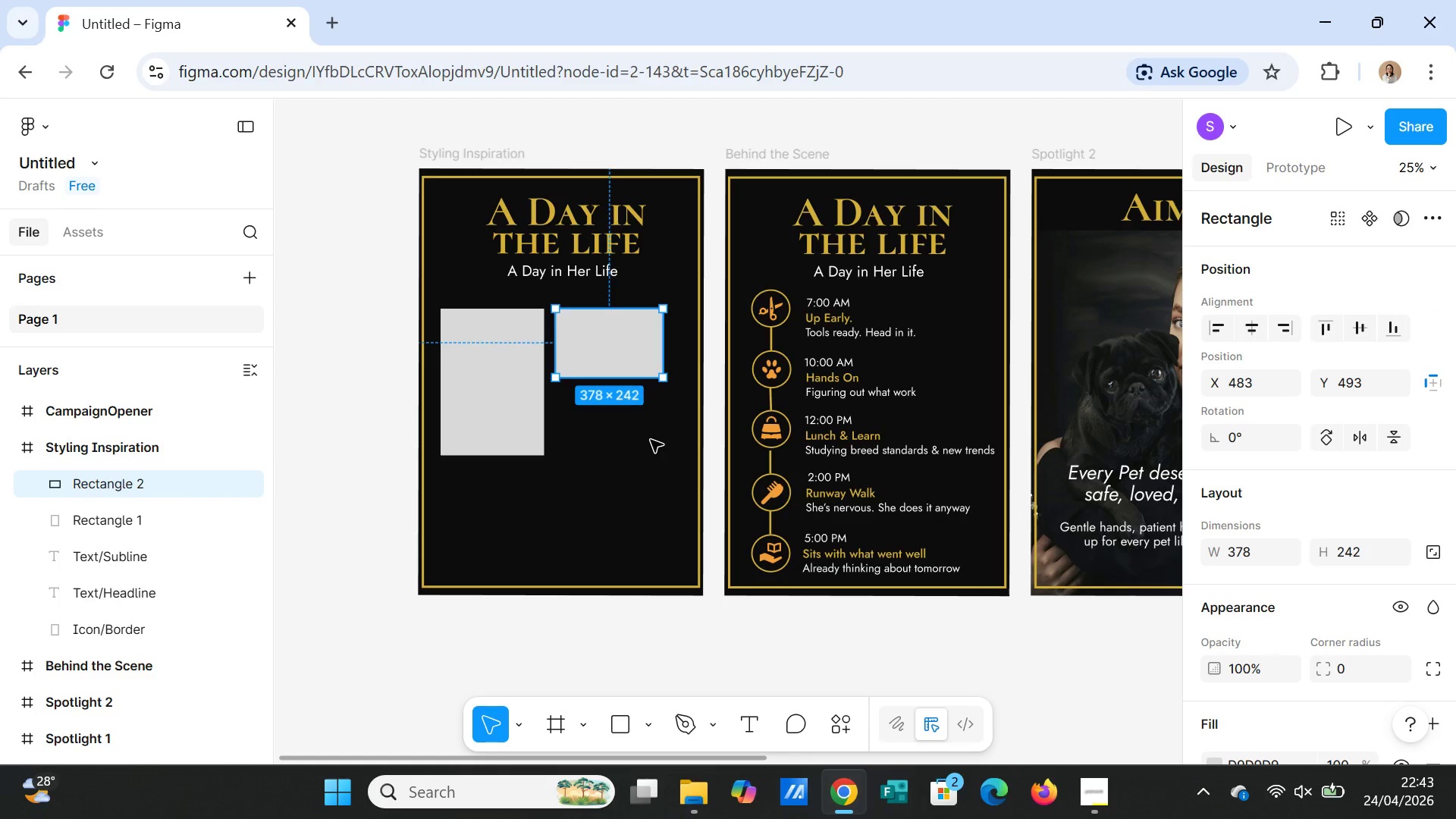 
left_click([651, 440])
 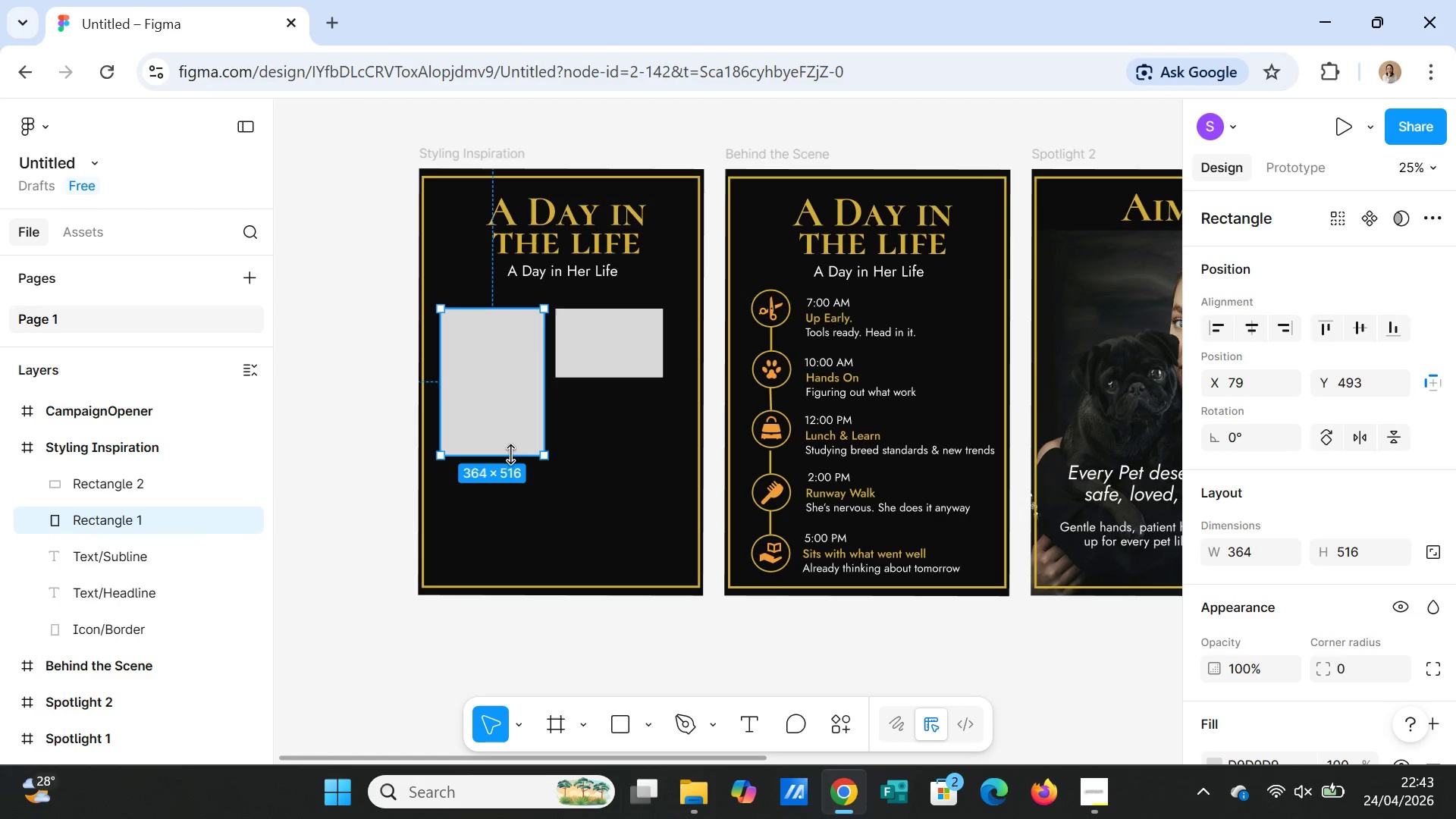 
left_click_drag(start_coordinate=[507, 456], to_coordinate=[507, 472])
 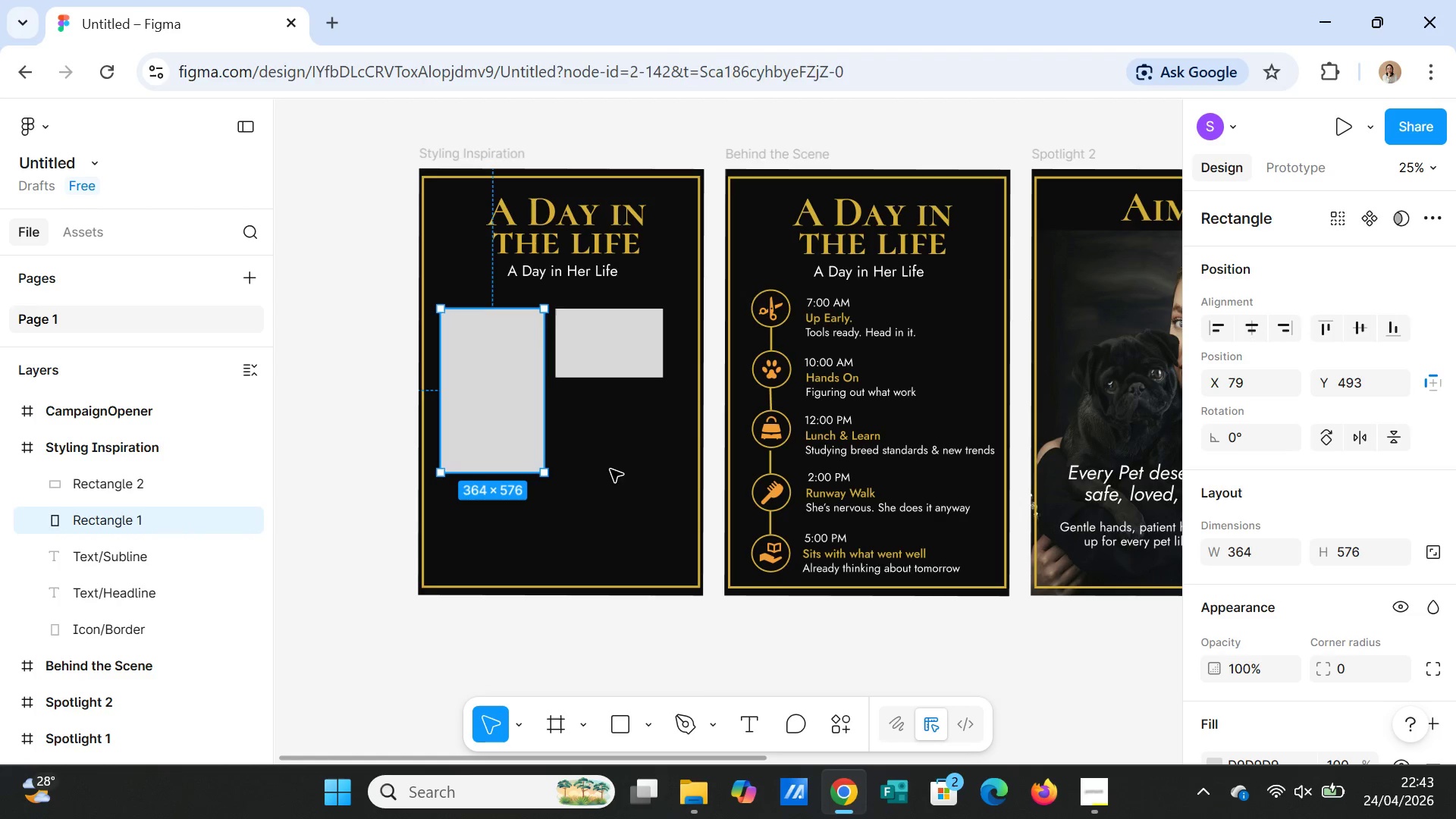 
left_click([611, 469])
 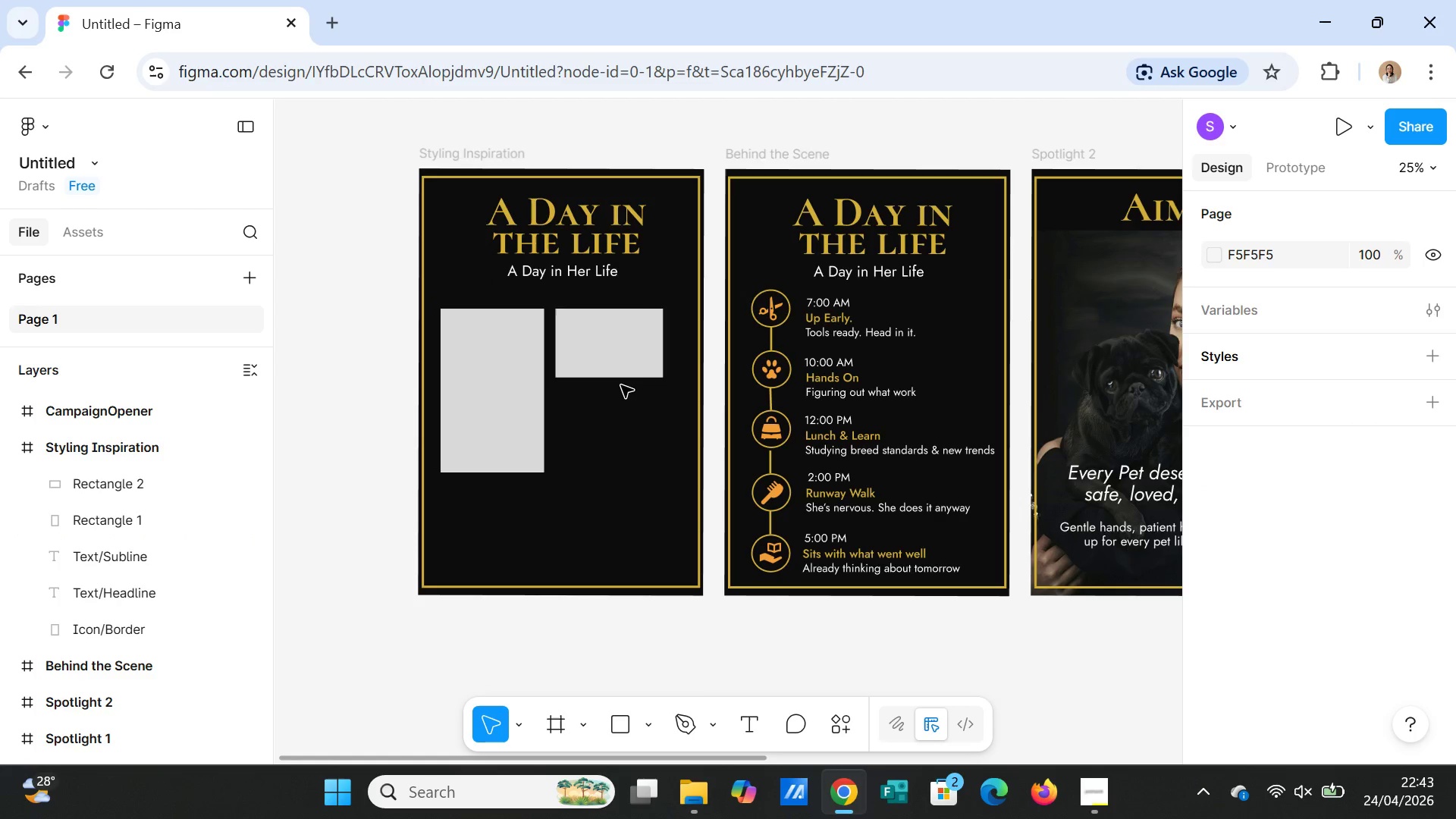 
left_click([621, 369])
 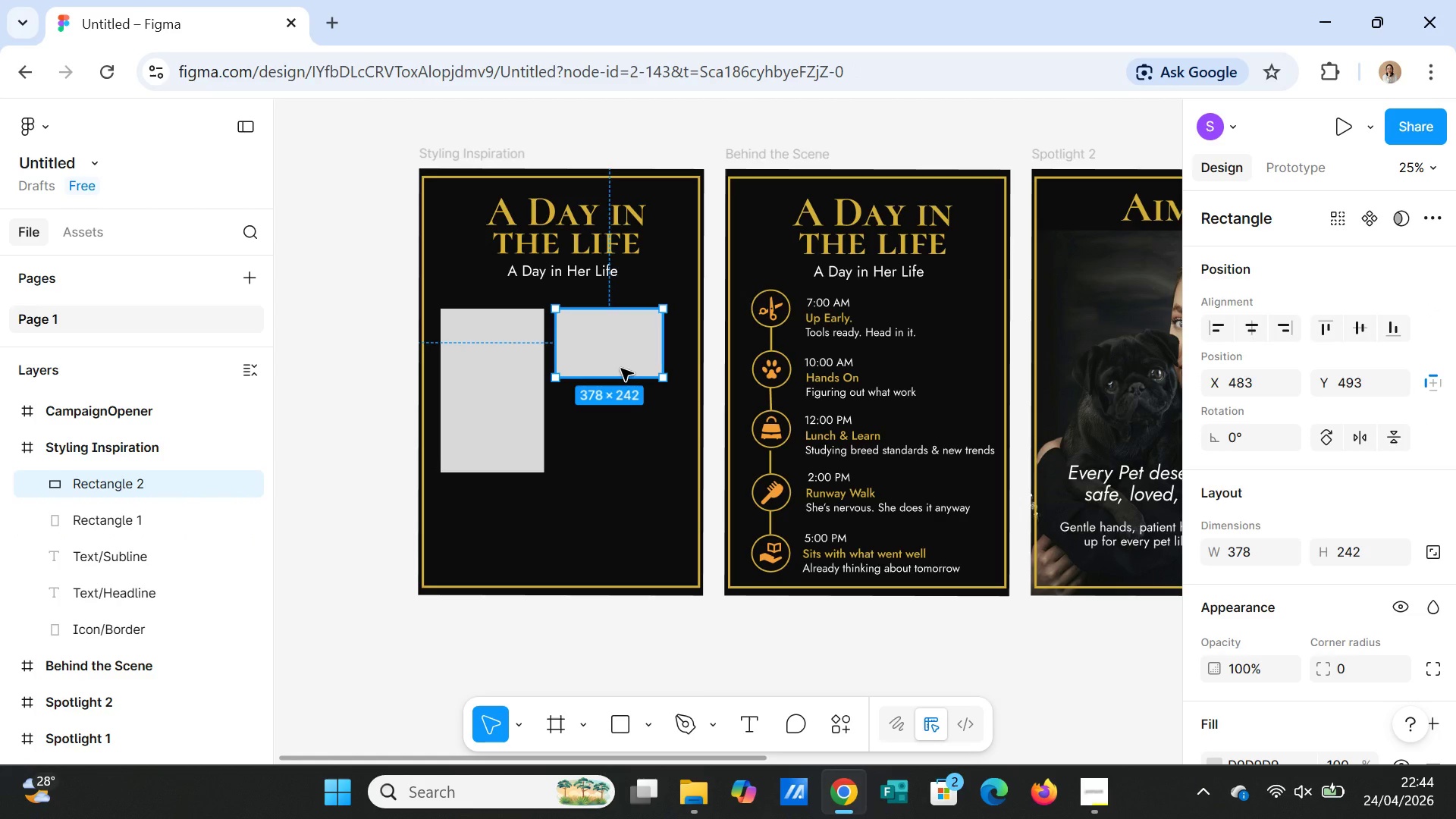 
key(Control+C)
 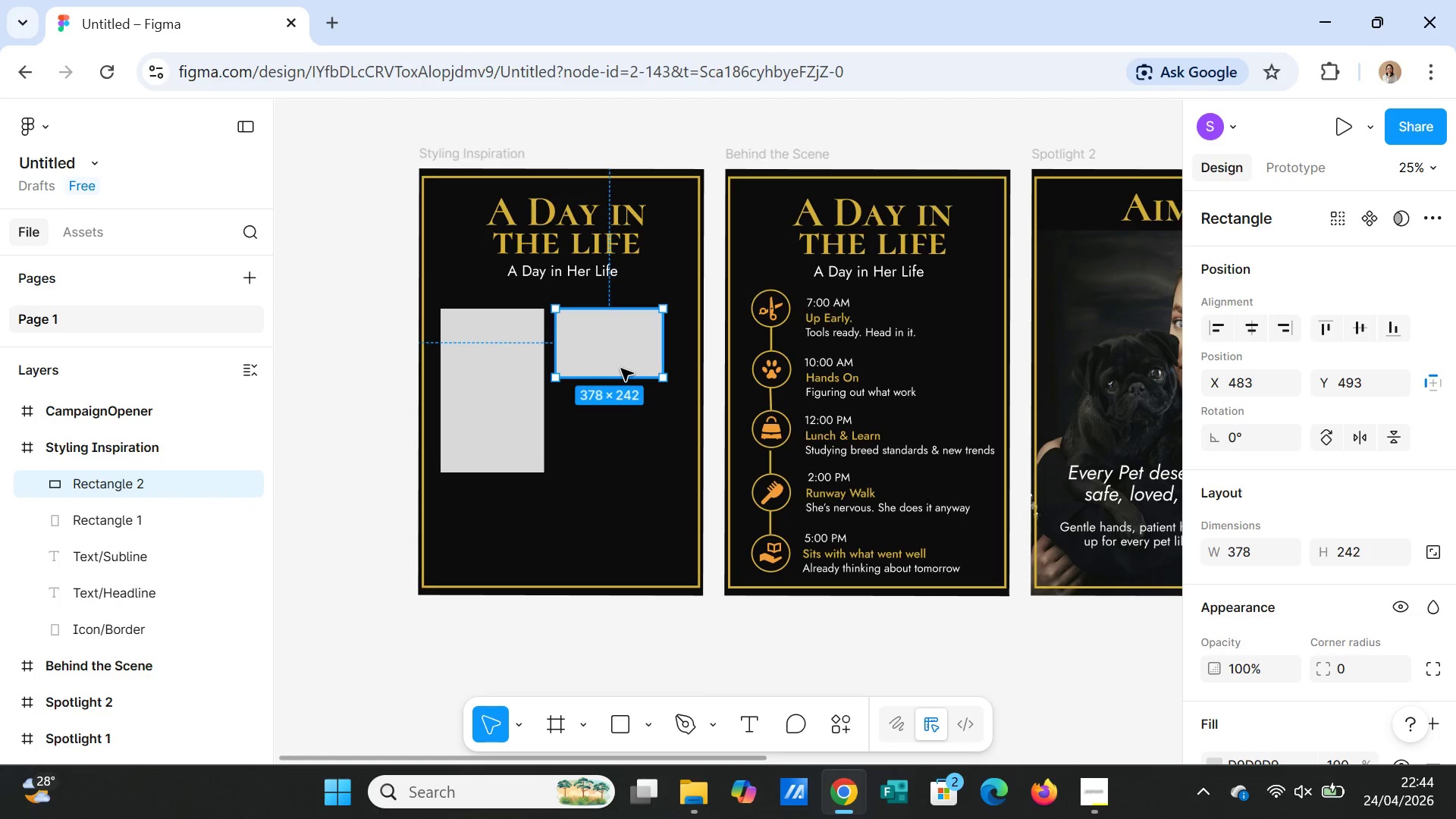 
key(Control+V)
 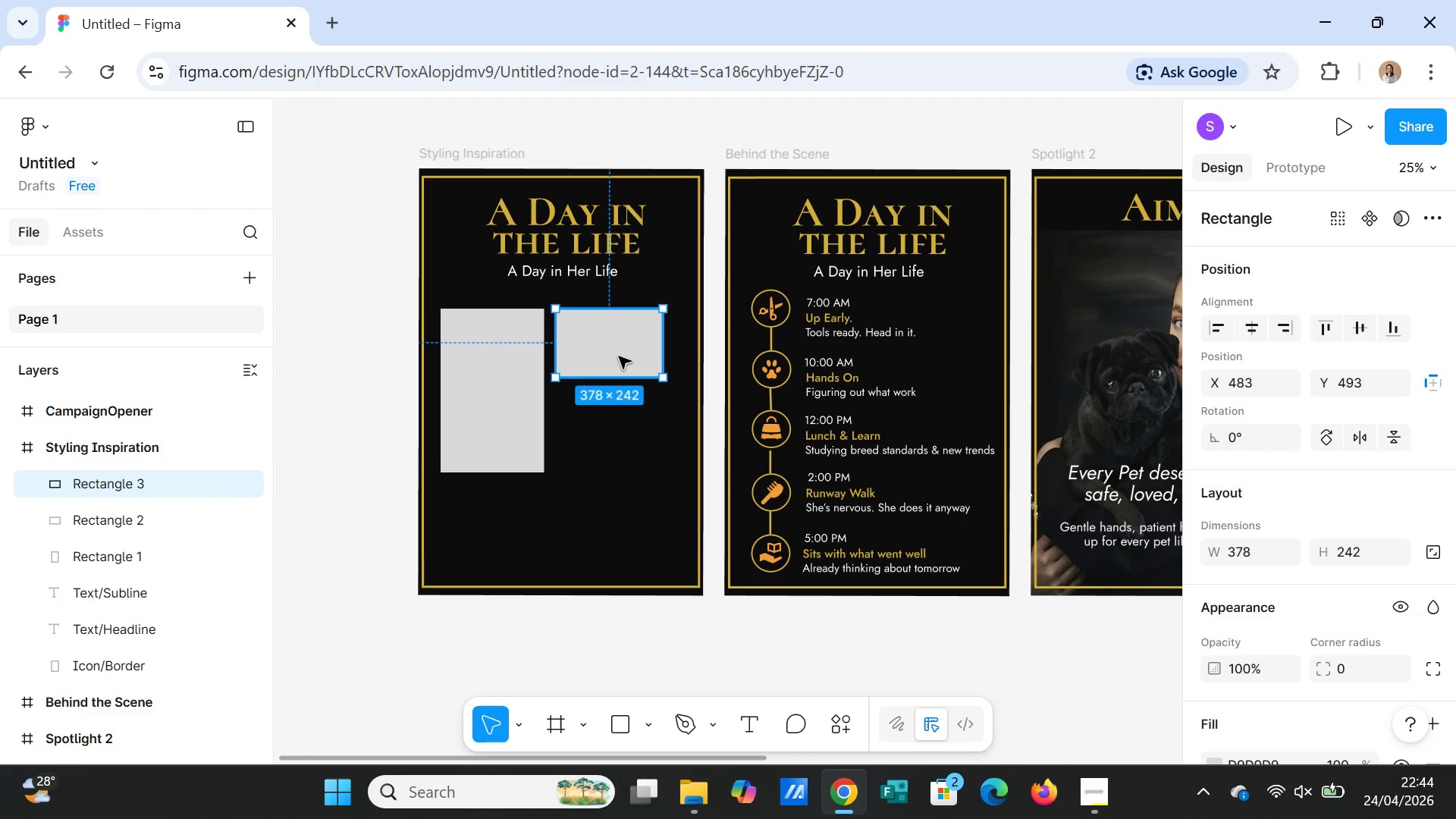 
left_click_drag(start_coordinate=[619, 356], to_coordinate=[613, 431])
 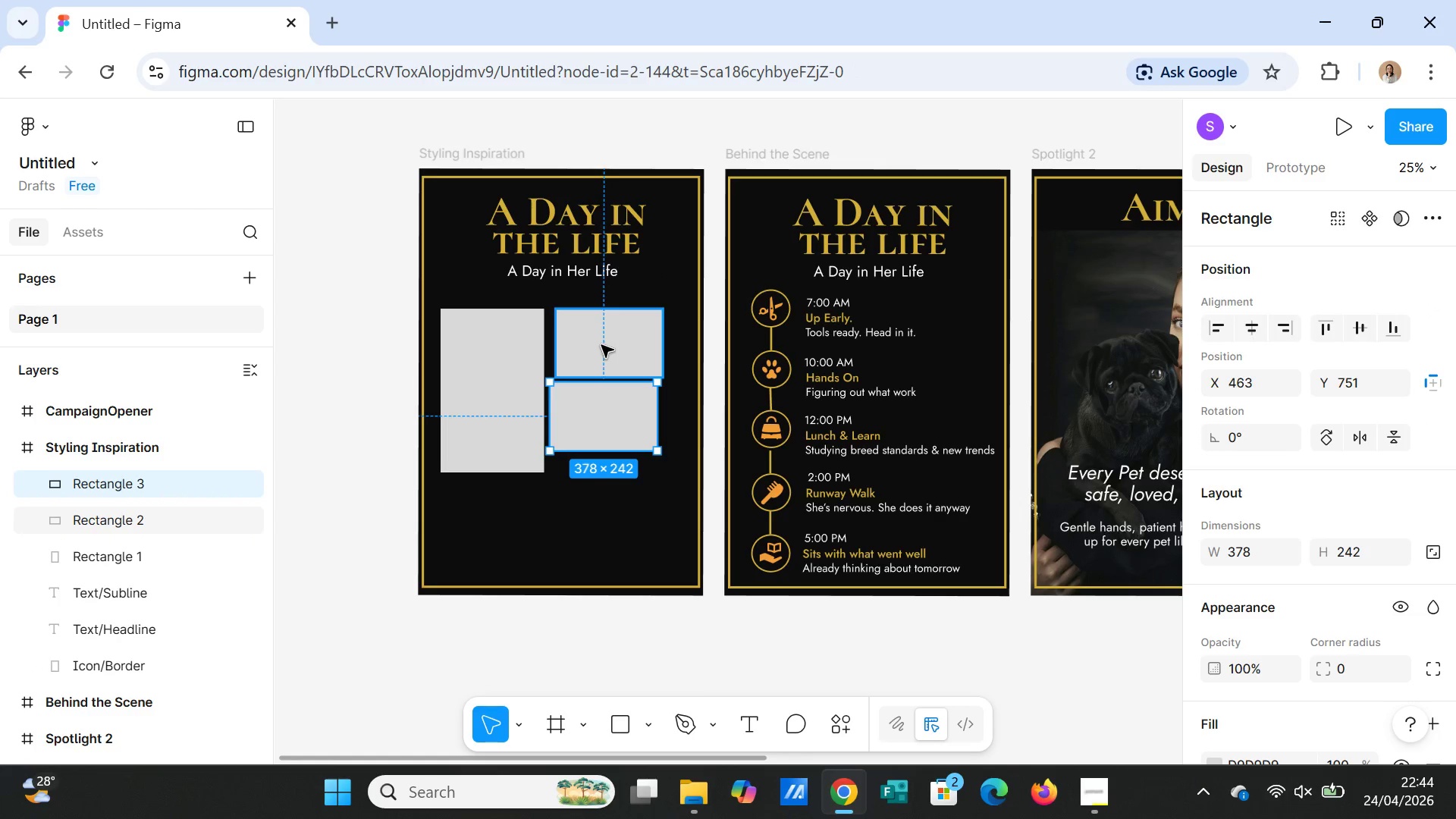 
left_click_drag(start_coordinate=[601, 345], to_coordinate=[595, 344])
 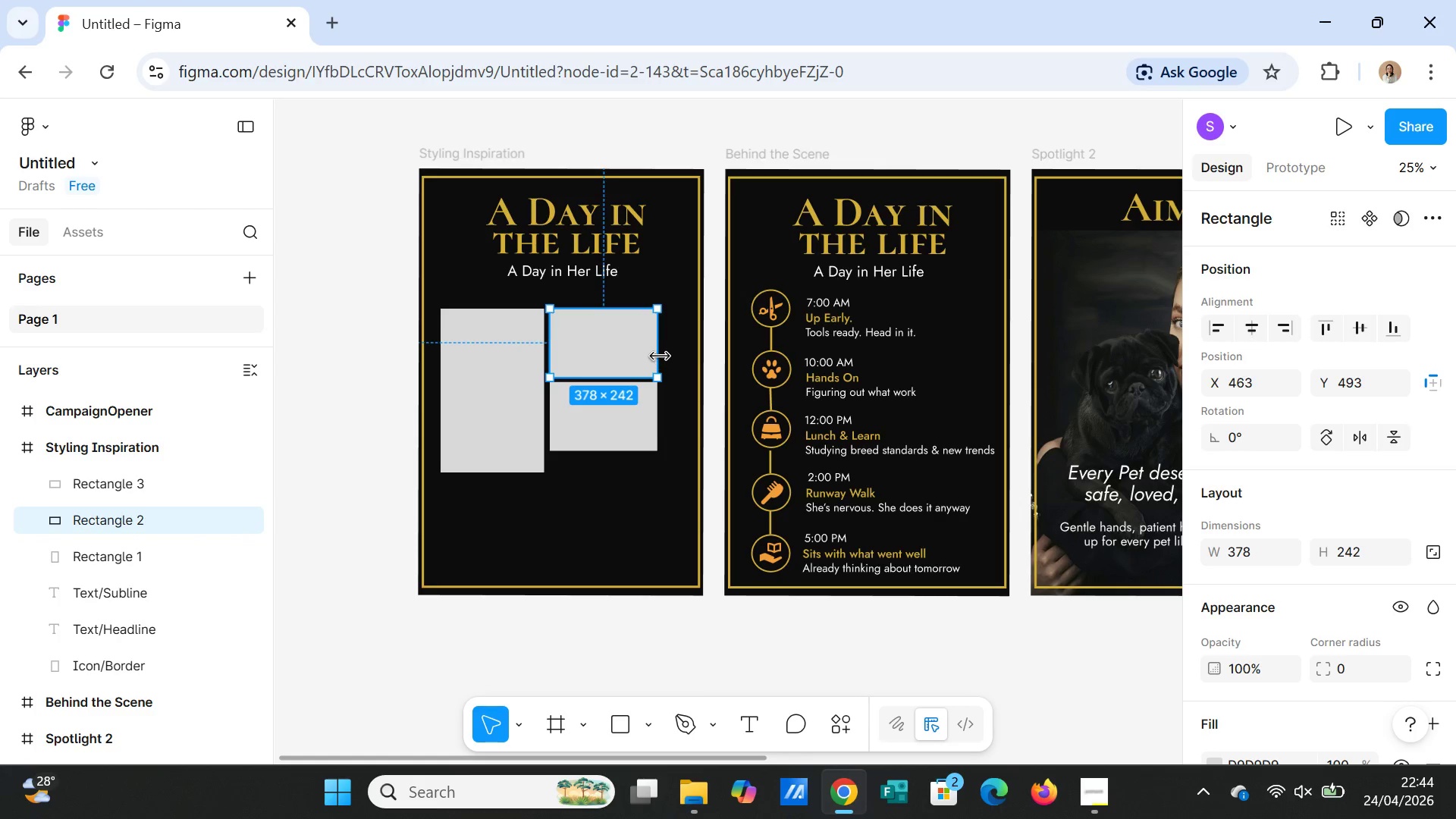 
left_click_drag(start_coordinate=[630, 347], to_coordinate=[640, 350])
 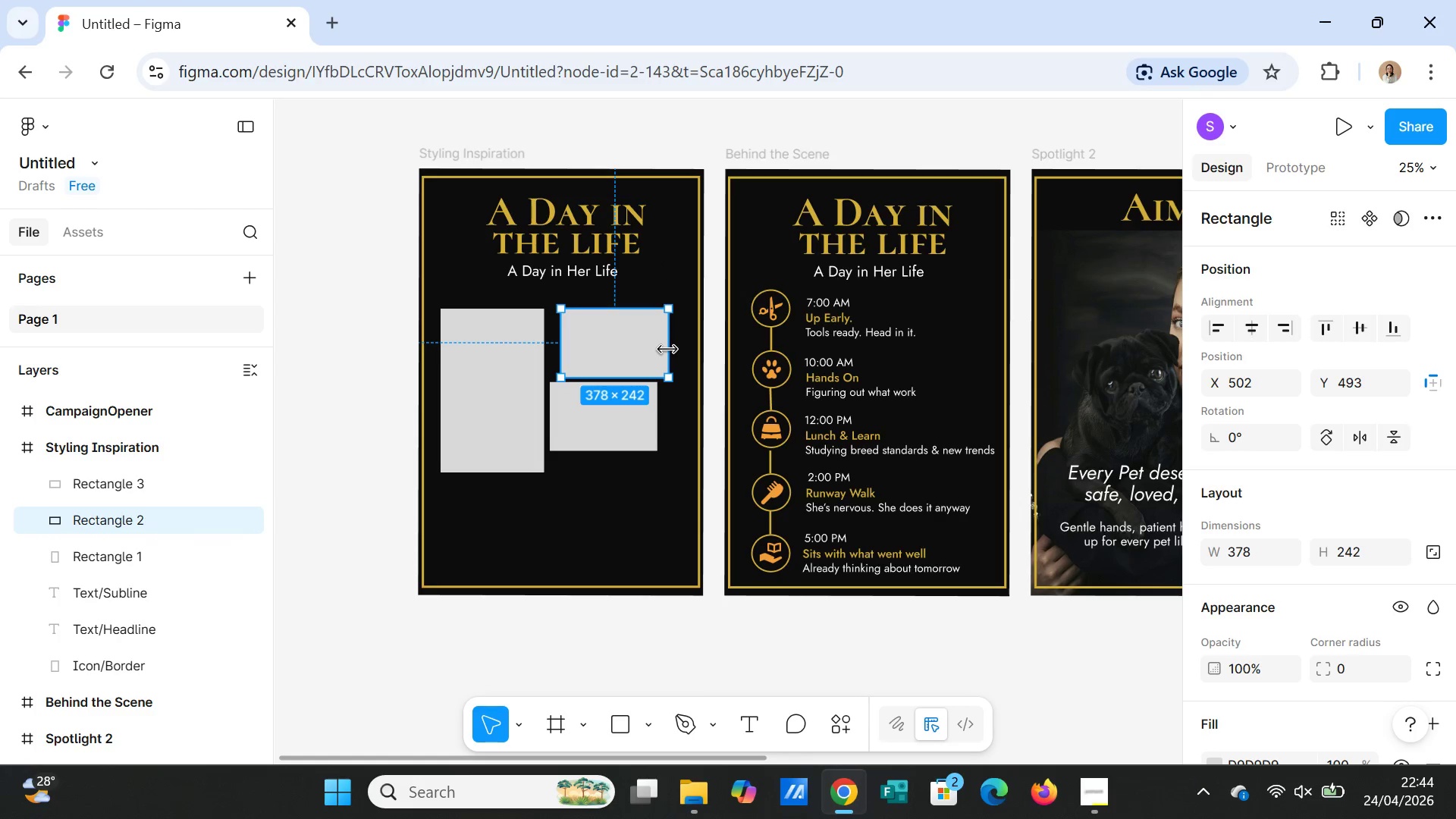 
left_click_drag(start_coordinate=[667, 350], to_coordinate=[676, 348])
 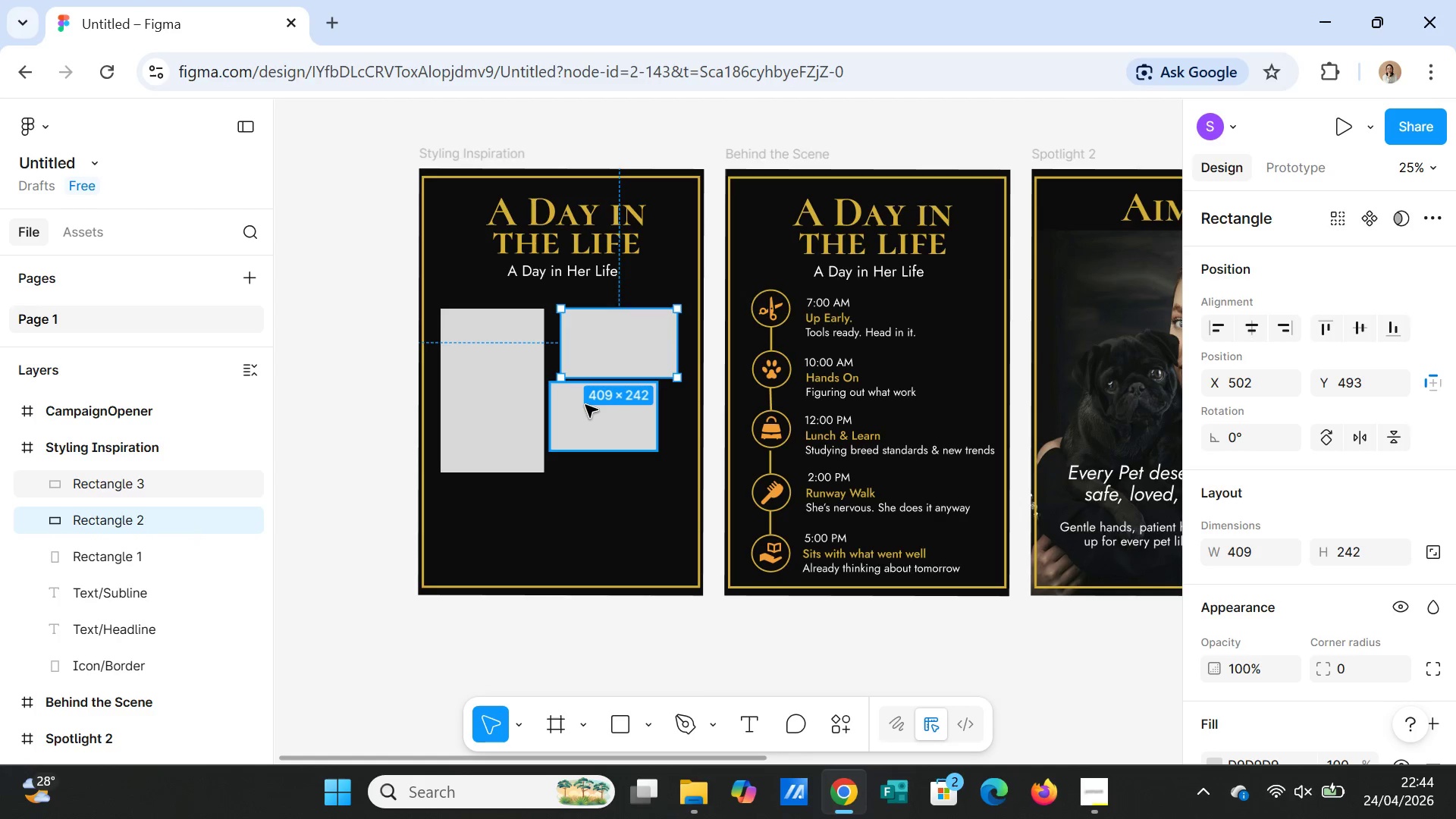 
left_click([585, 413])
 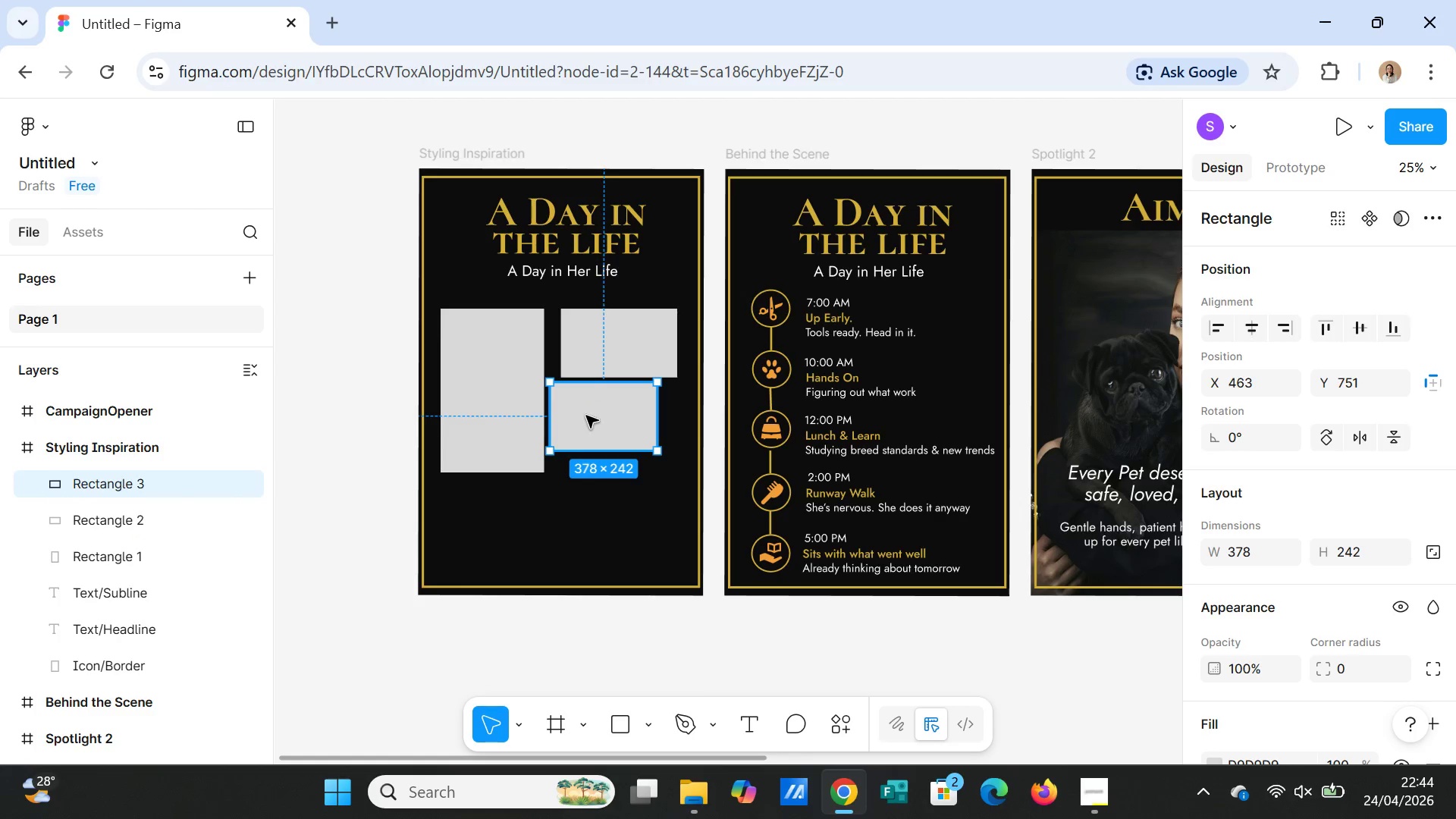 
left_click_drag(start_coordinate=[586, 416], to_coordinate=[595, 416])
 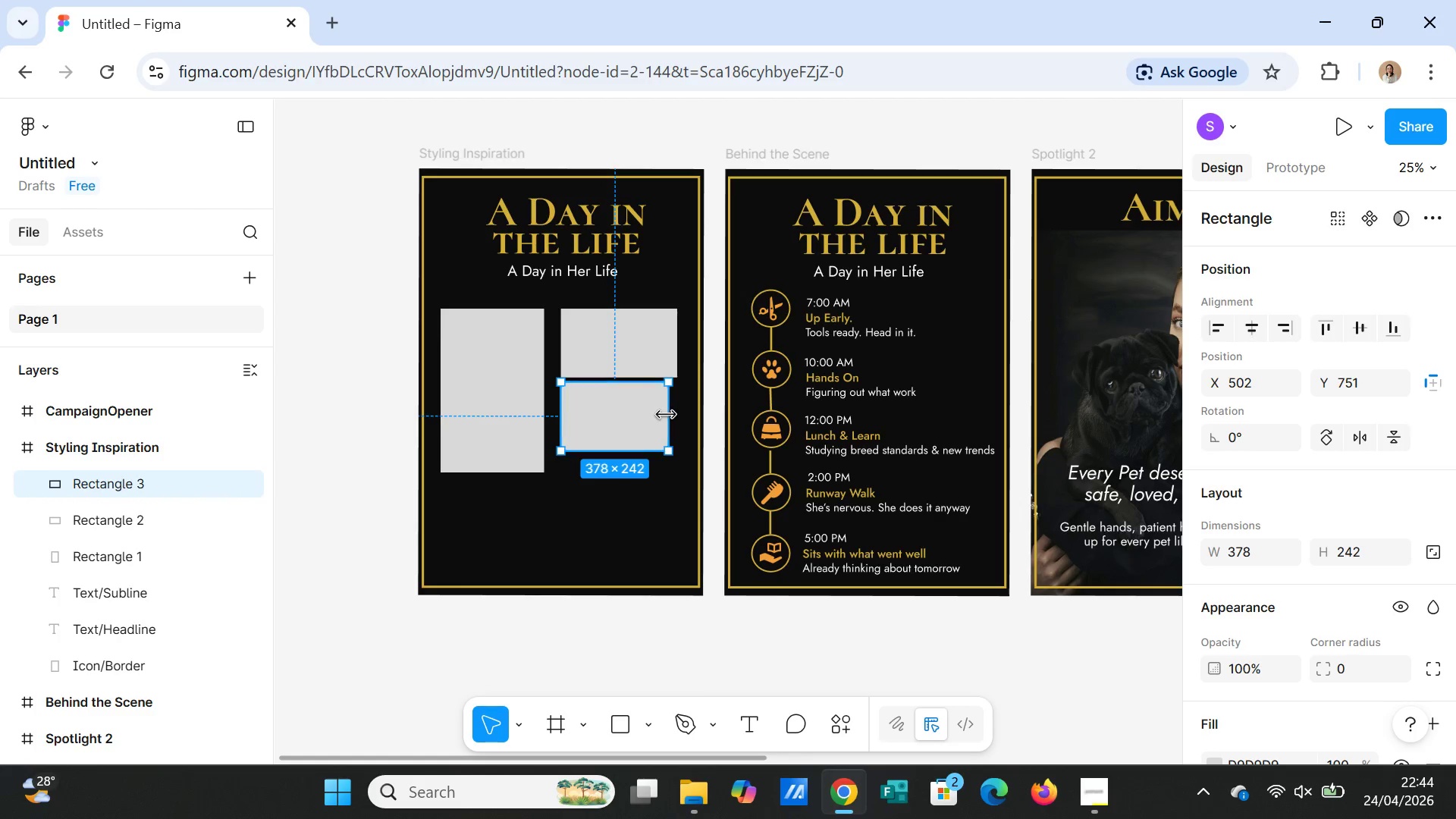 
left_click_drag(start_coordinate=[666, 415], to_coordinate=[674, 416])
 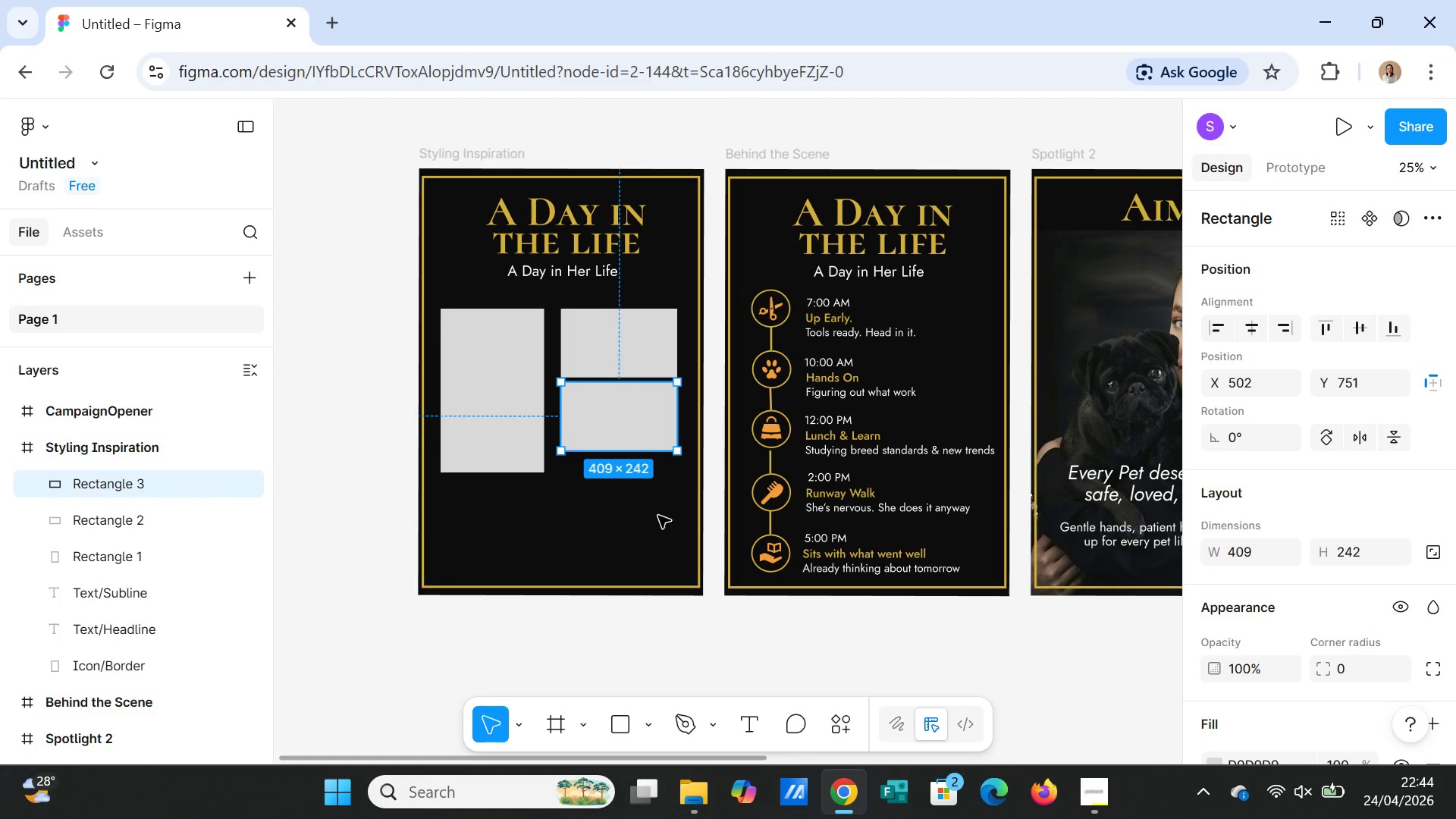 
left_click([658, 516])
 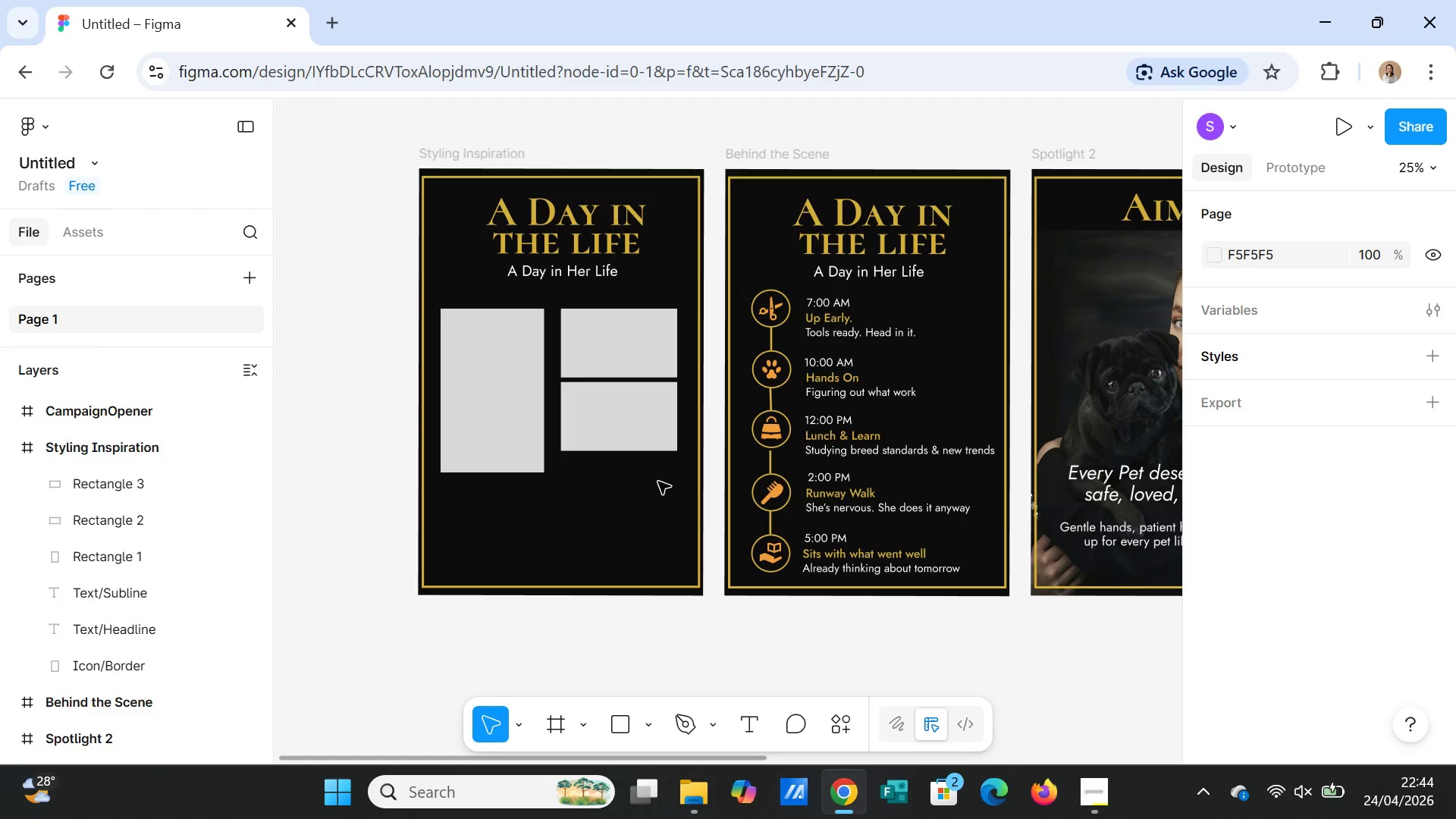 
left_click([654, 433])
 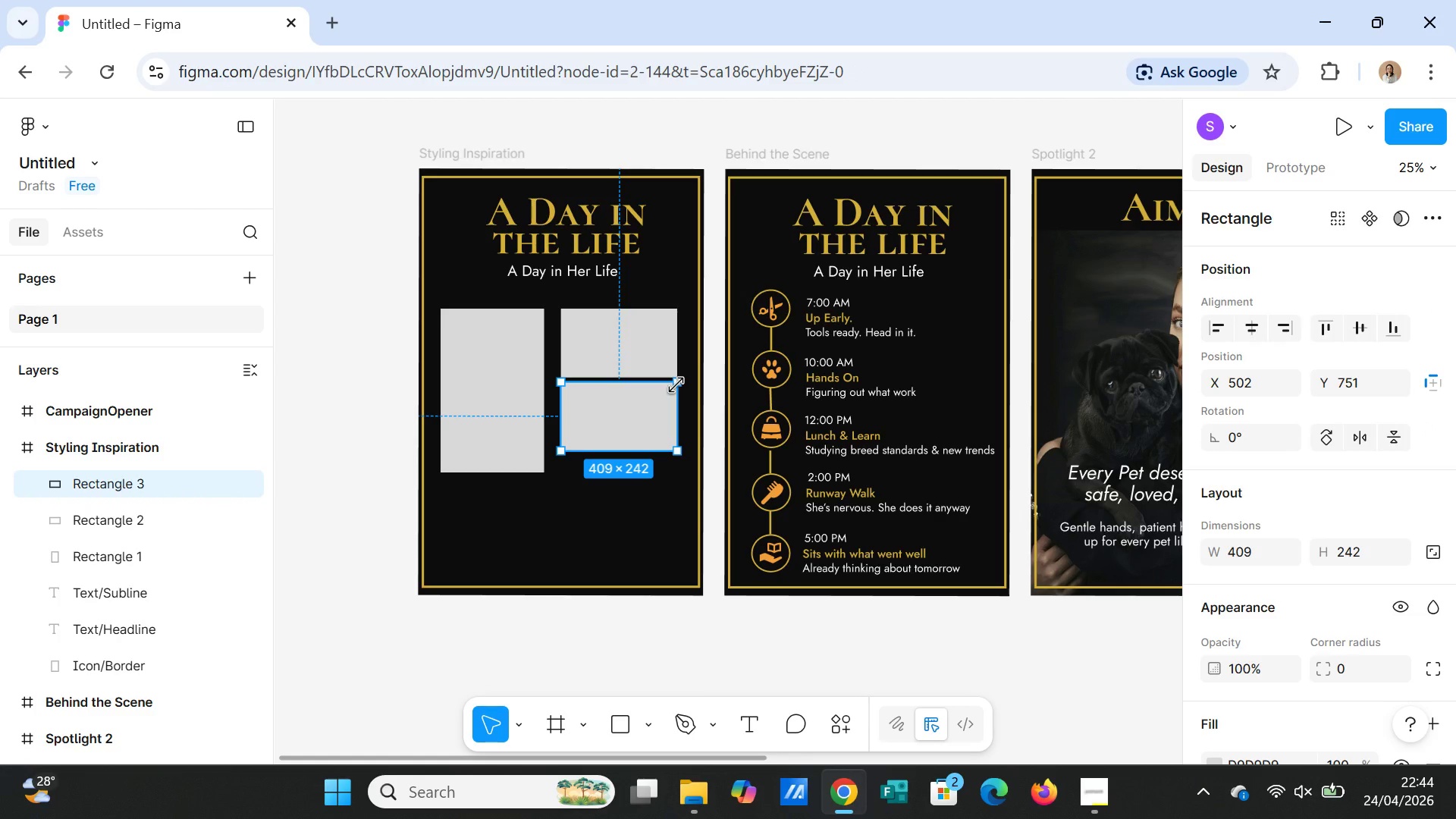 
left_click([637, 403])
 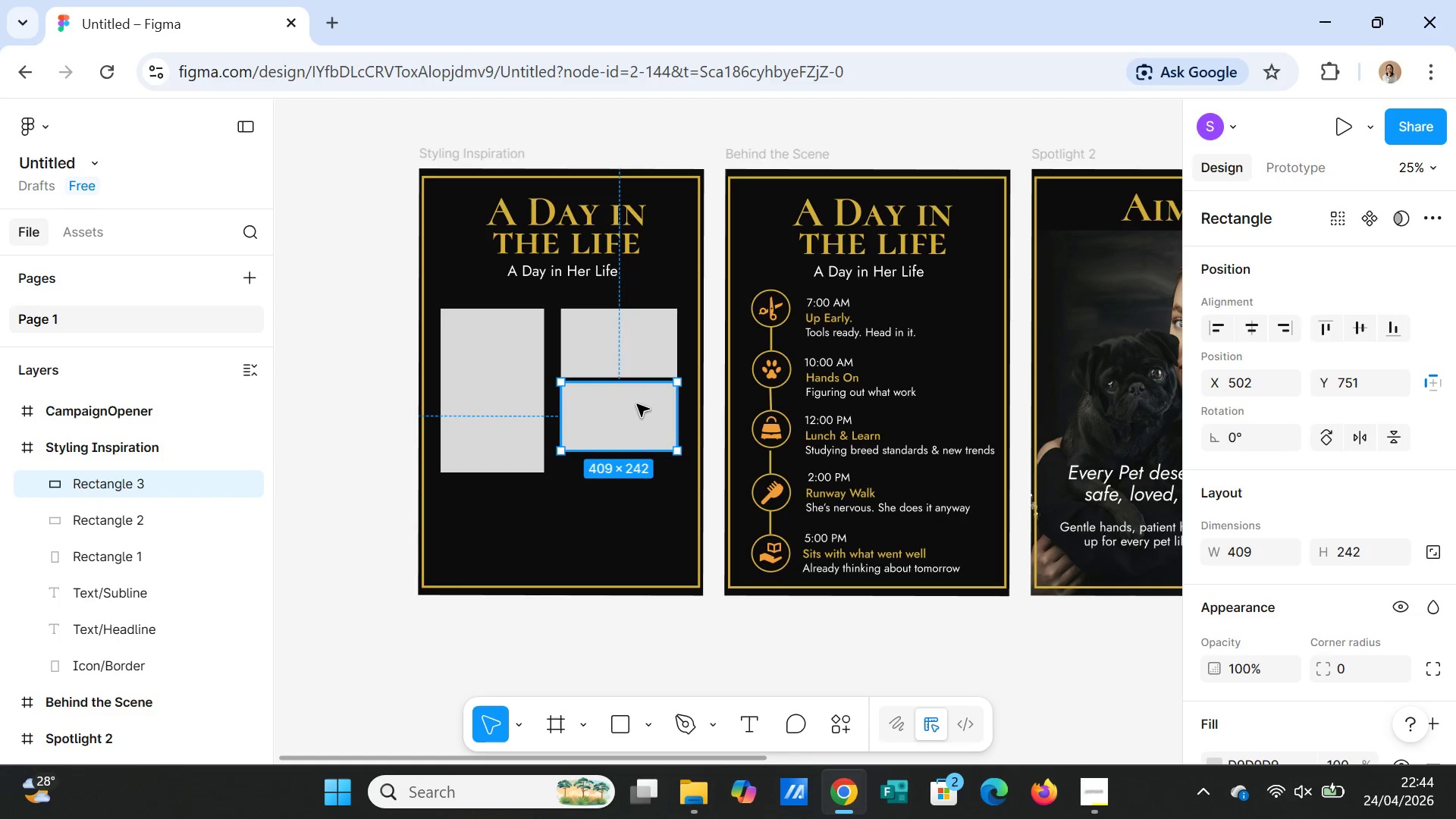 
key(Delete)
 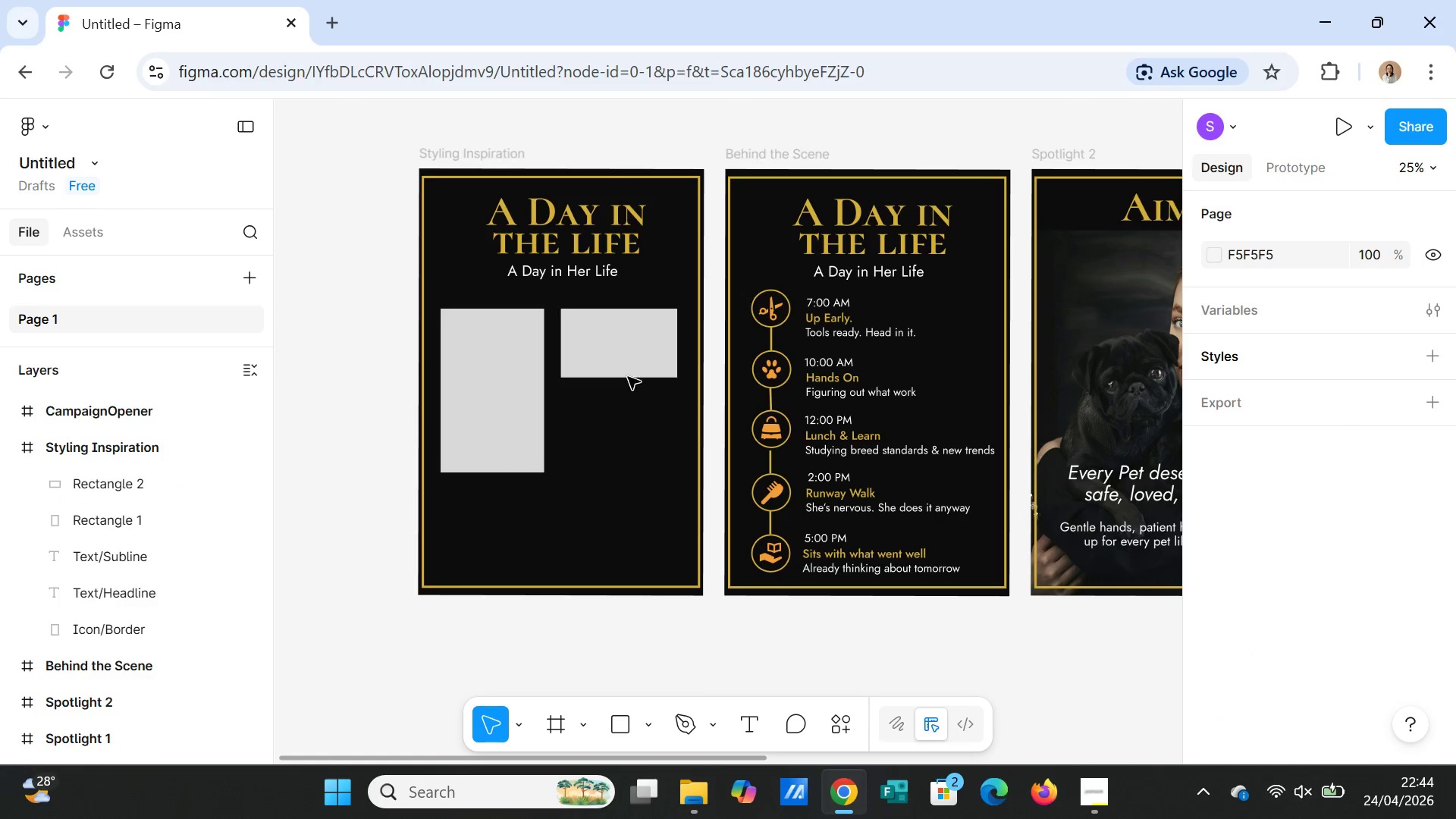 
left_click([632, 360])
 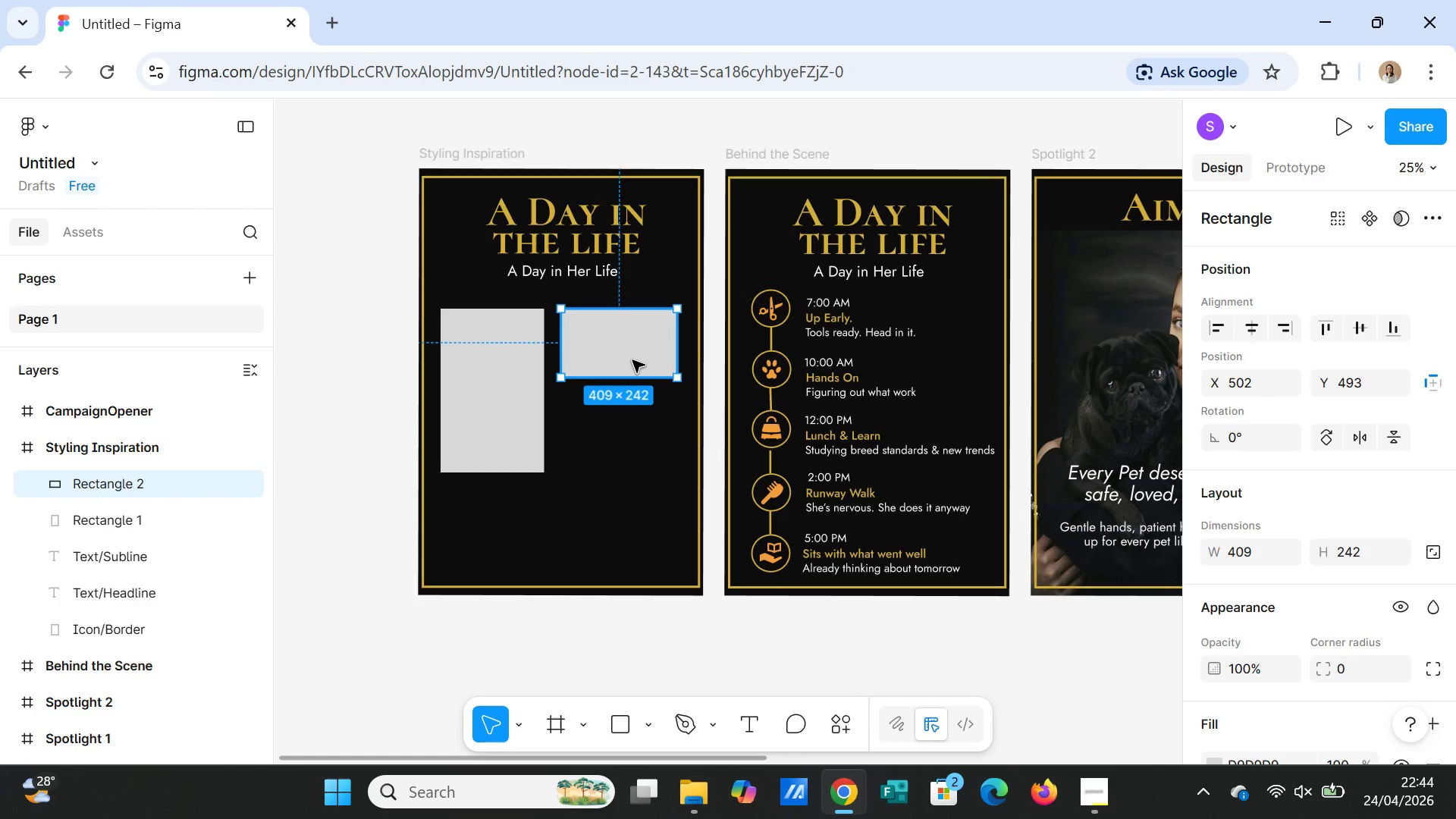 
key(Control+C)
 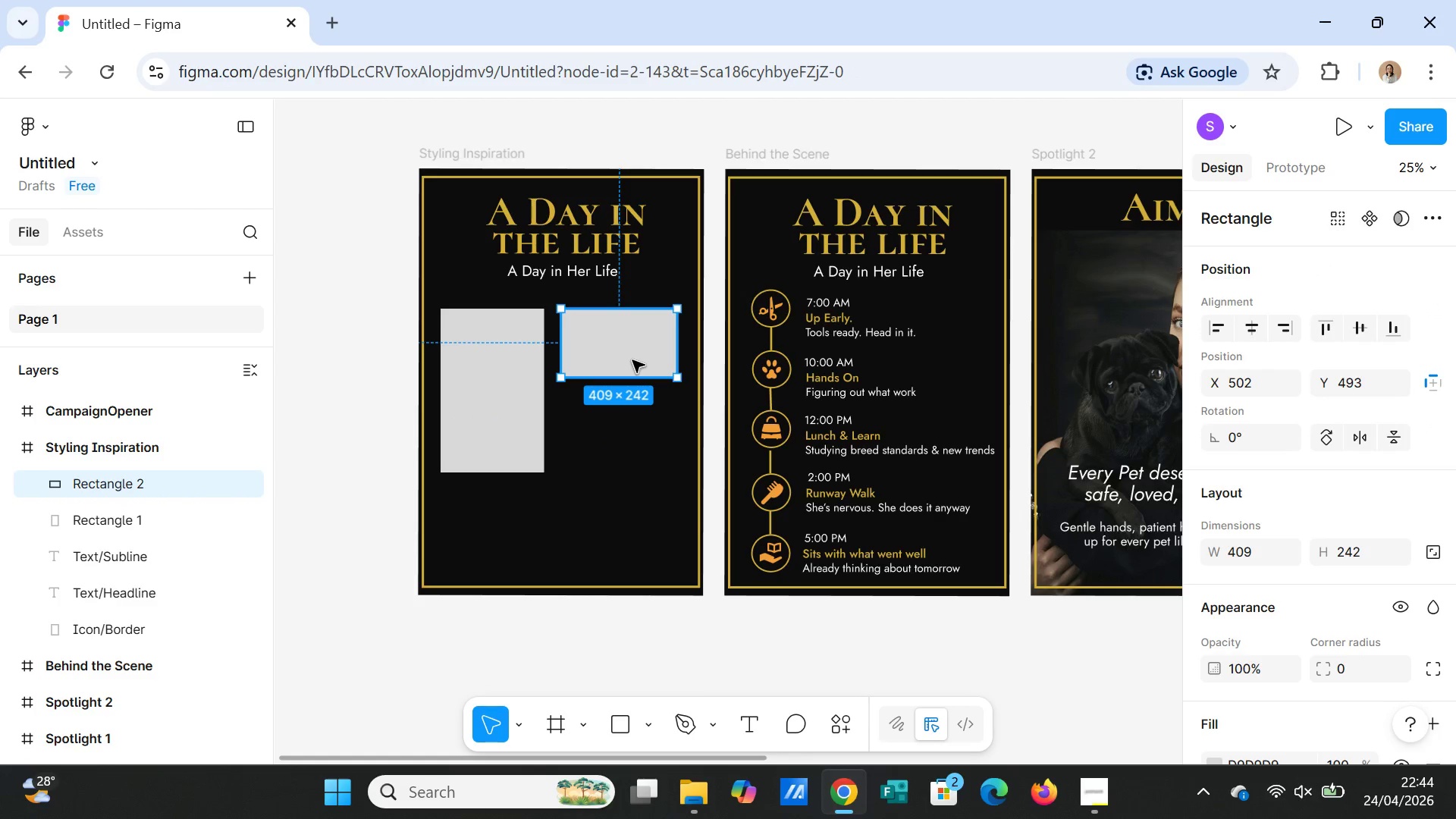 
key(Control+V)
 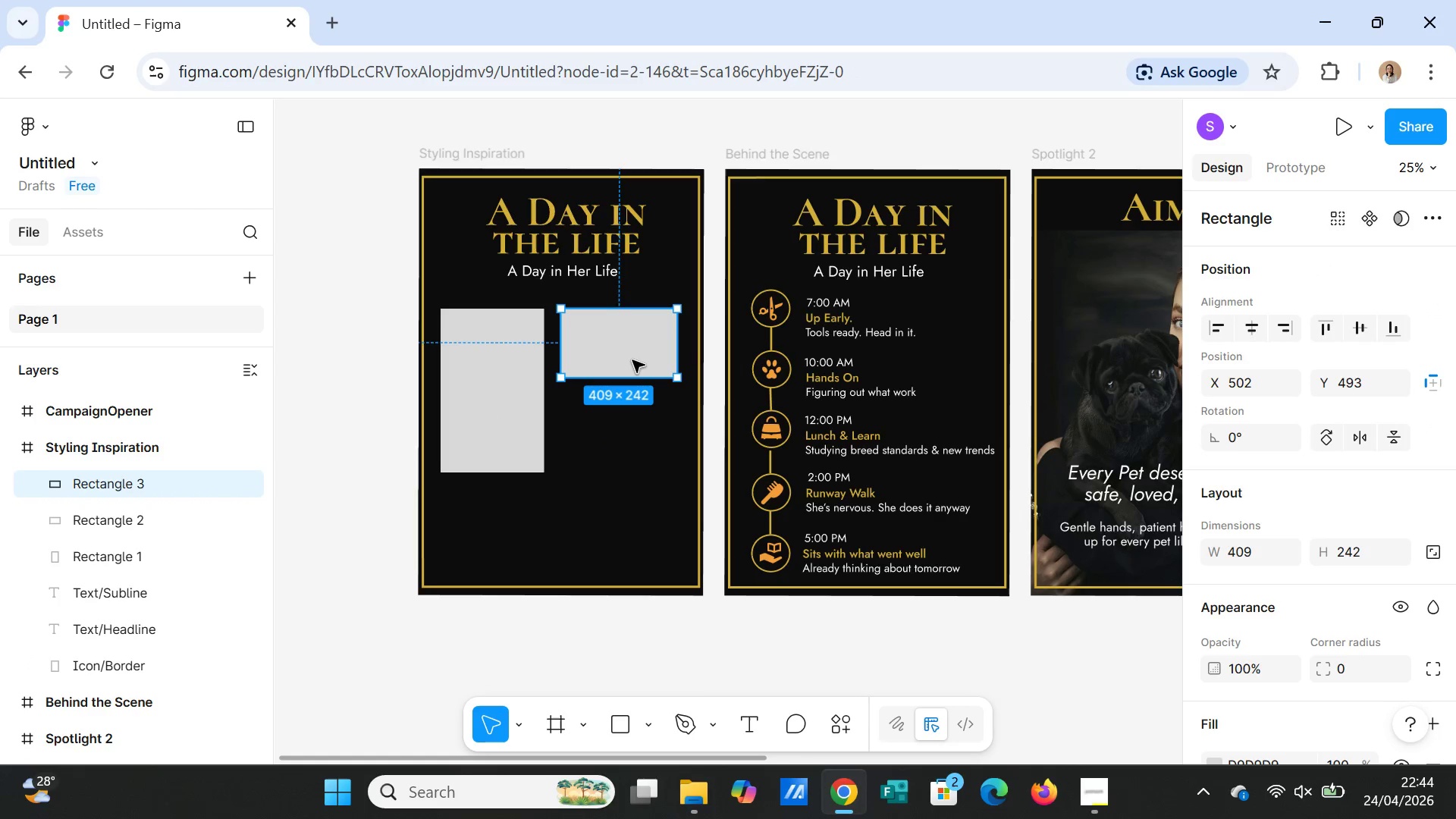 
left_click_drag(start_coordinate=[632, 360], to_coordinate=[630, 436])
 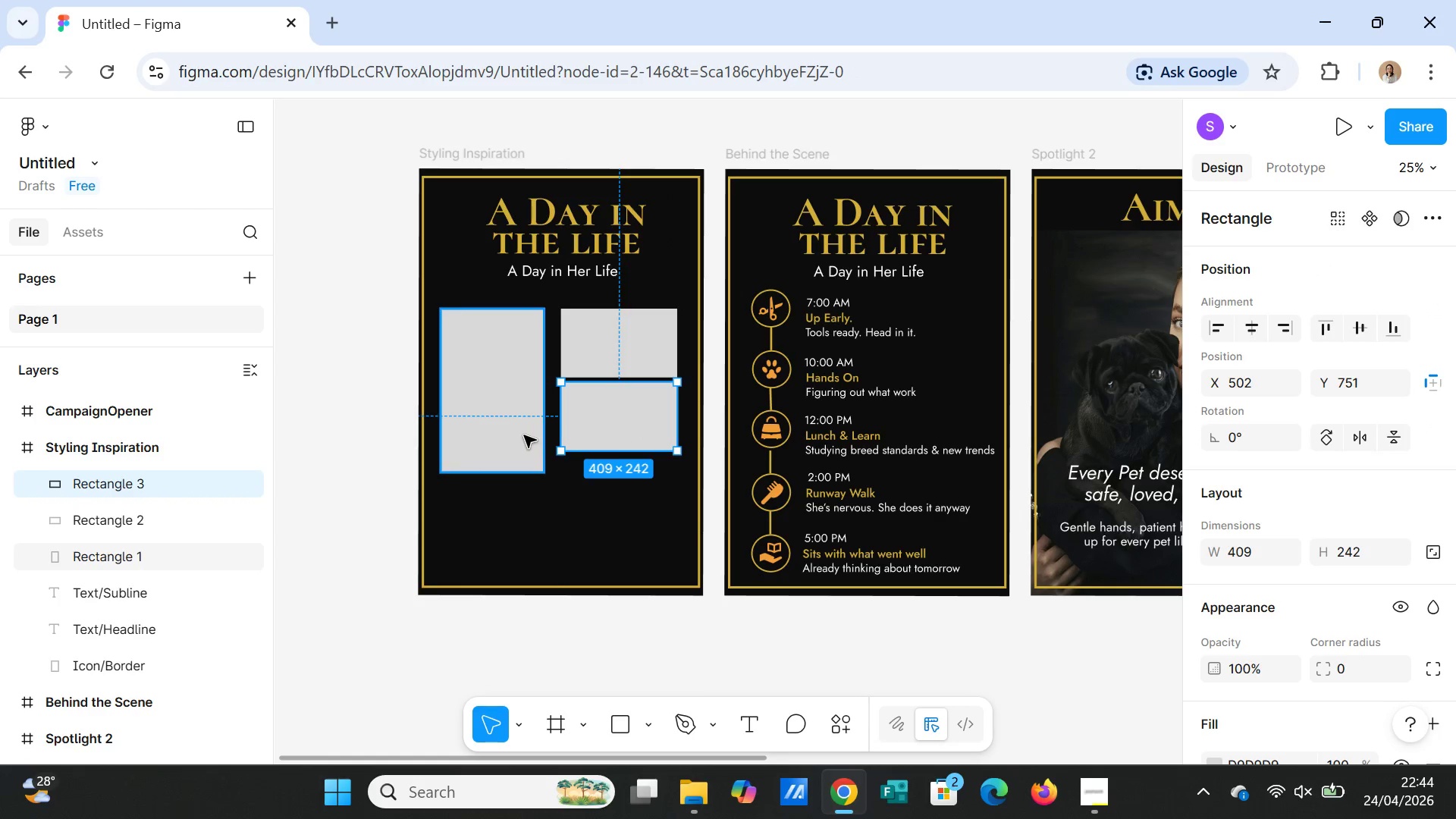 
left_click([522, 435])
 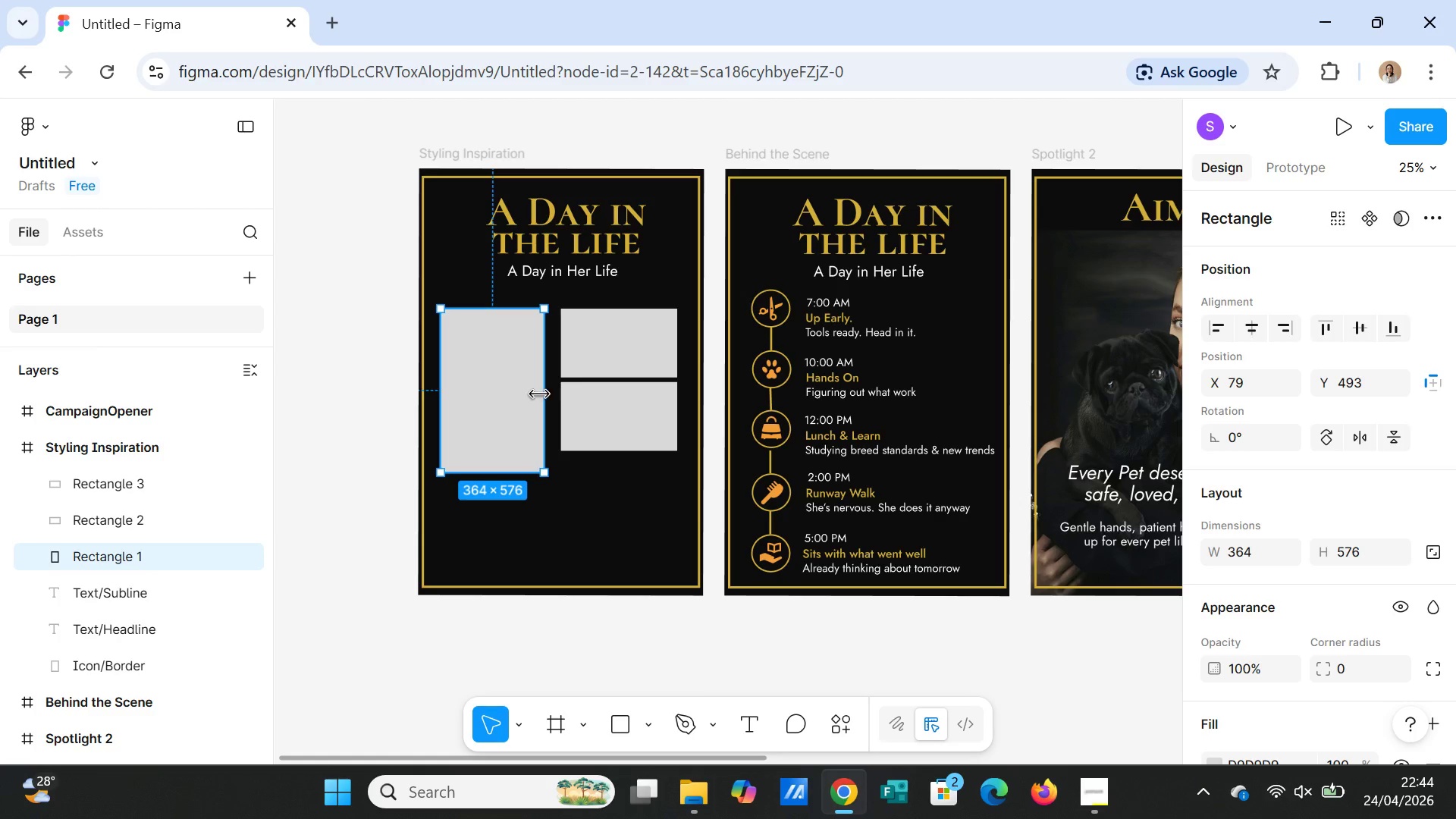 
left_click_drag(start_coordinate=[541, 395], to_coordinate=[549, 396])
 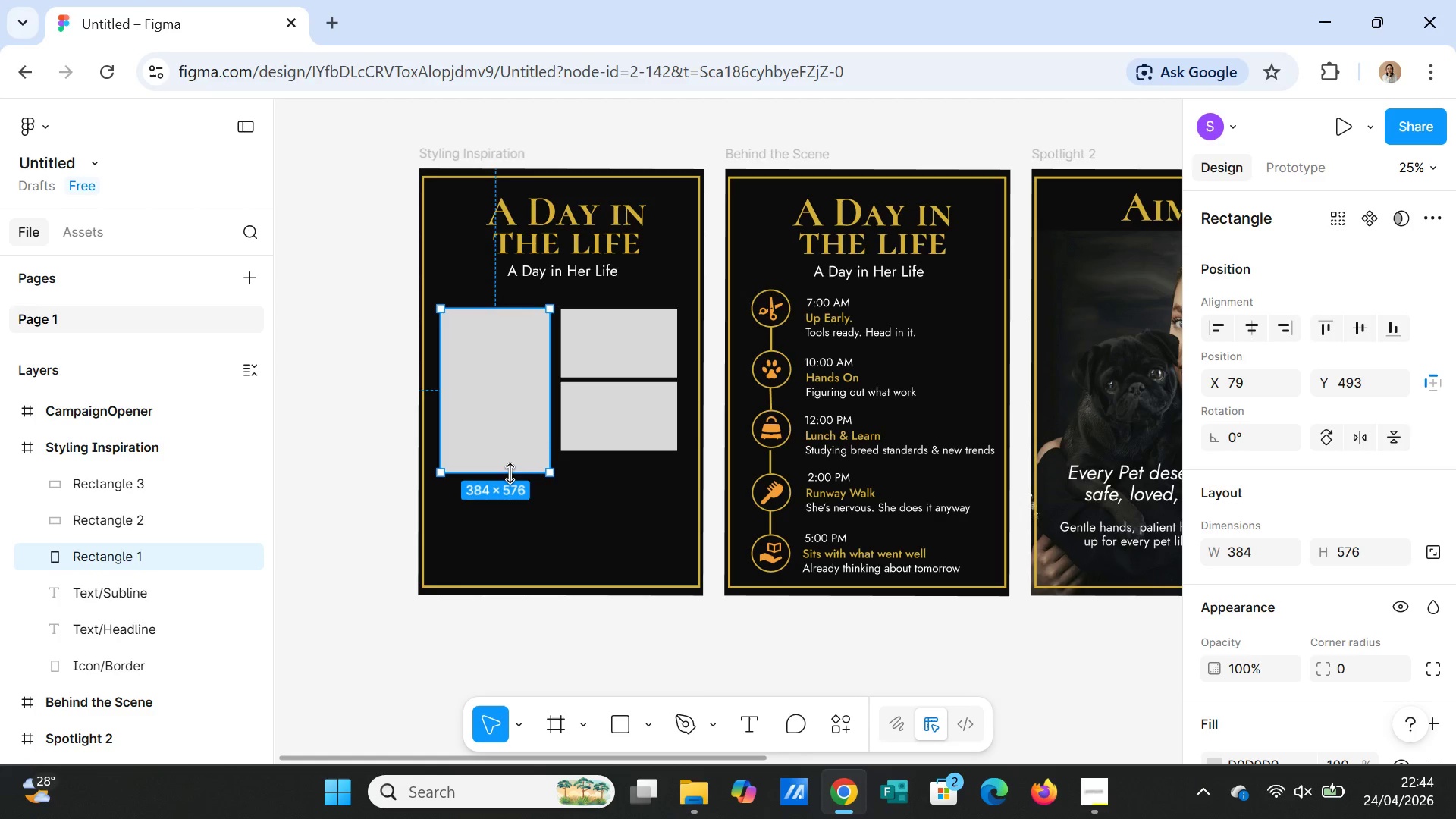 
left_click_drag(start_coordinate=[510, 473], to_coordinate=[510, 522])
 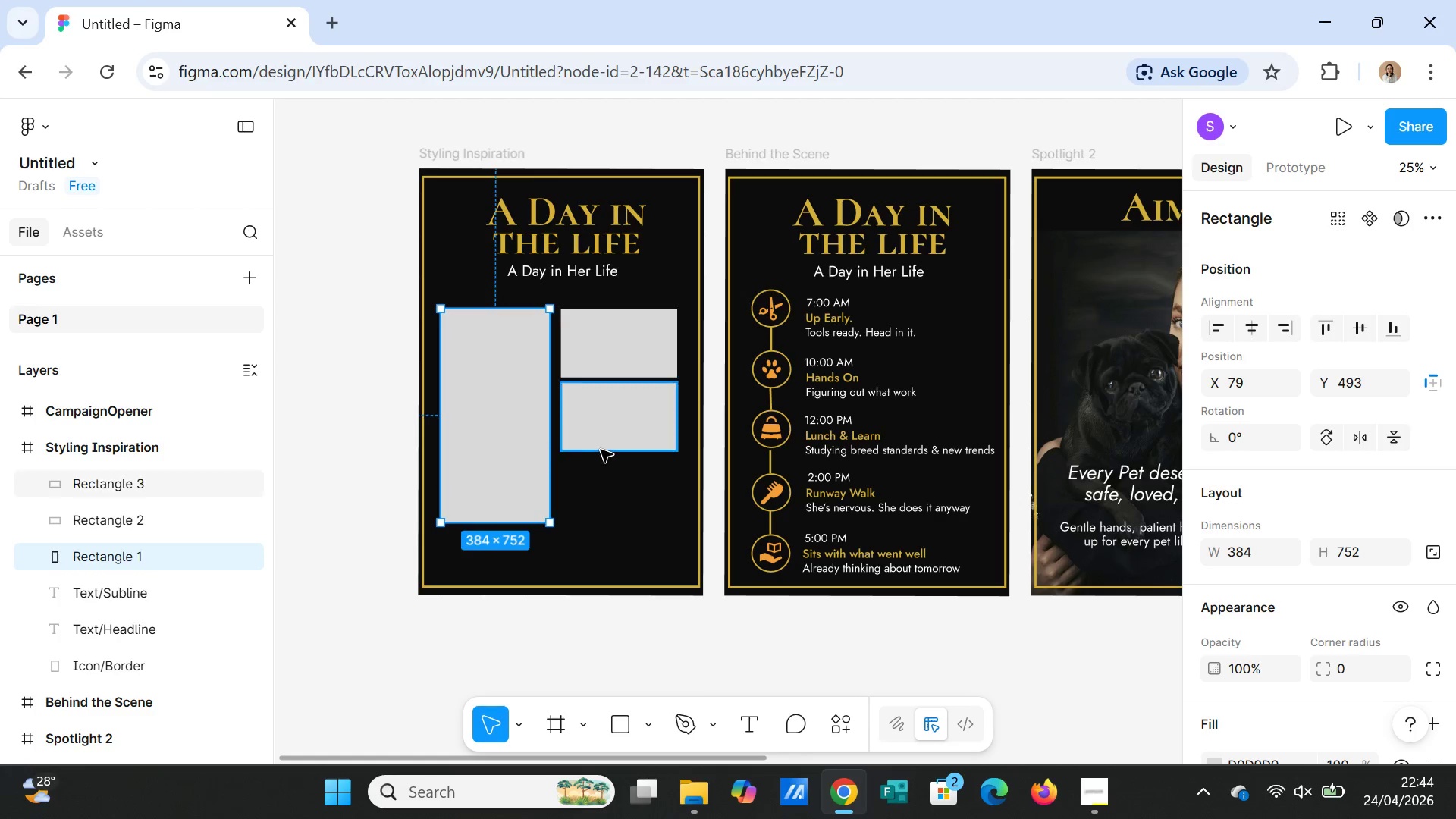 
left_click([601, 447])
 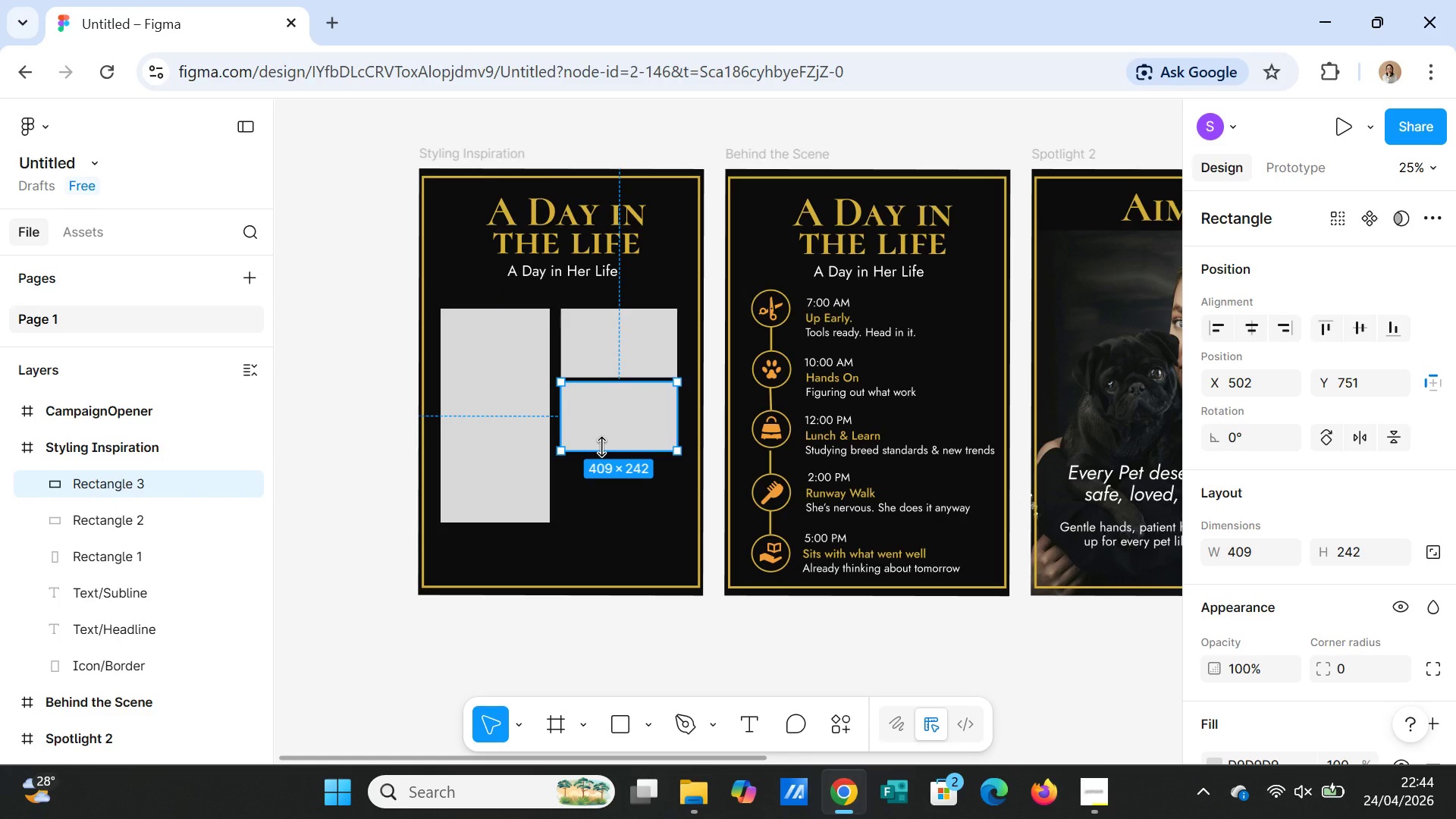 
key(Control+C)
 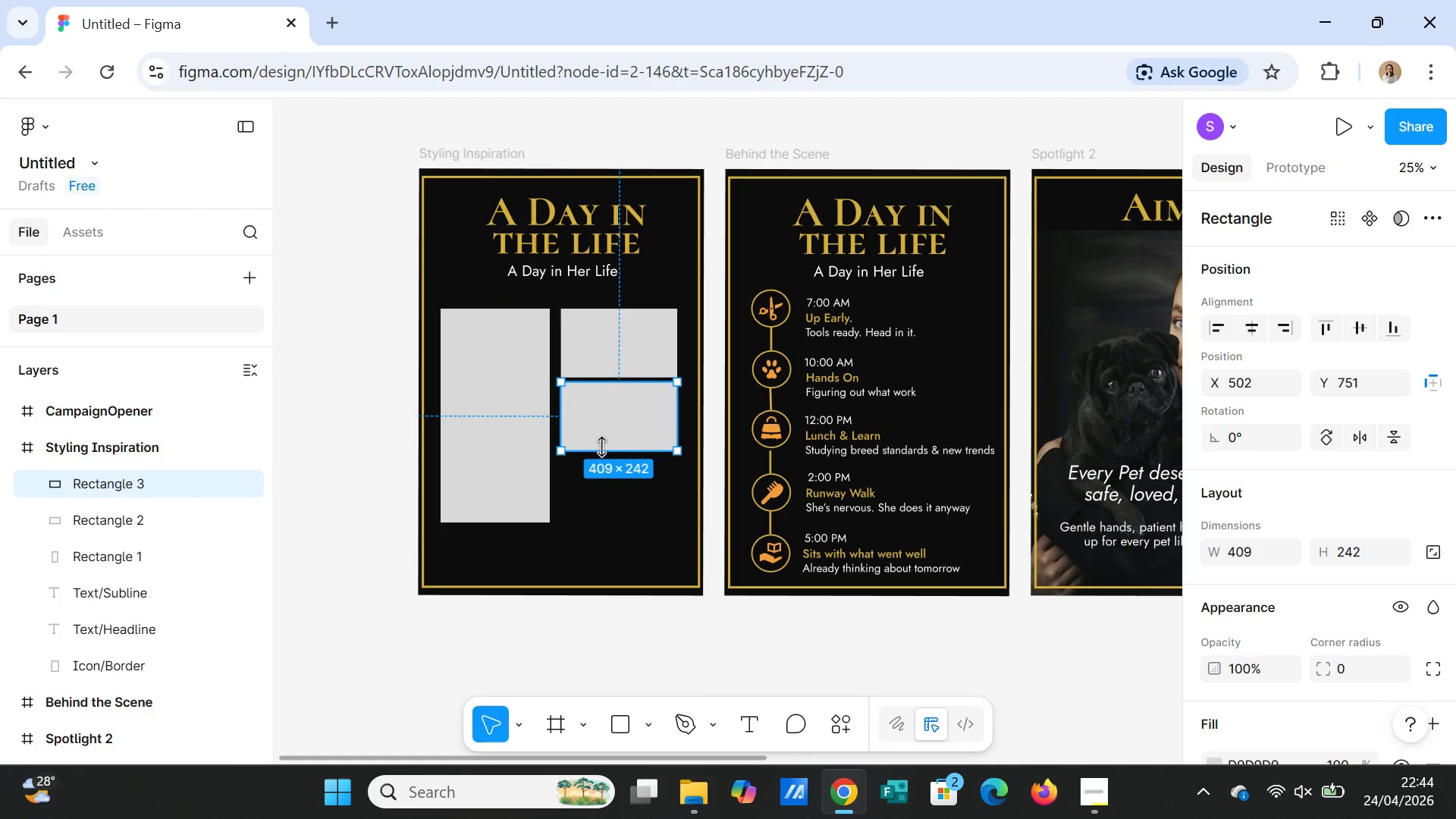 
key(Control+V)
 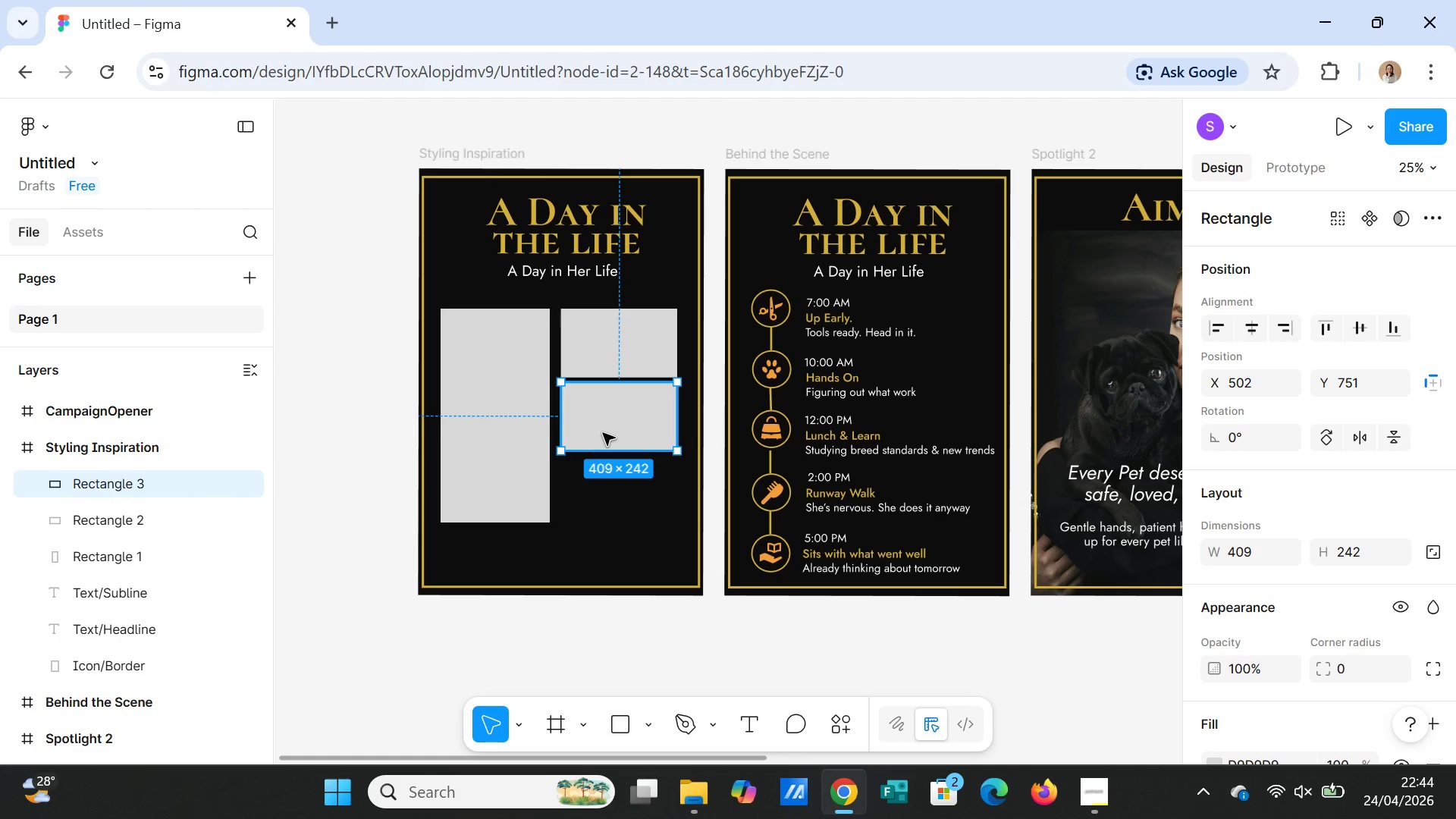 
left_click_drag(start_coordinate=[603, 433], to_coordinate=[600, 506])
 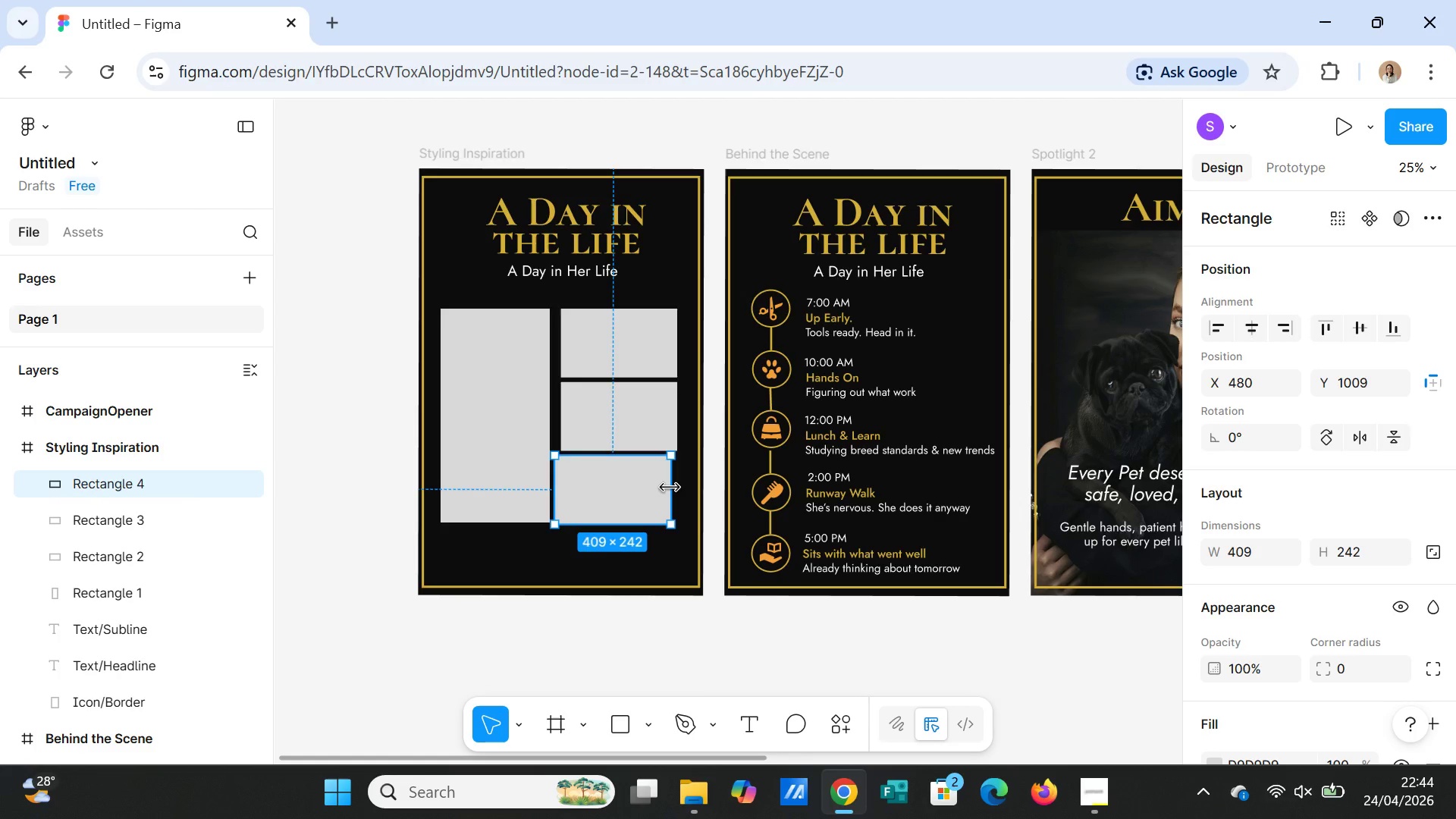 
left_click_drag(start_coordinate=[670, 488], to_coordinate=[678, 488])
 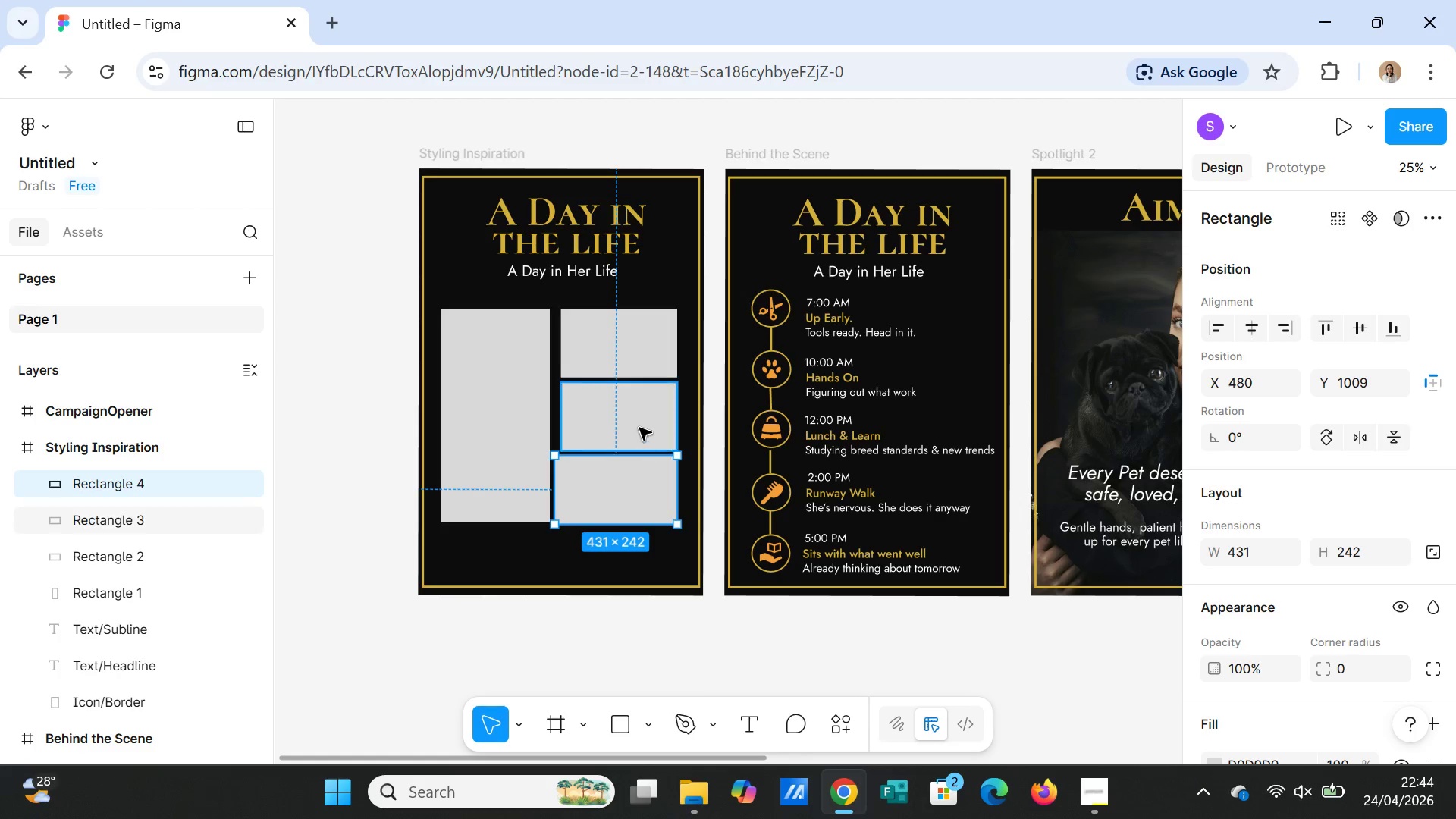 
left_click([639, 428])
 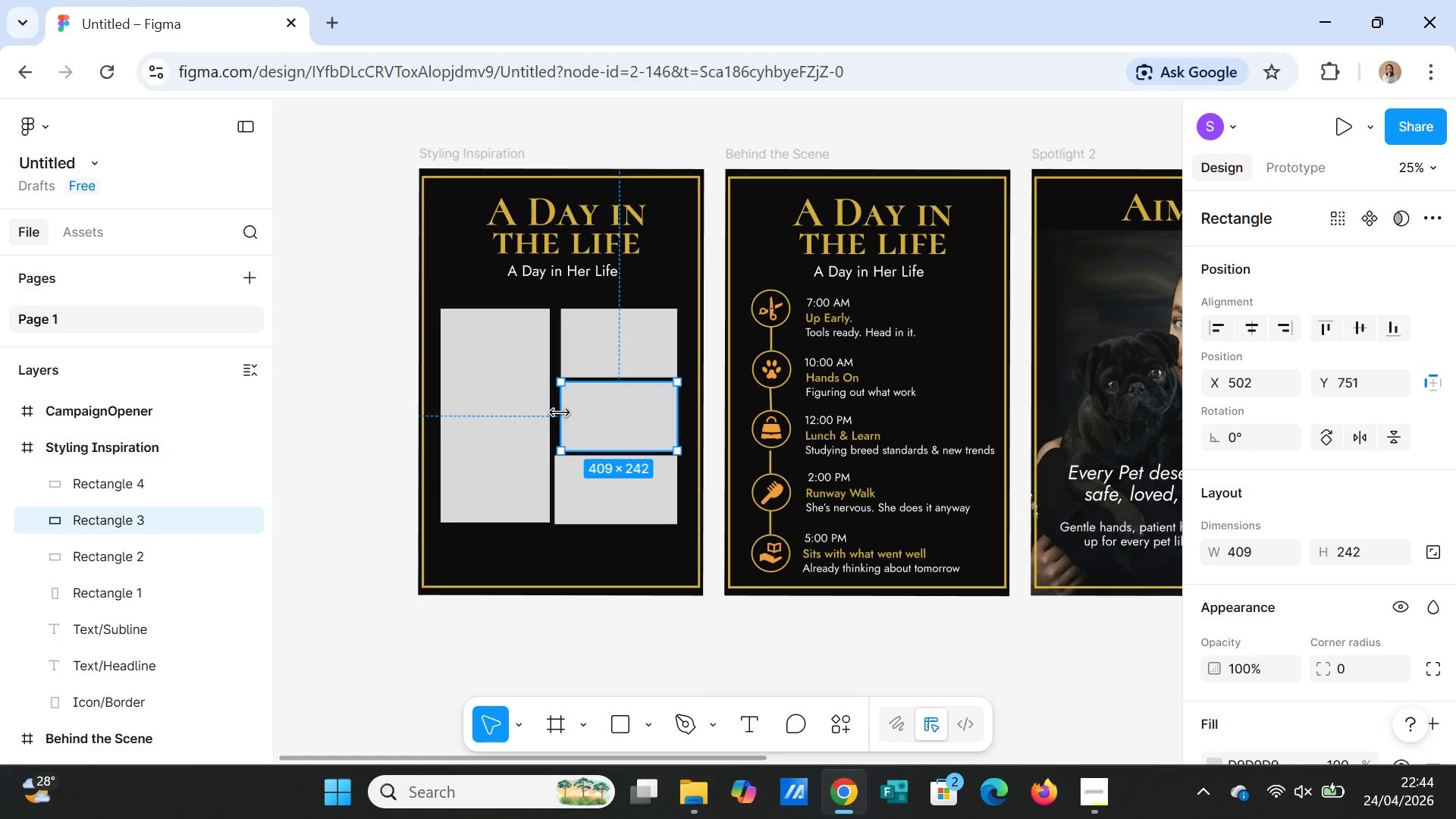 
left_click_drag(start_coordinate=[560, 412], to_coordinate=[554, 409])
 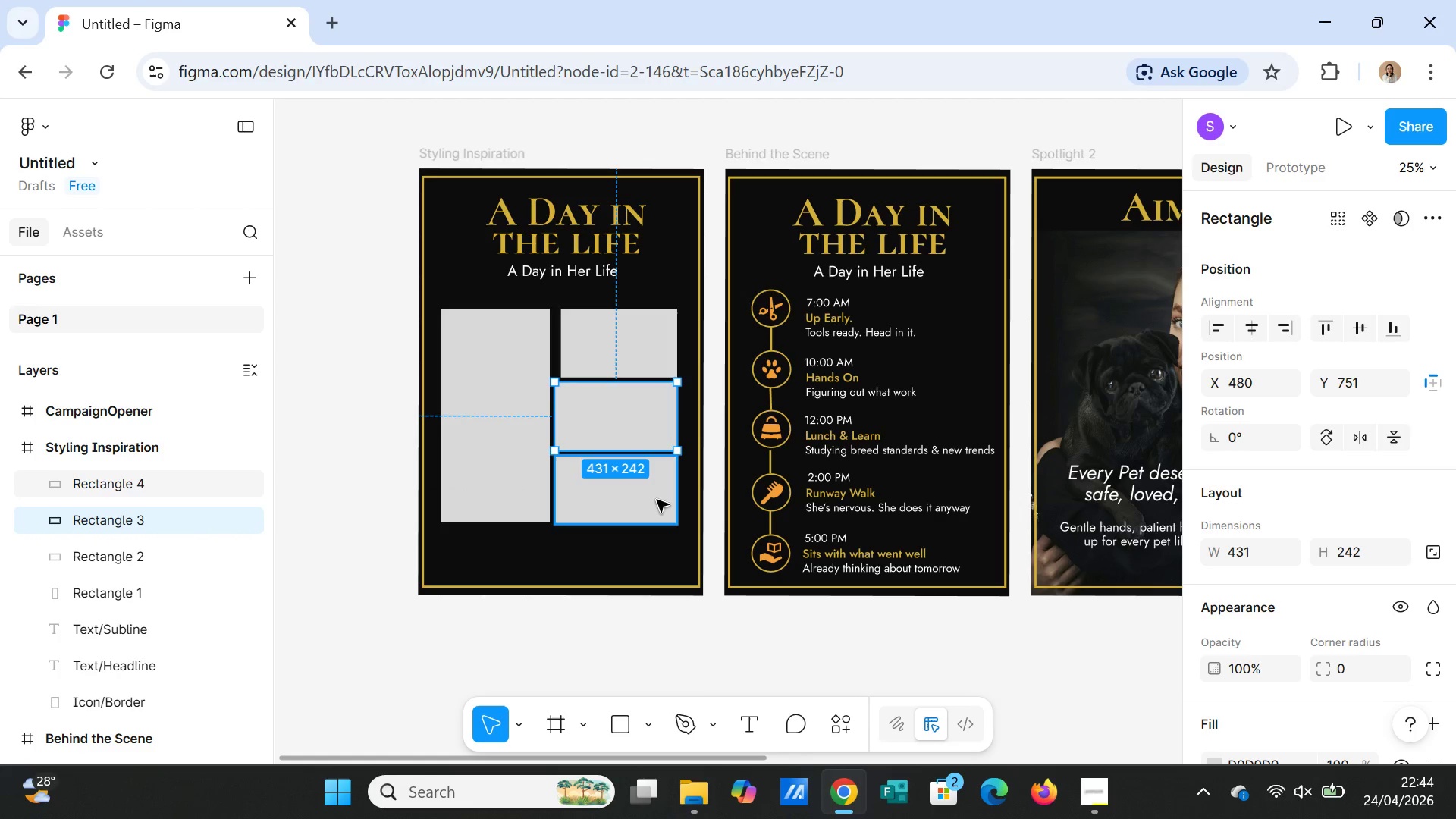 
left_click([657, 500])
 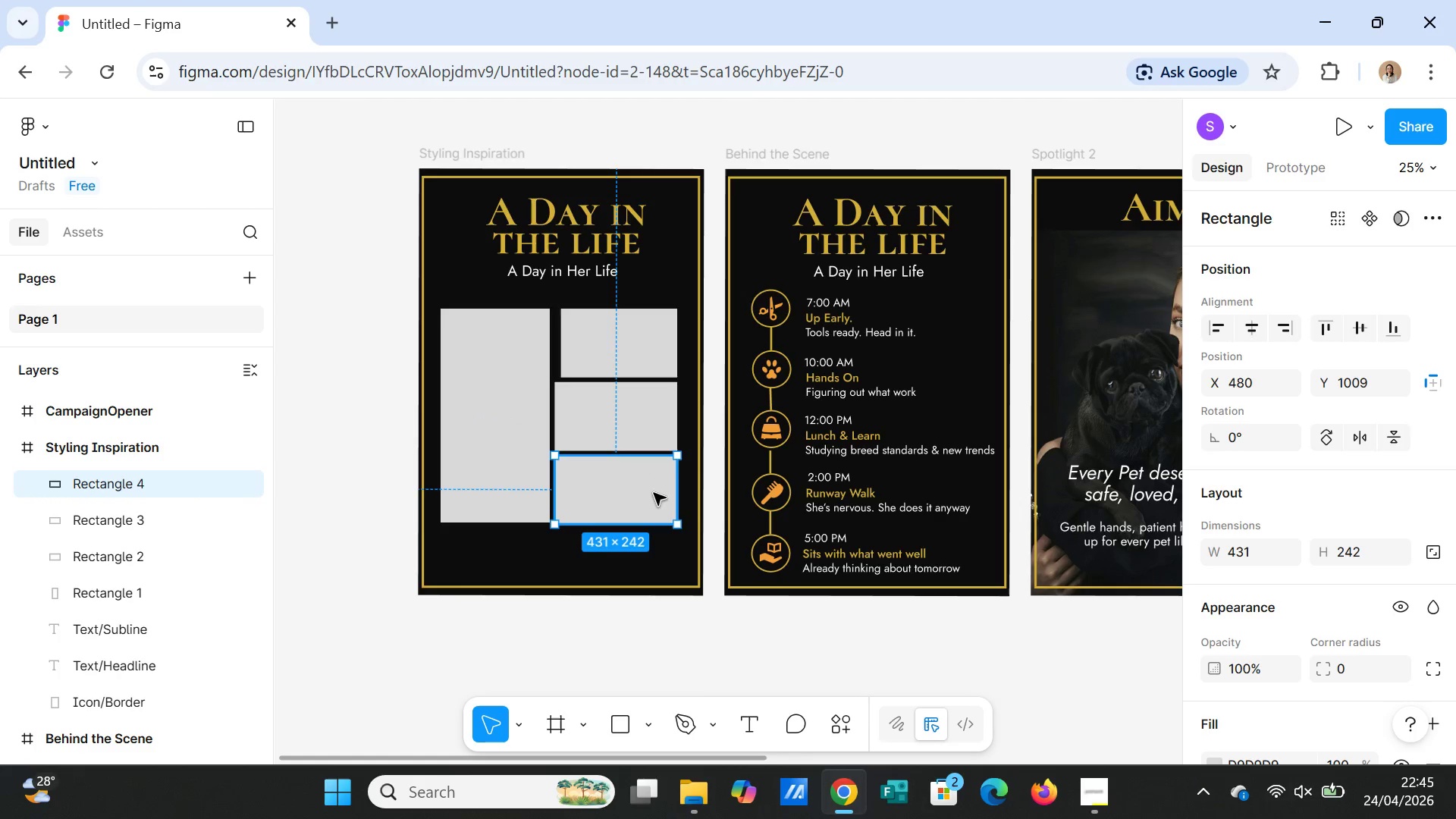 
left_click([643, 413])
 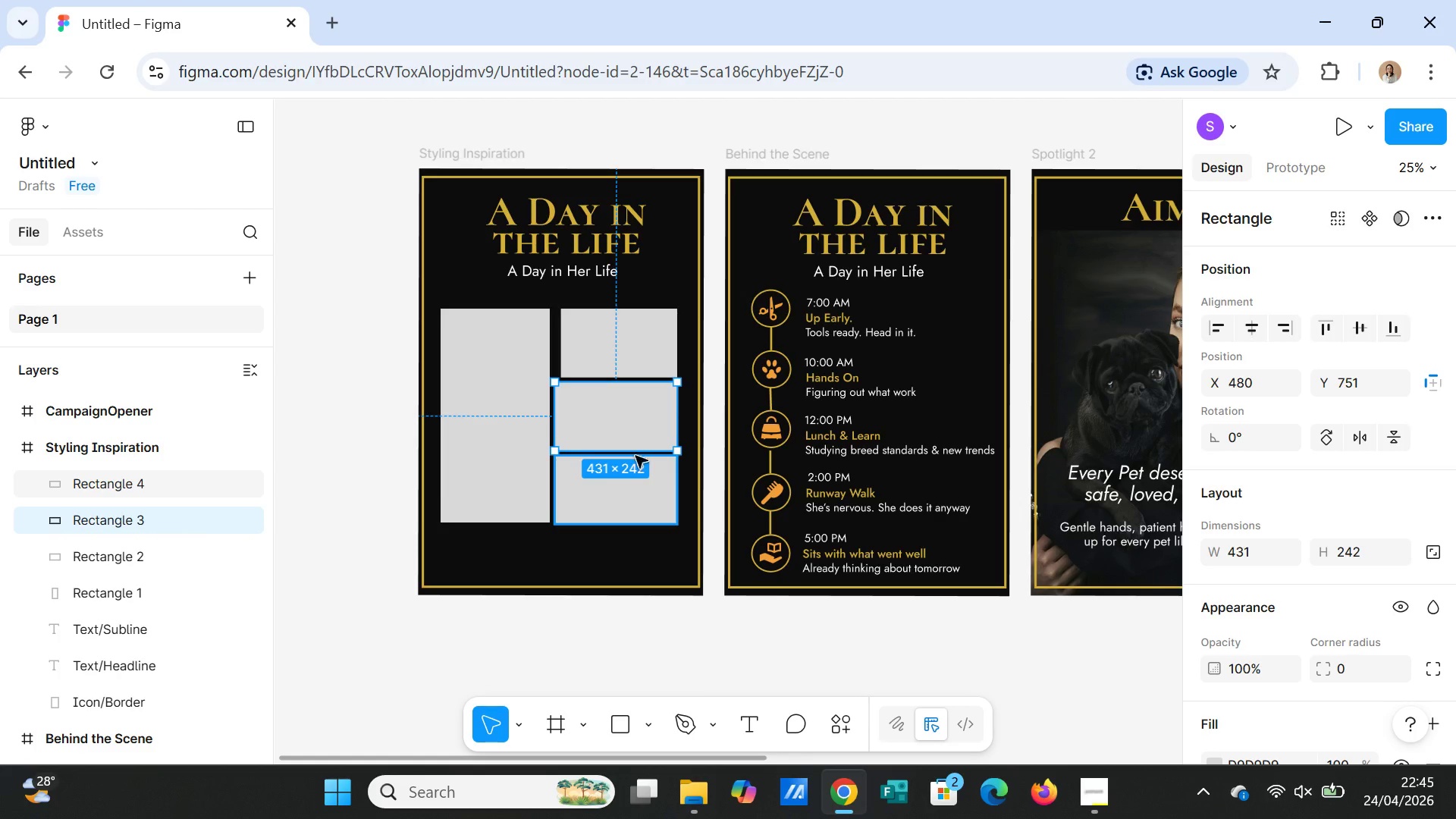 
left_click([623, 345])
 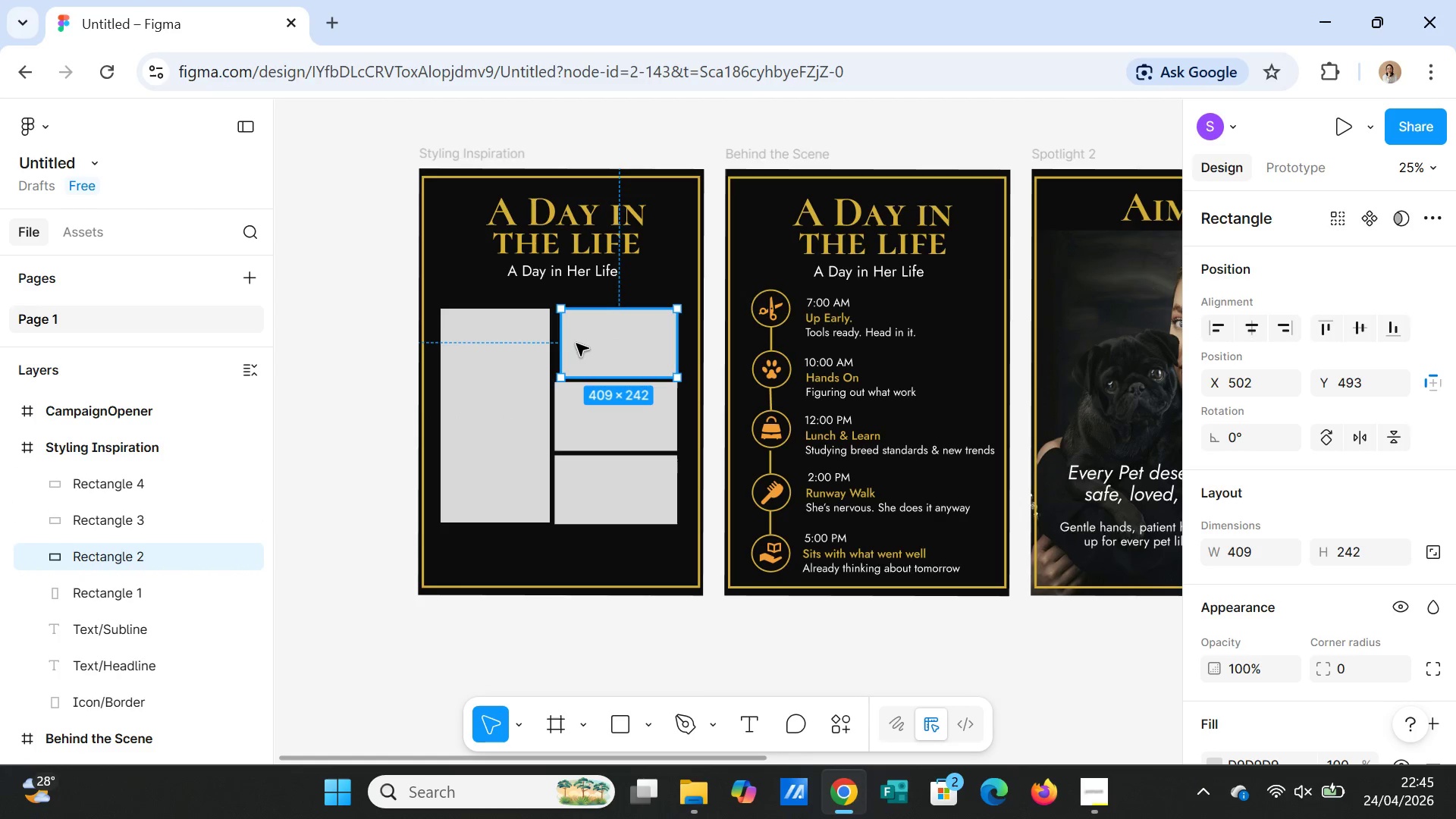 
left_click_drag(start_coordinate=[562, 340], to_coordinate=[555, 339])
 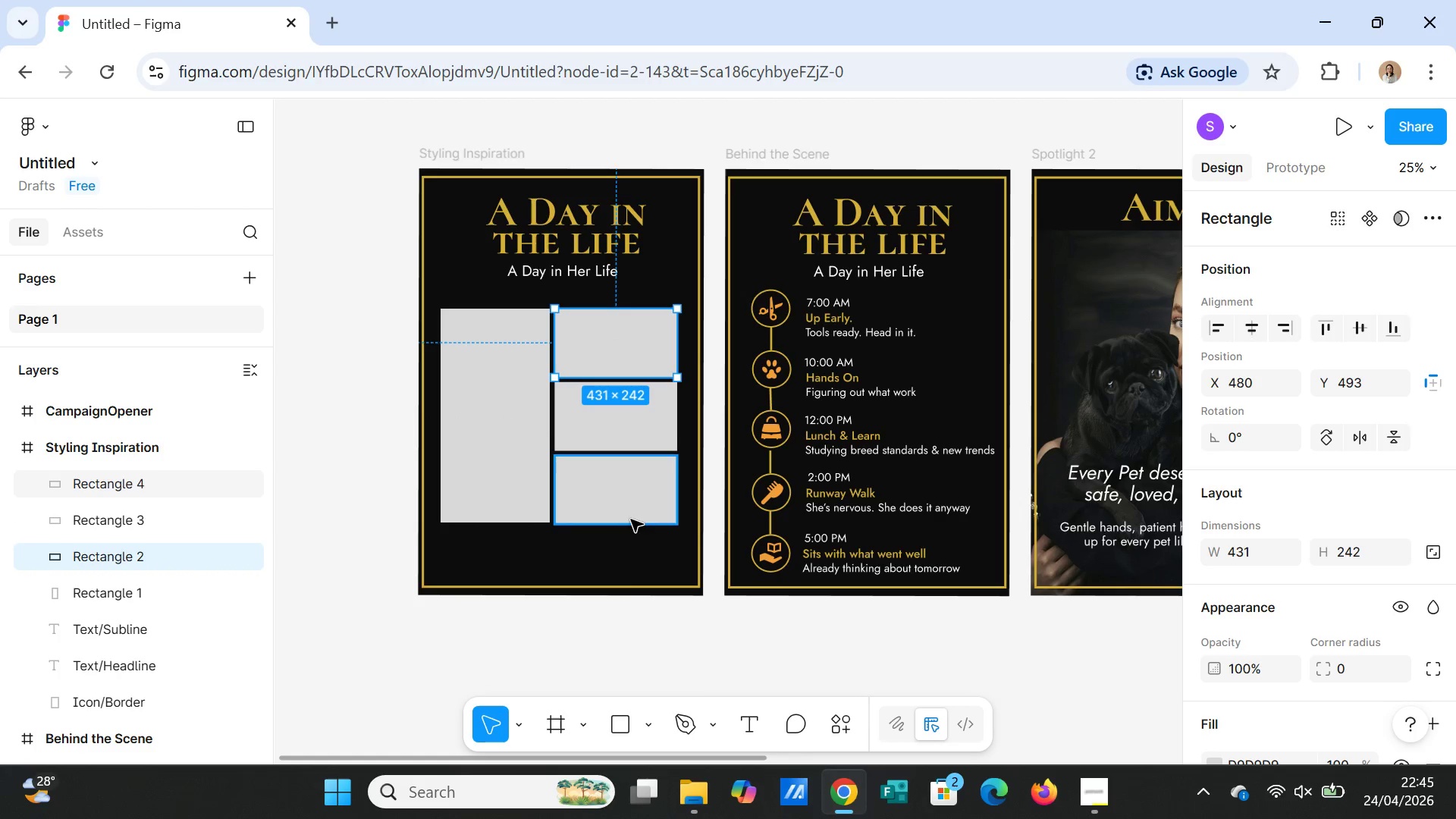 
left_click([617, 582])
 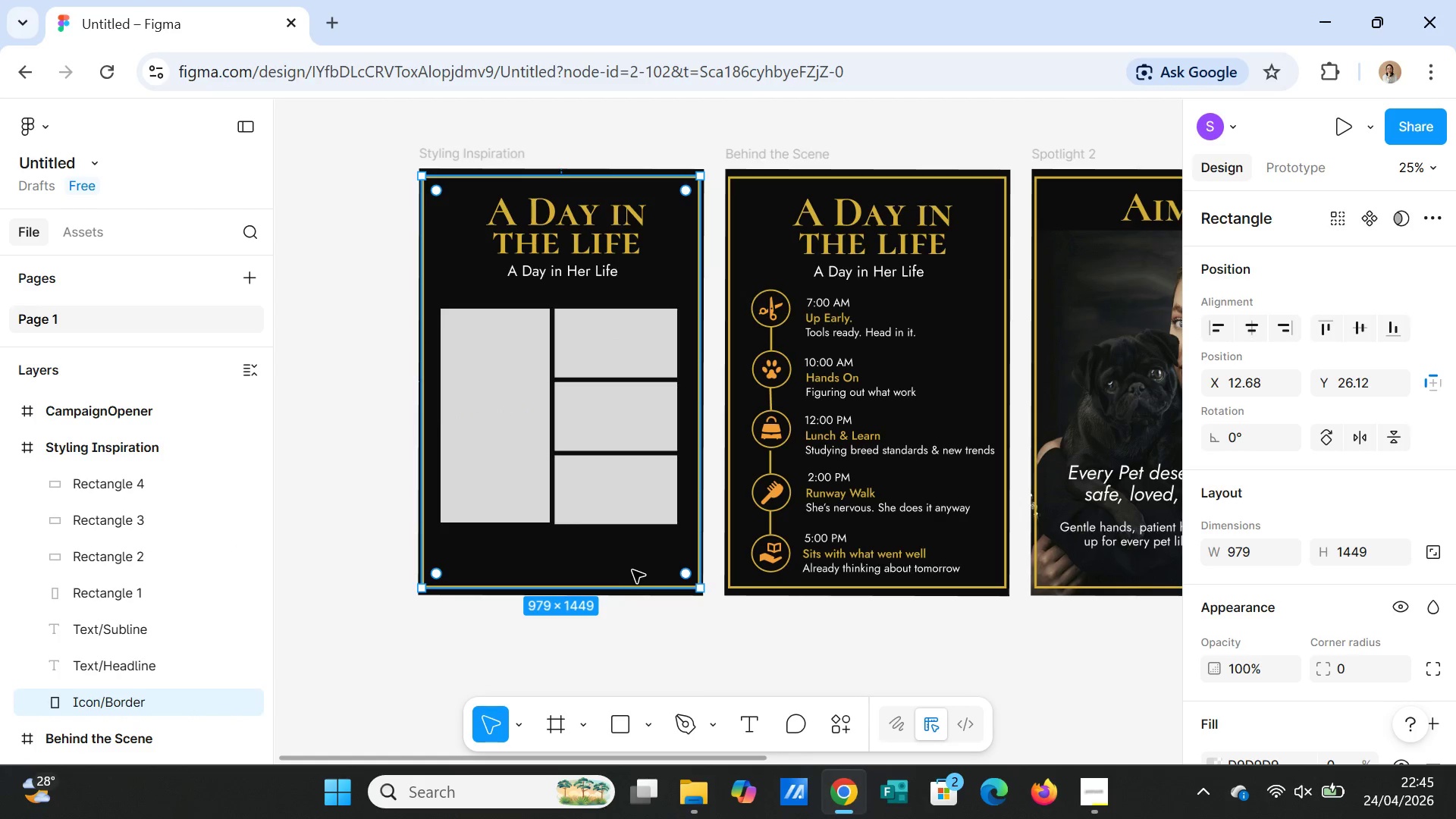 
left_click([482, 471])
 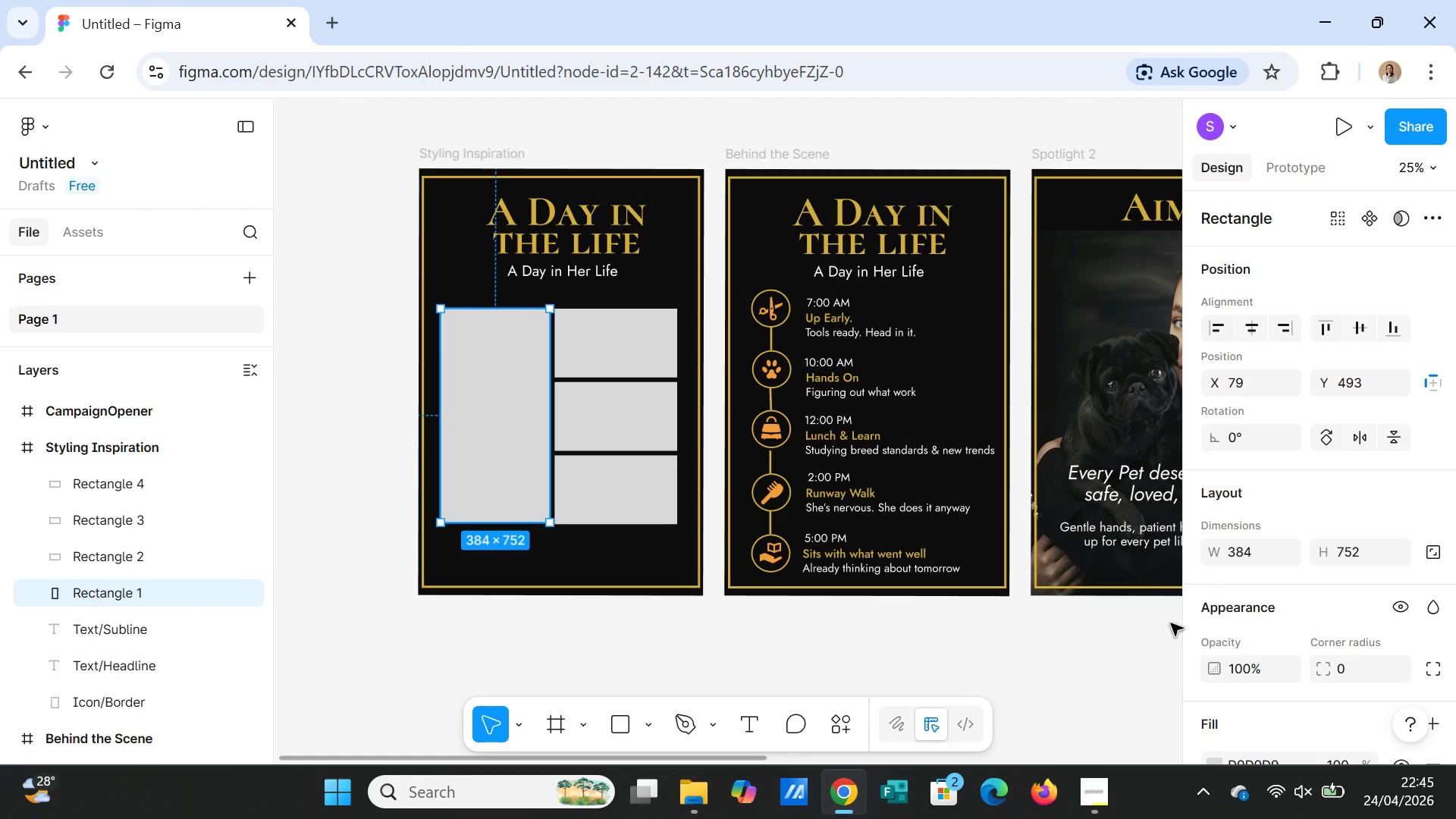 
scroll: coordinate [1239, 648], scroll_direction: down, amount: 1.0
 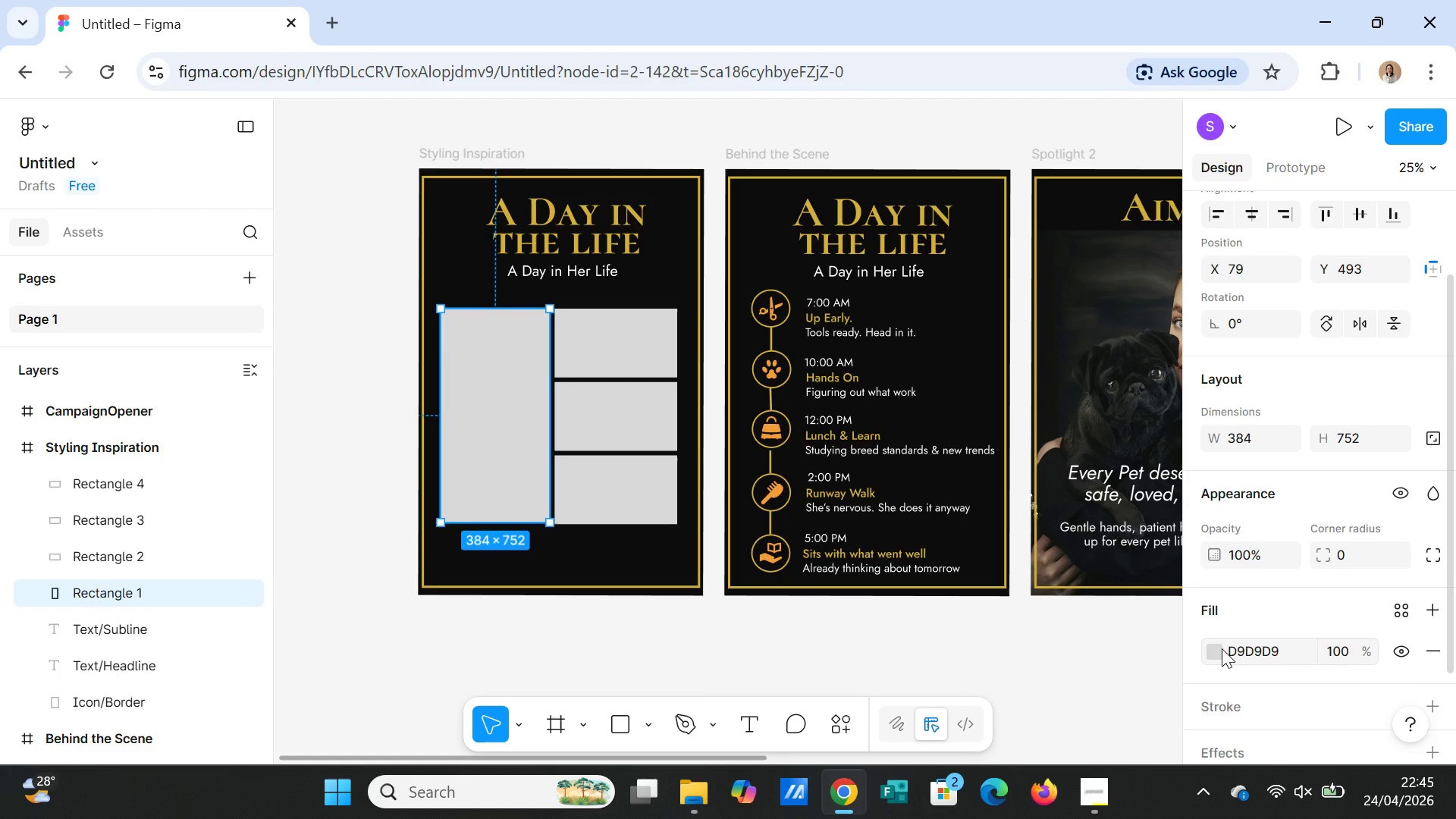 
left_click([1222, 648])
 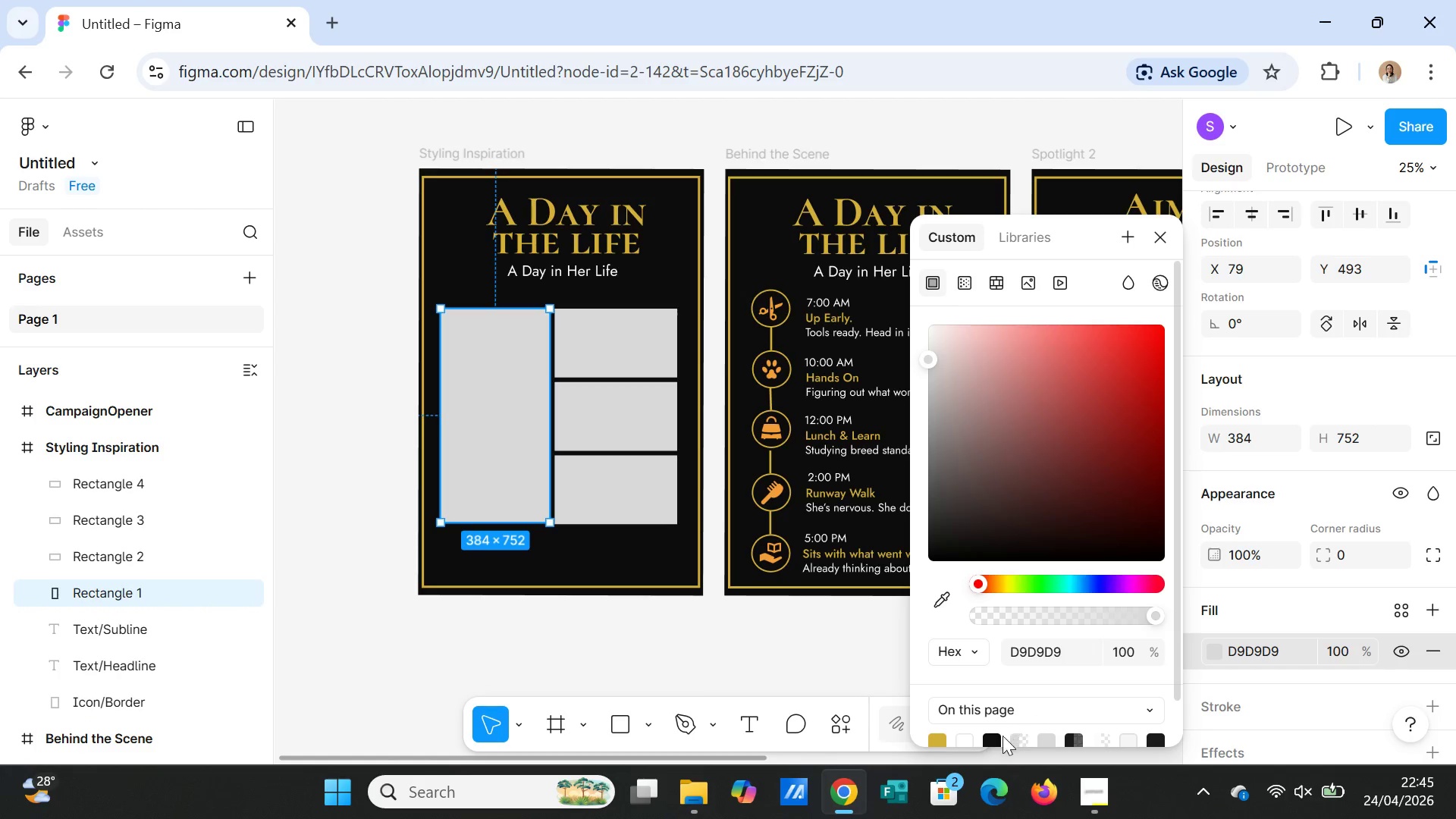 
left_click([993, 736])
 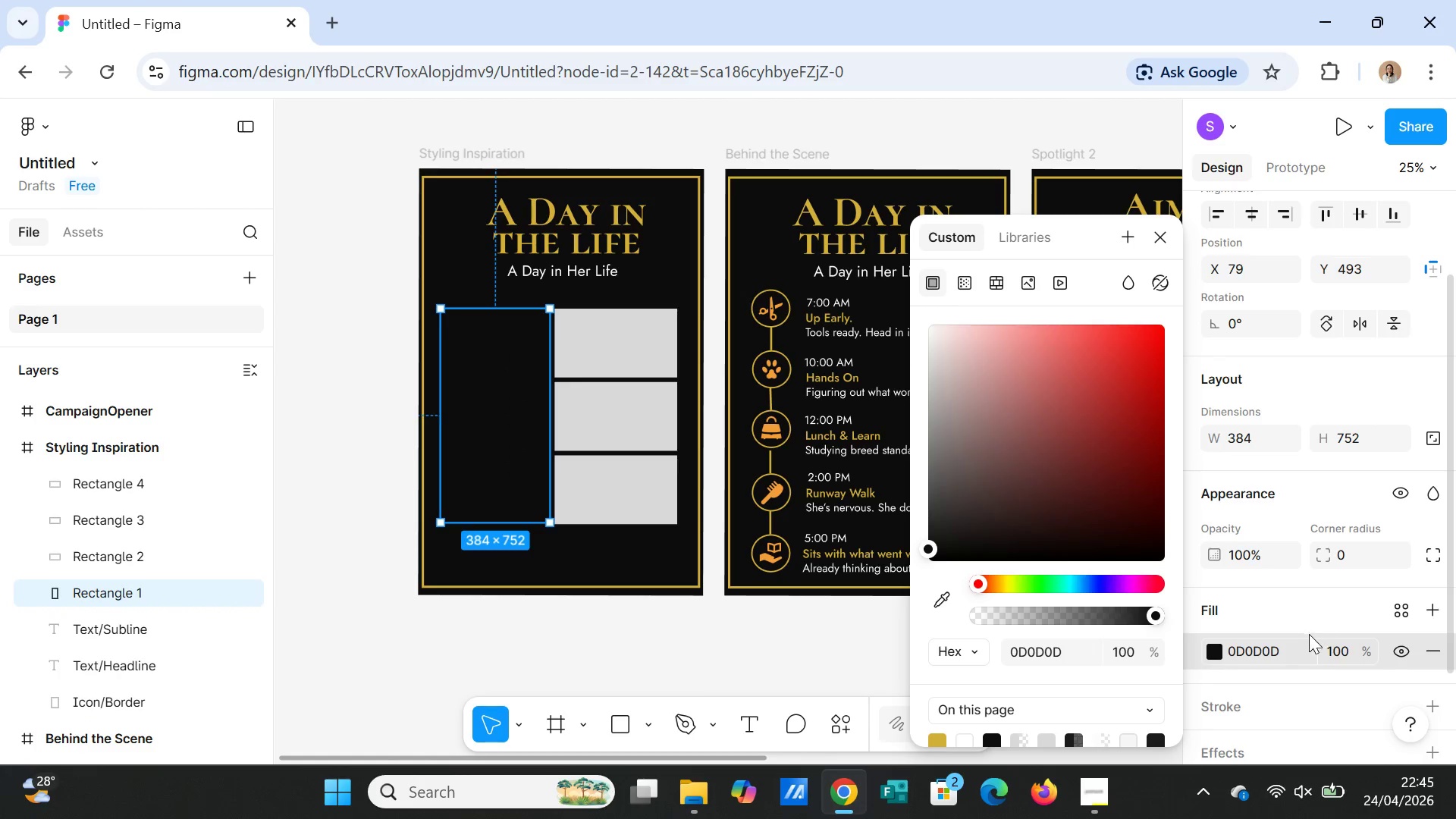 
scroll: coordinate [1316, 676], scroll_direction: down, amount: 1.0
 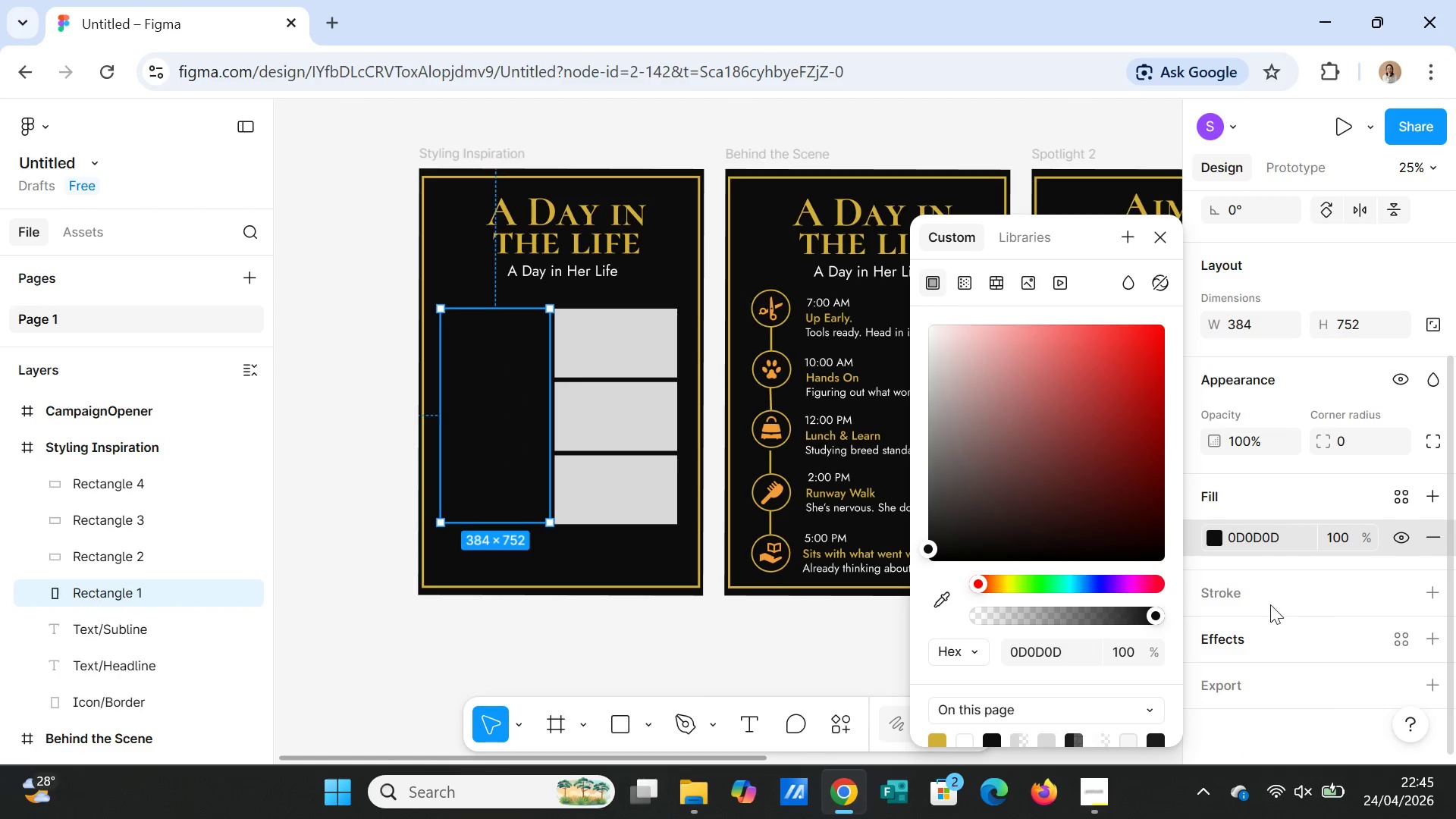 
left_click([1231, 594])
 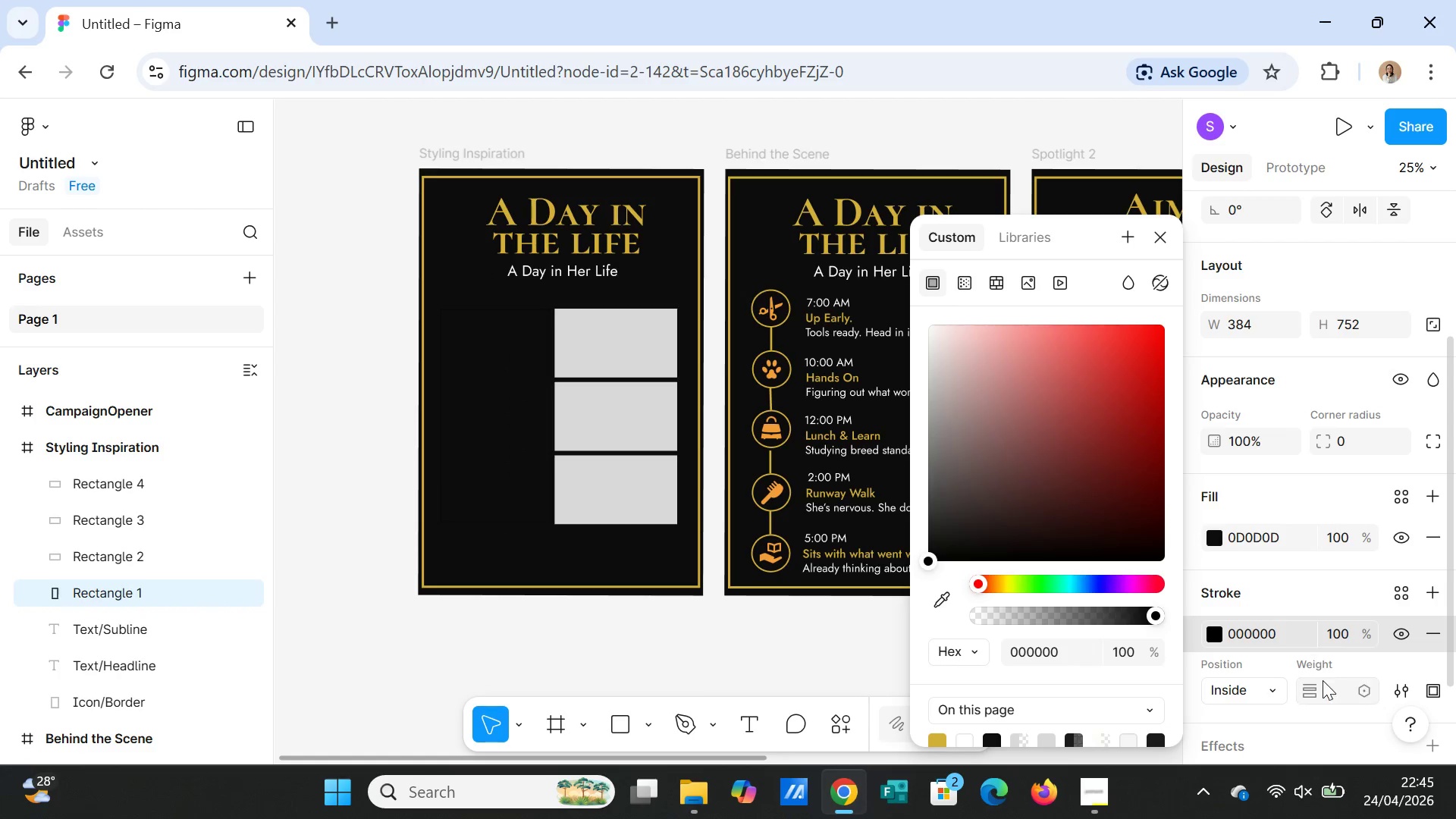 
left_click([1326, 688])
 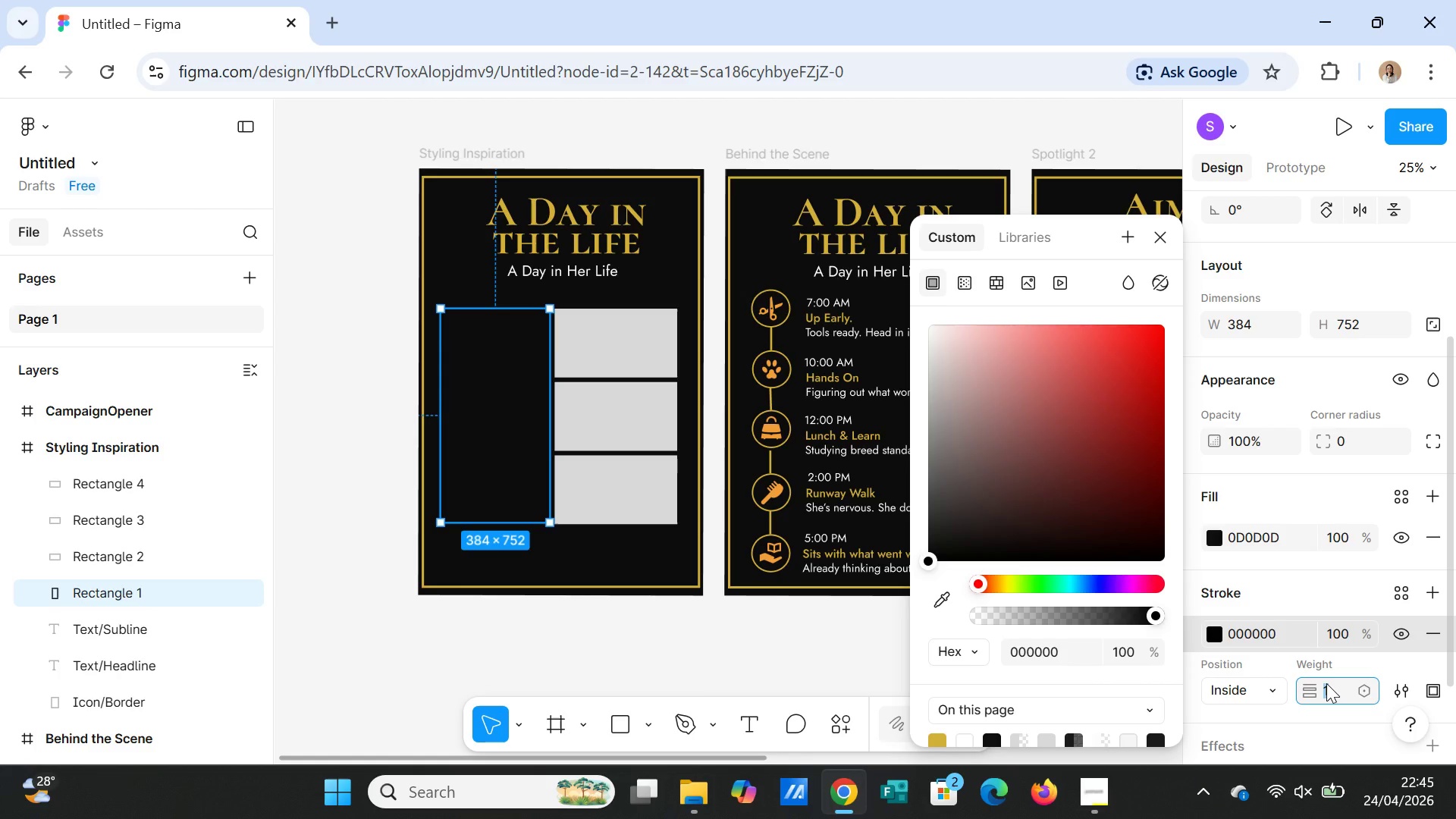 
key(5)
 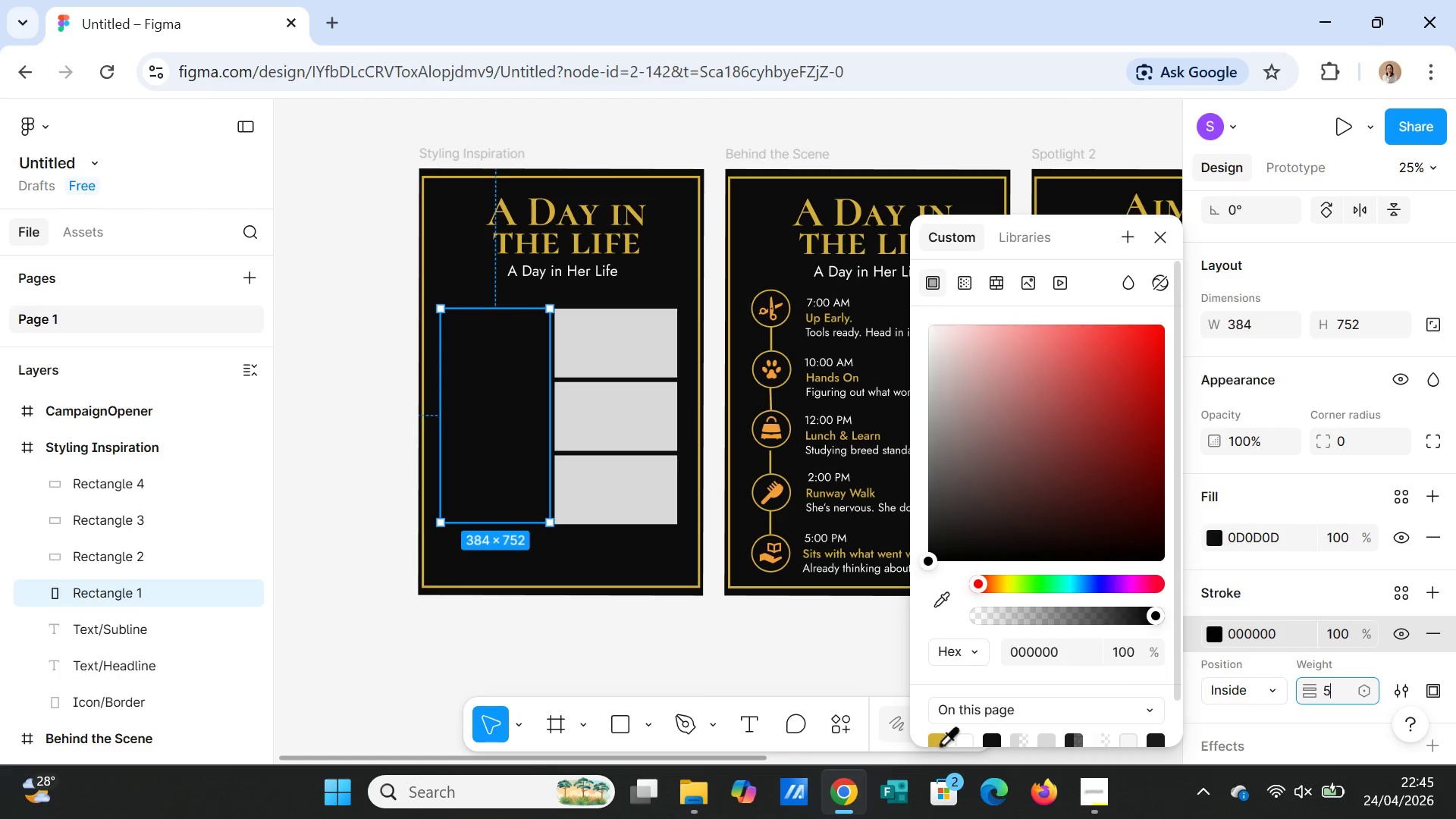 
left_click([937, 739])
 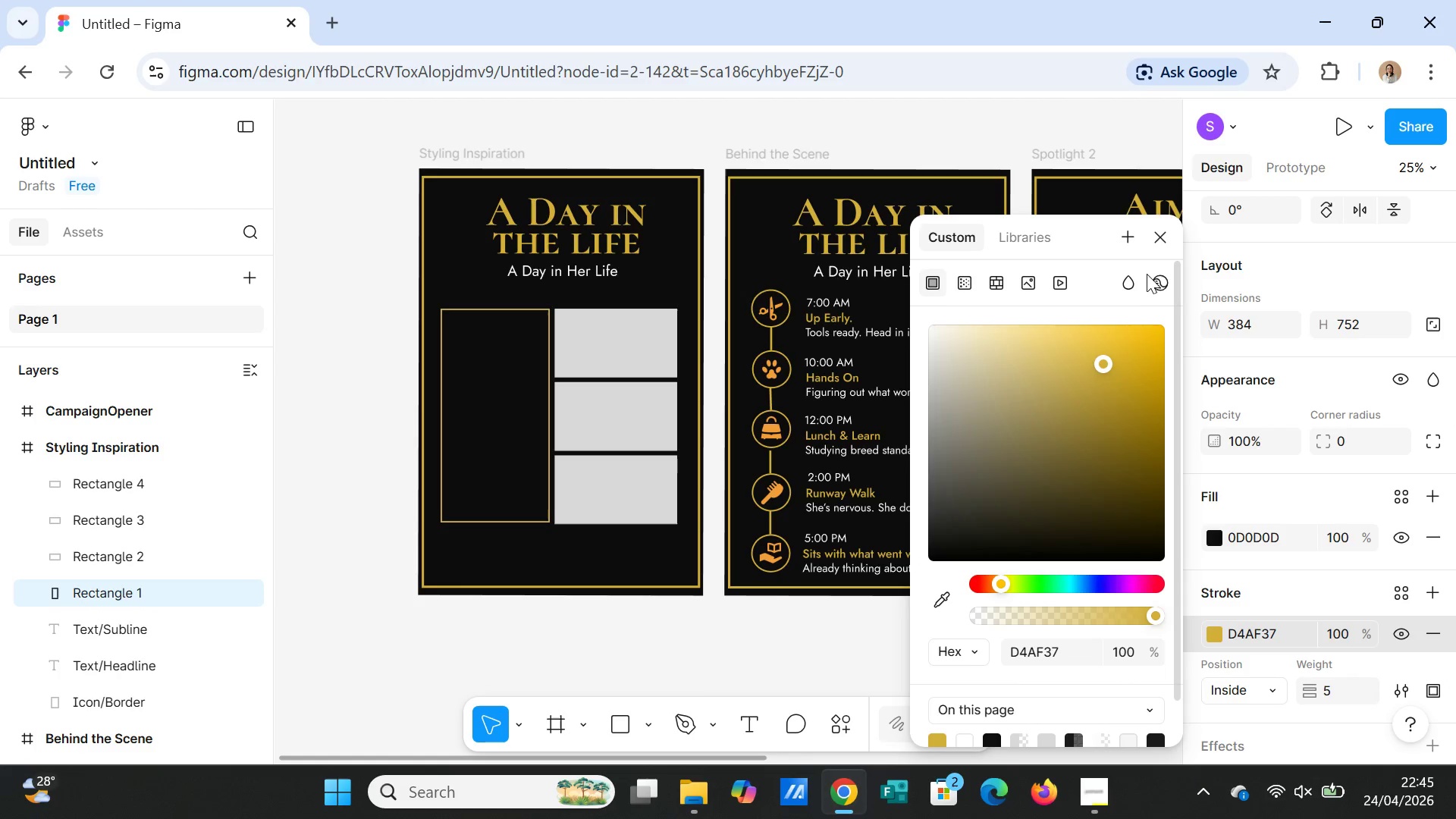 
left_click([1166, 221])
 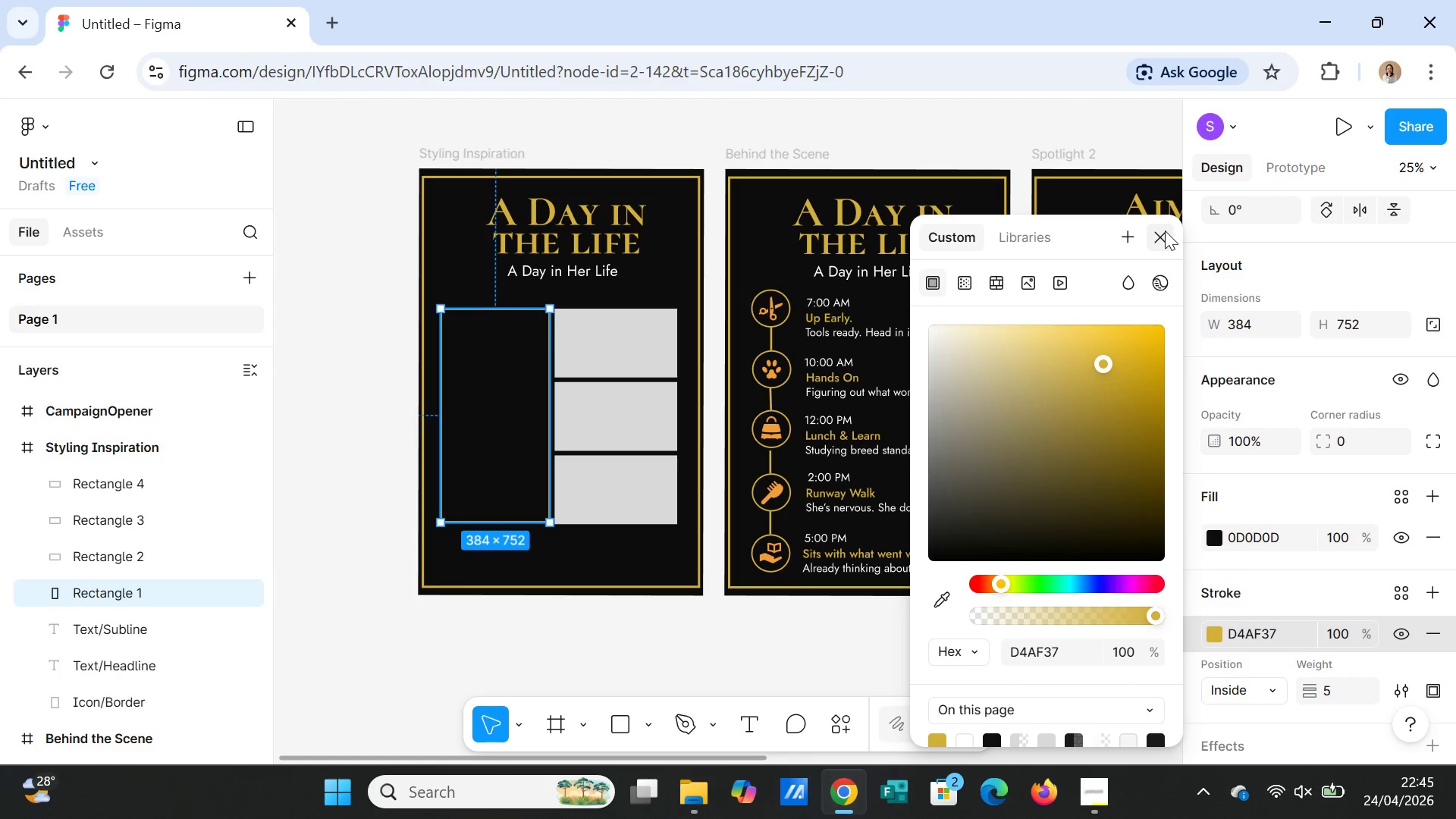 
left_click([1165, 231])
 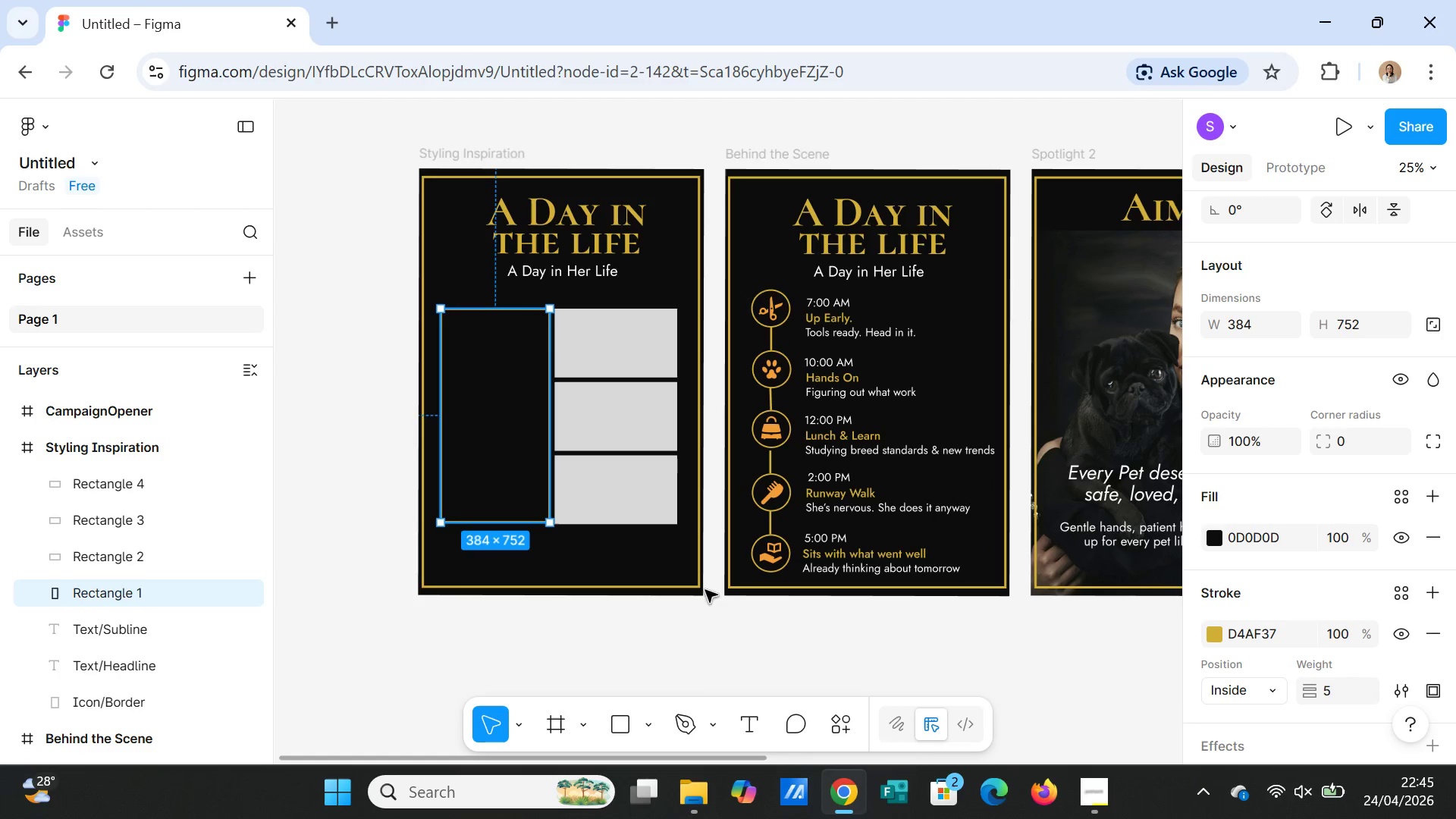 
left_click([694, 635])
 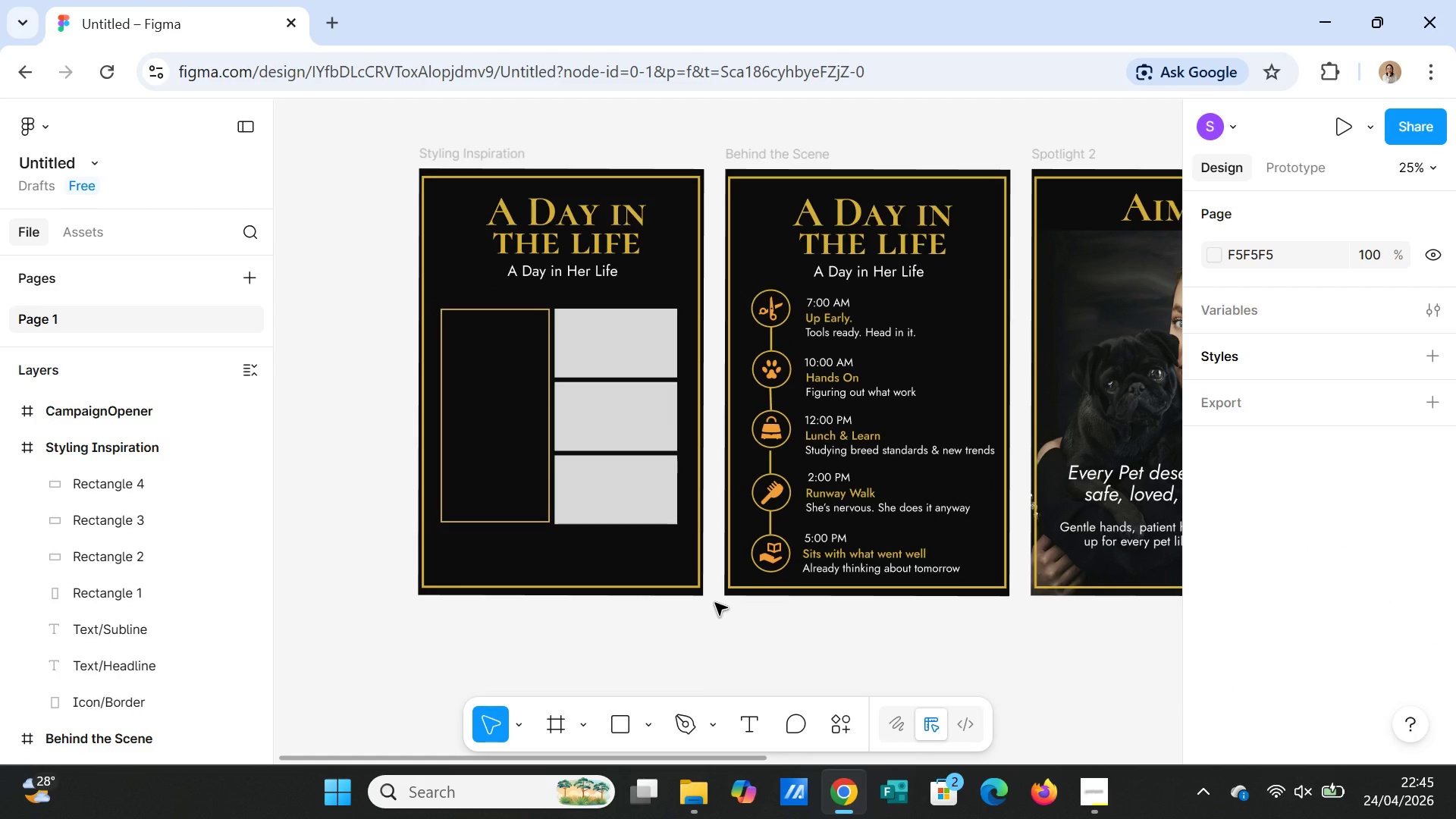 
wait(6.08)
 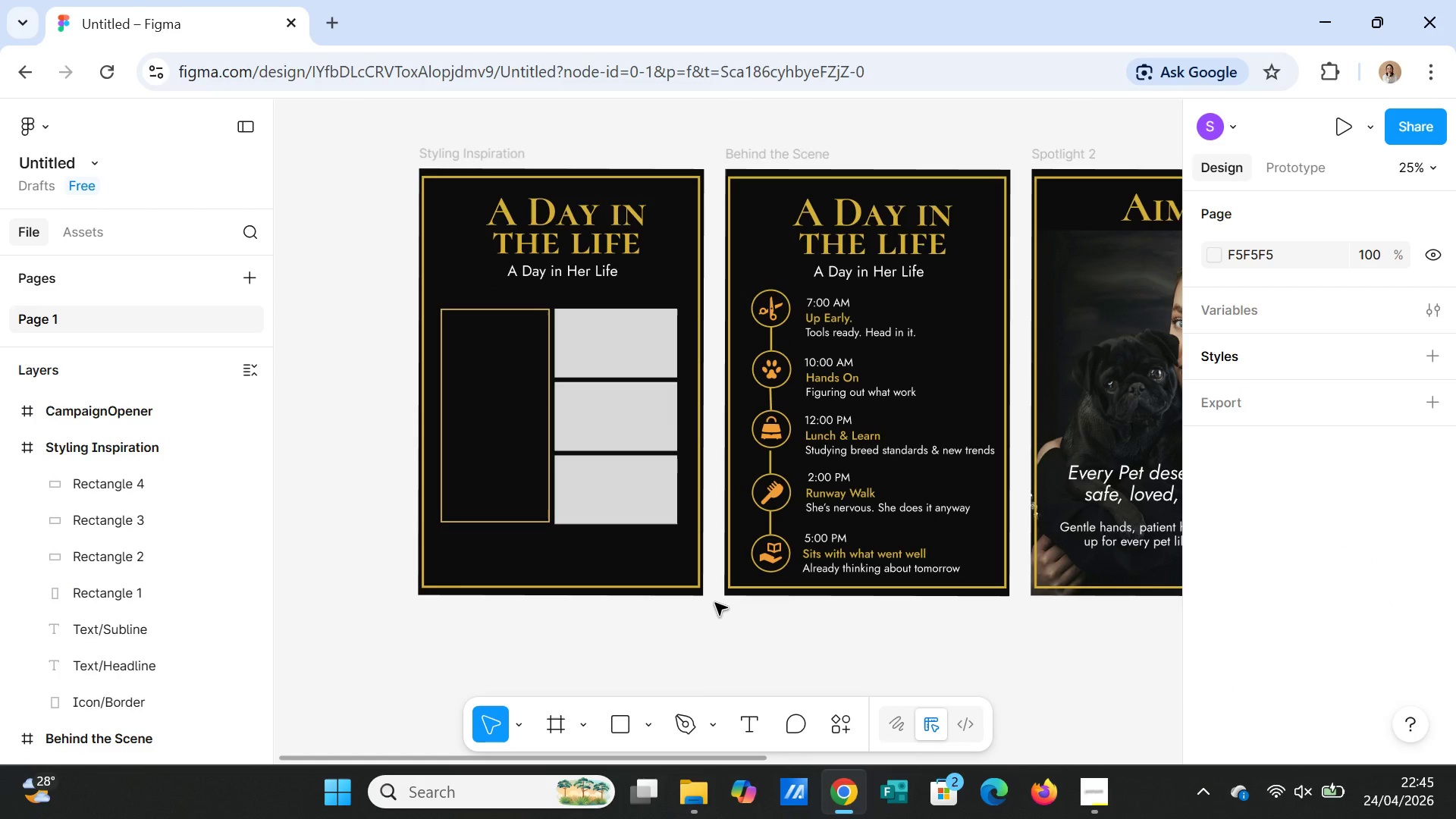 
double_click([571, 215])
 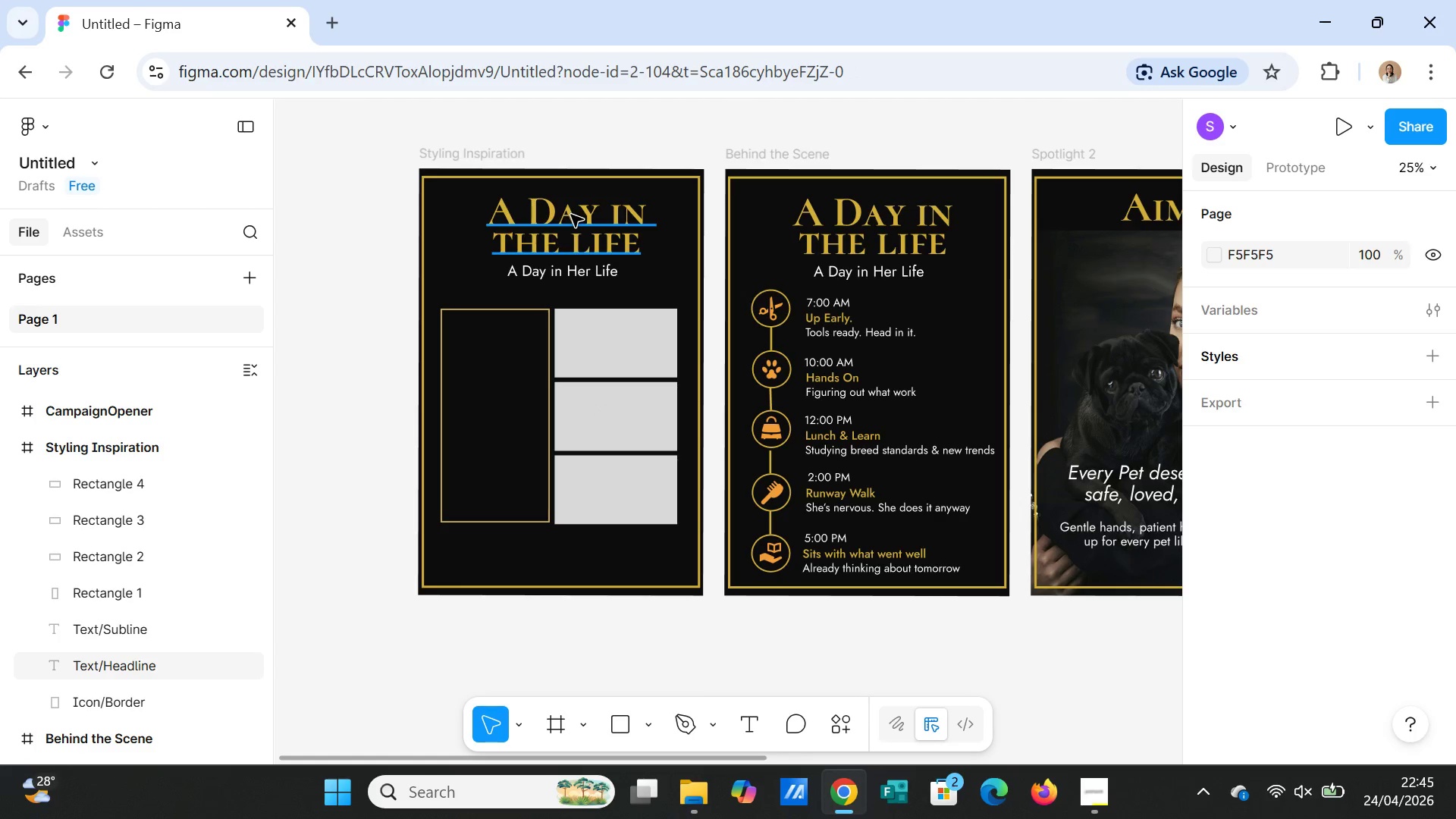 
triple_click([571, 215])
 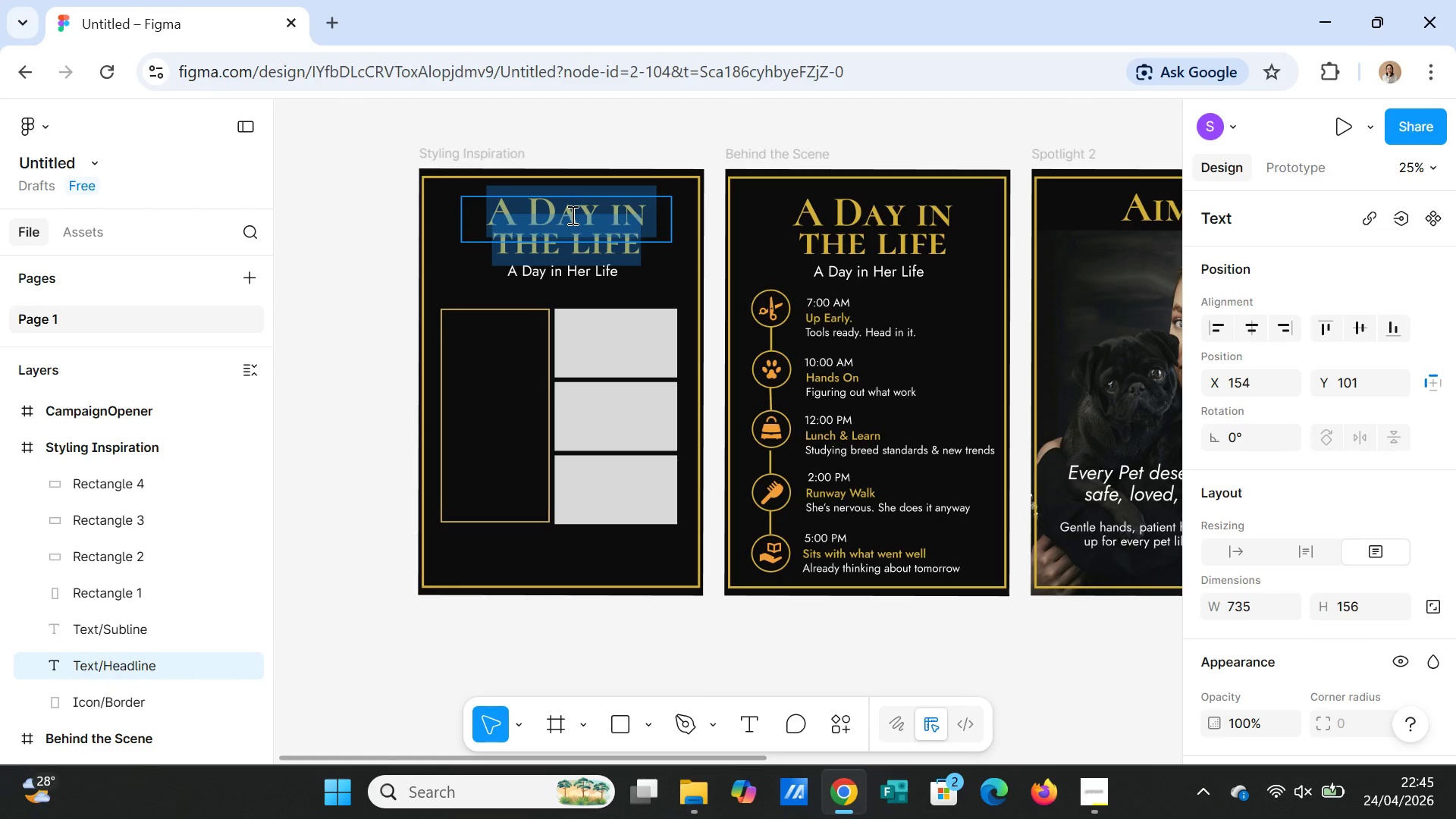 
type(Gala Elegance)
 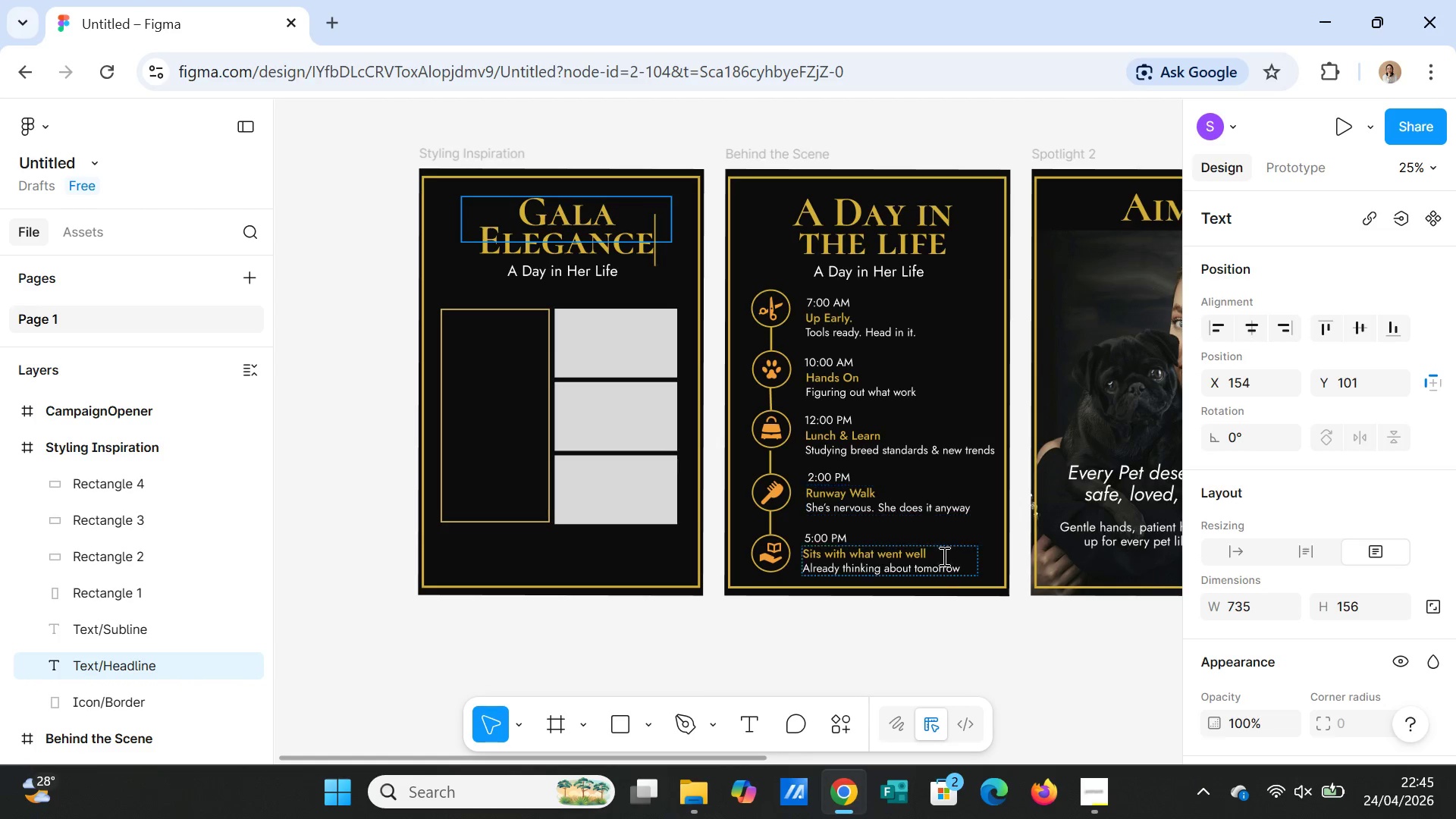 
left_click([957, 655])
 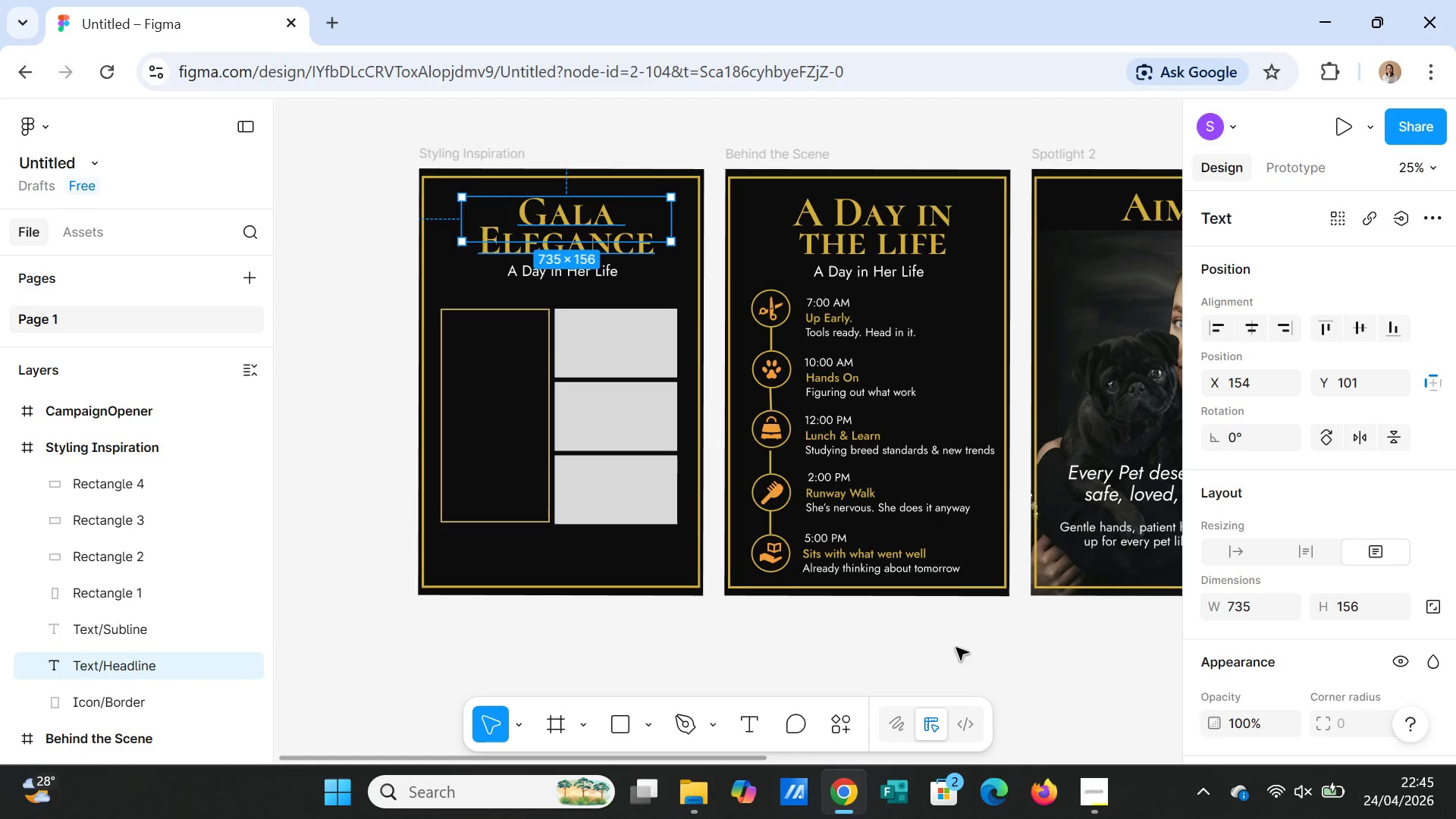 
left_click([962, 642])
 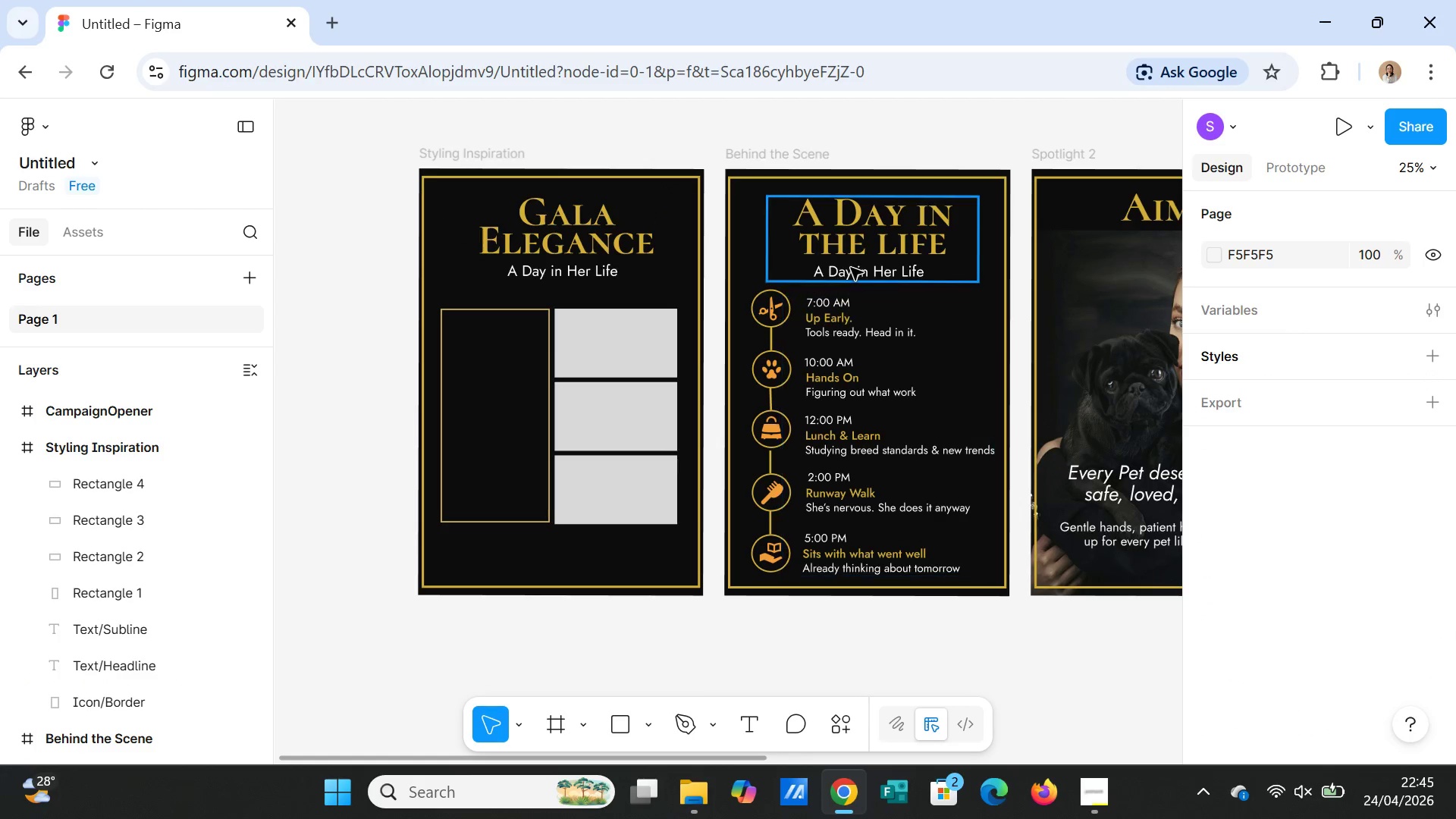 
left_click([855, 234])
 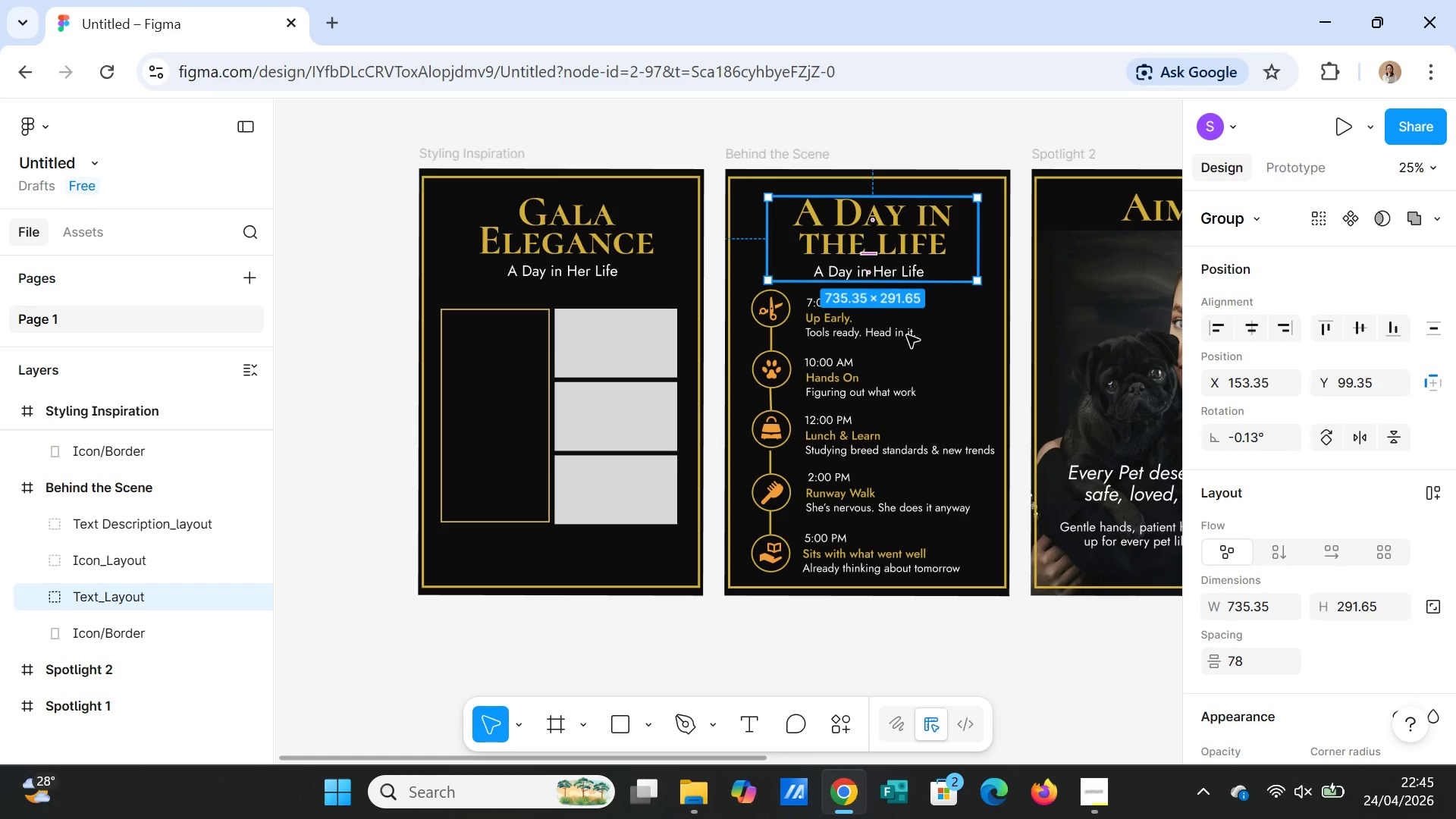 
scroll: coordinate [1357, 562], scroll_direction: down, amount: 3.0
 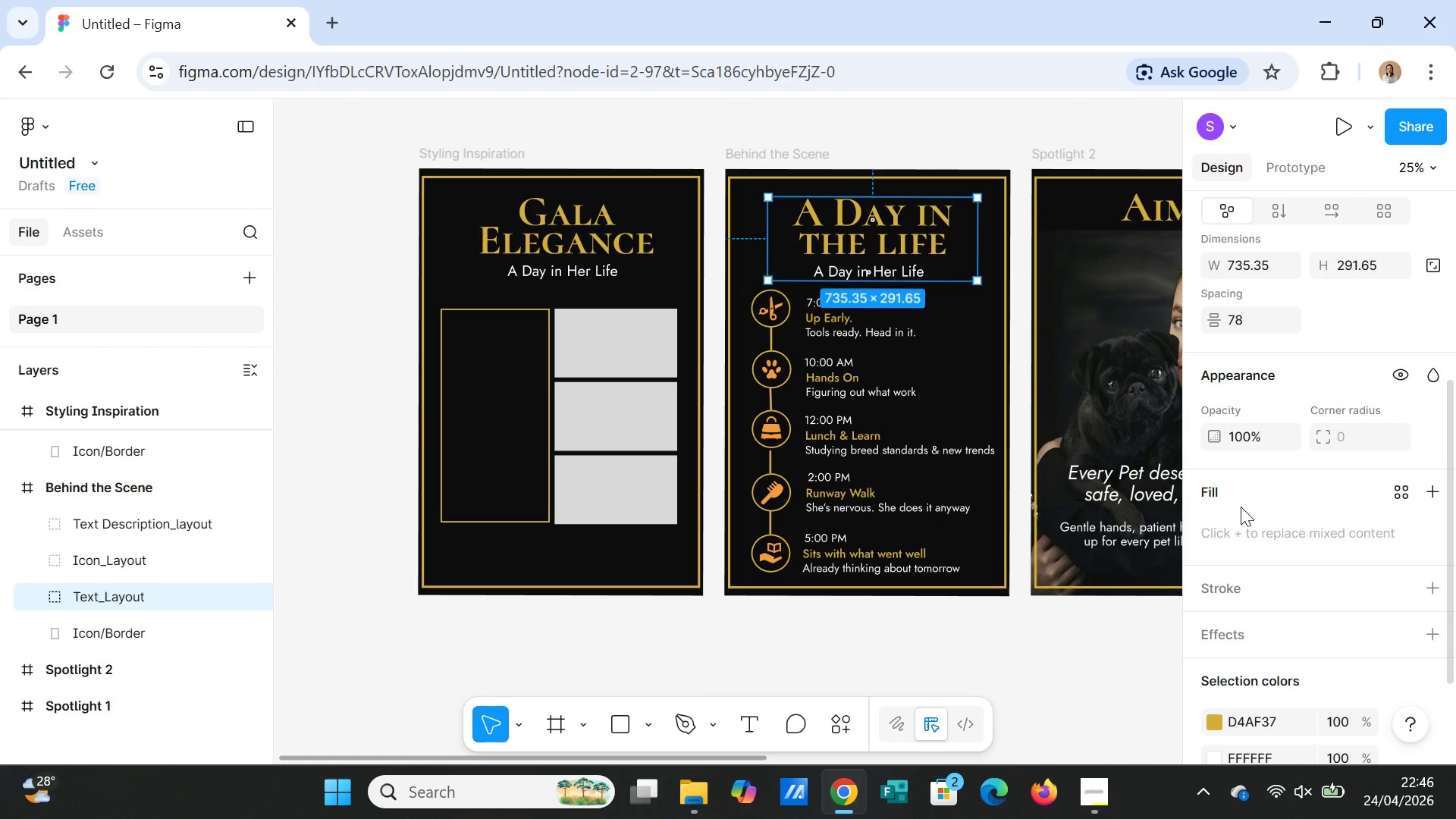 
wait(16.44)
 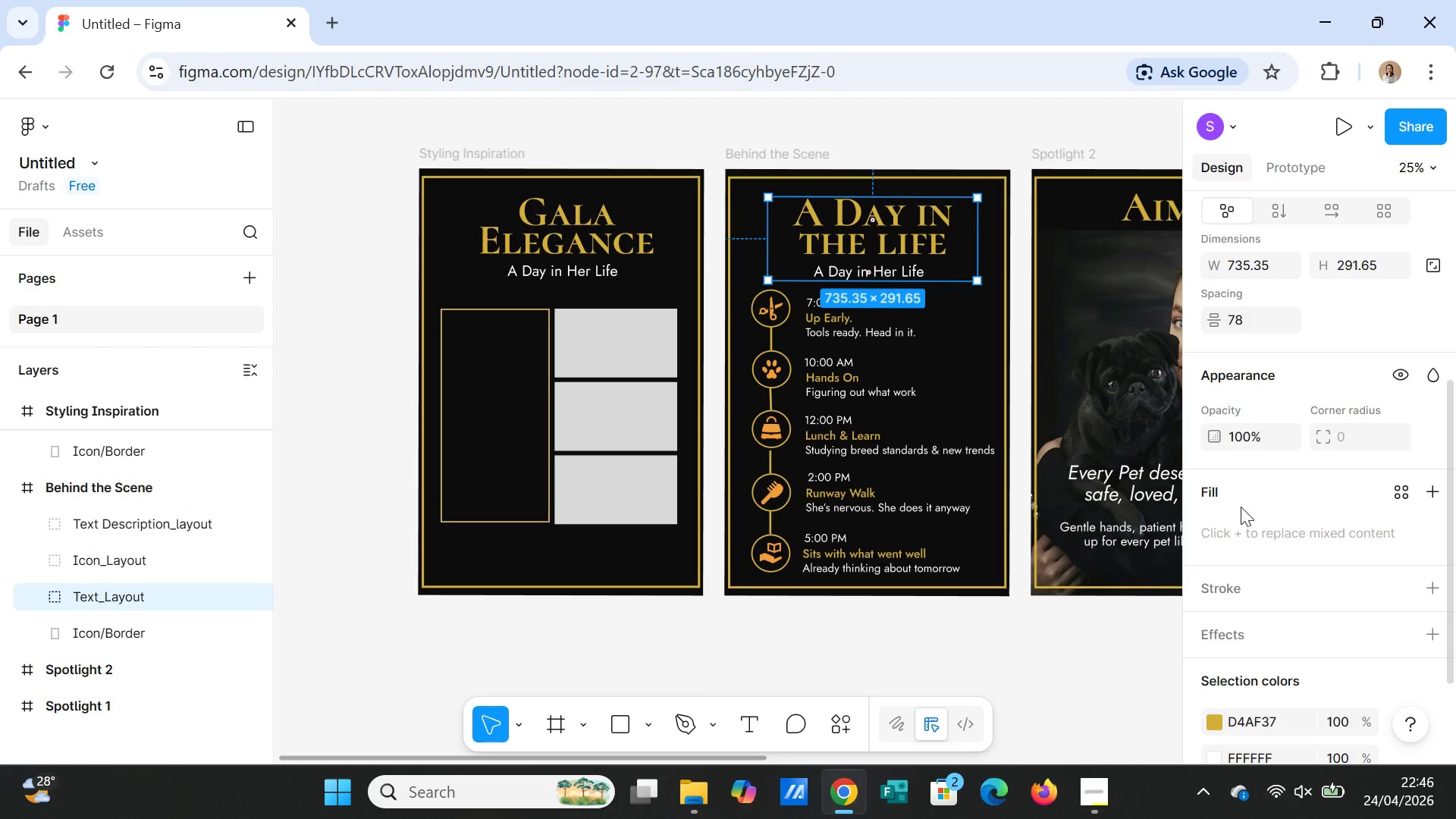 
left_click_drag(start_coordinate=[519, 433], to_coordinate=[515, 468])
 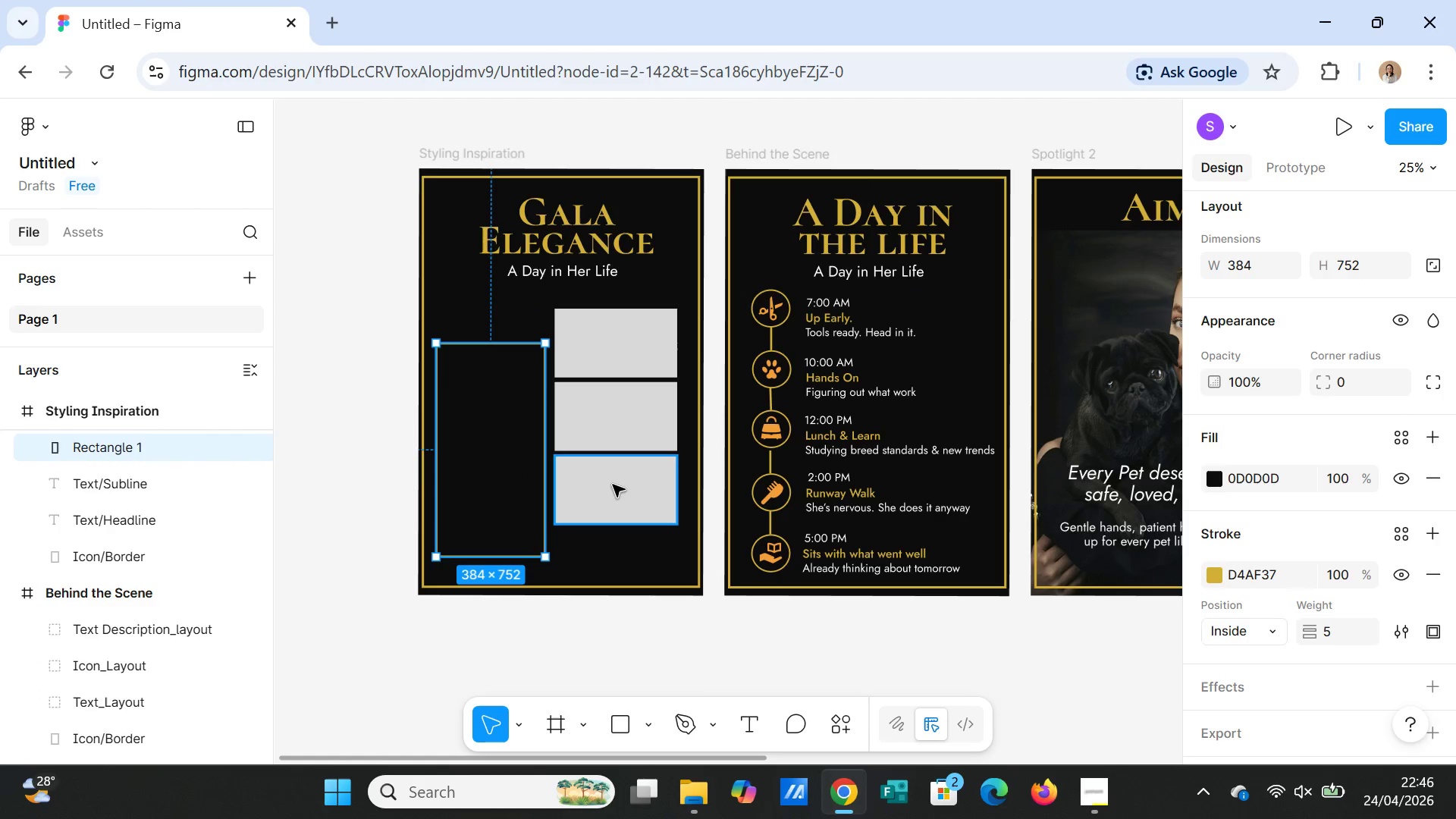 
left_click_drag(start_coordinate=[613, 485], to_coordinate=[613, 514])
 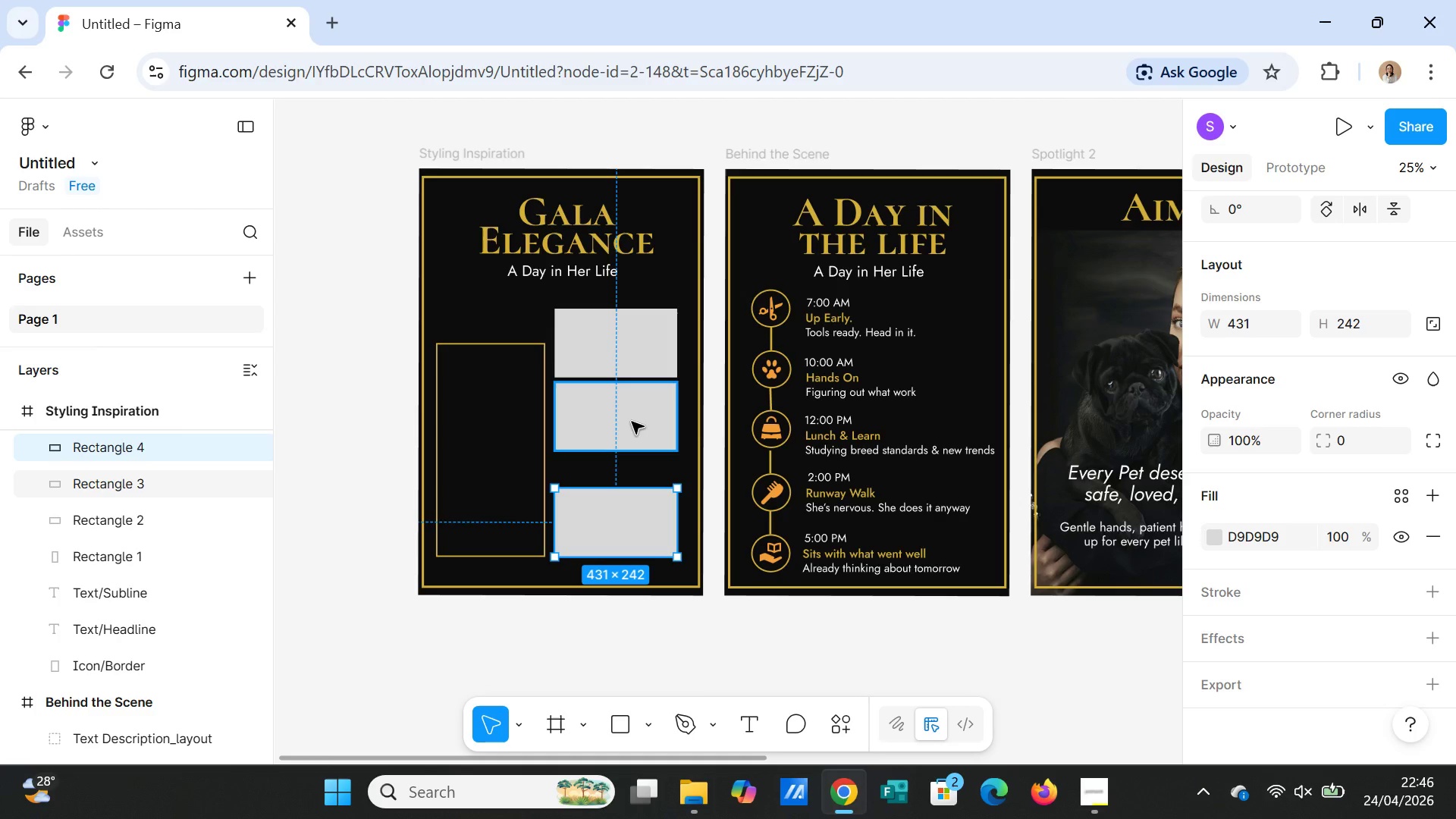 
left_click_drag(start_coordinate=[632, 422], to_coordinate=[629, 450])
 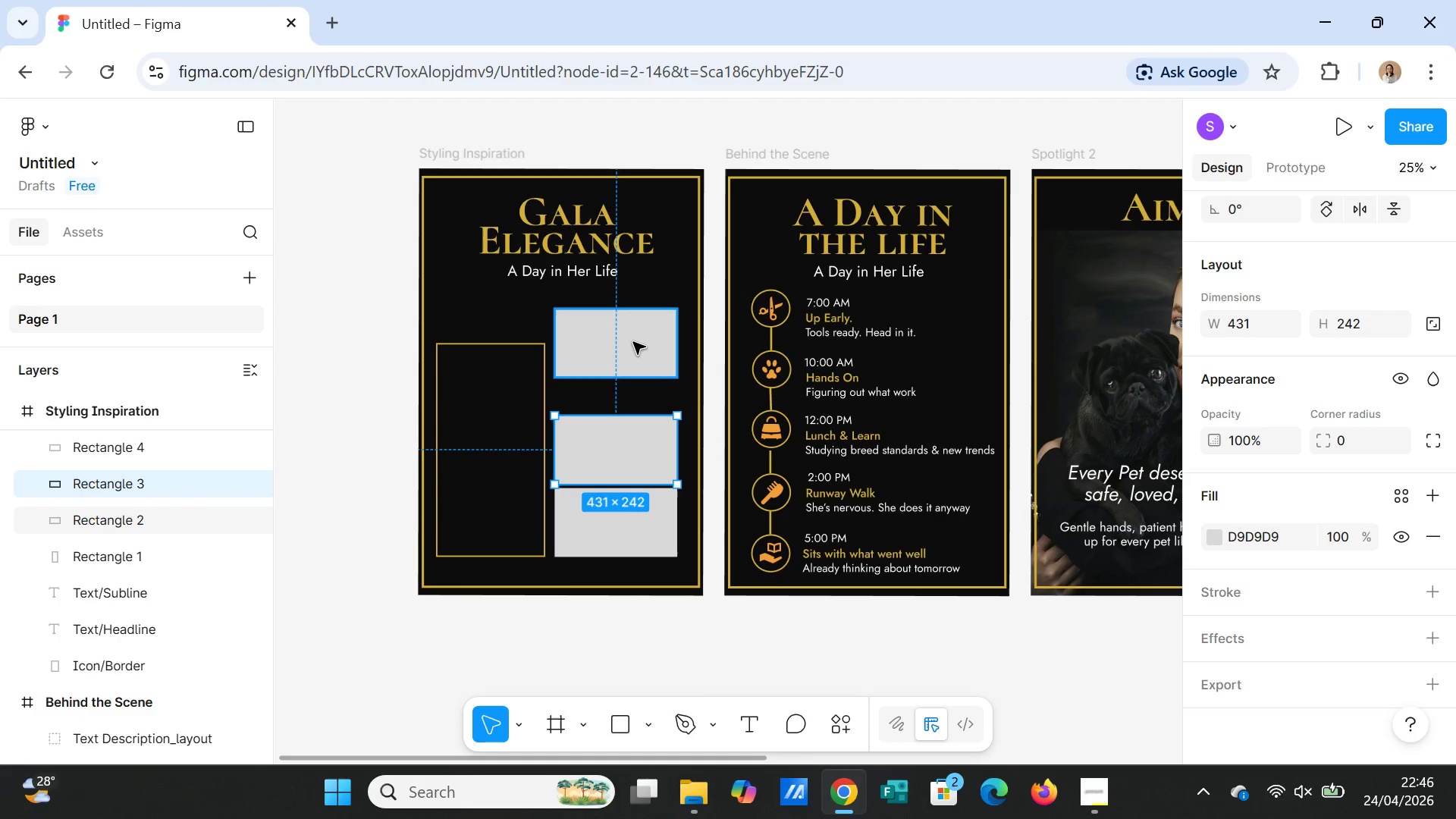 
left_click_drag(start_coordinate=[633, 342], to_coordinate=[632, 373])
 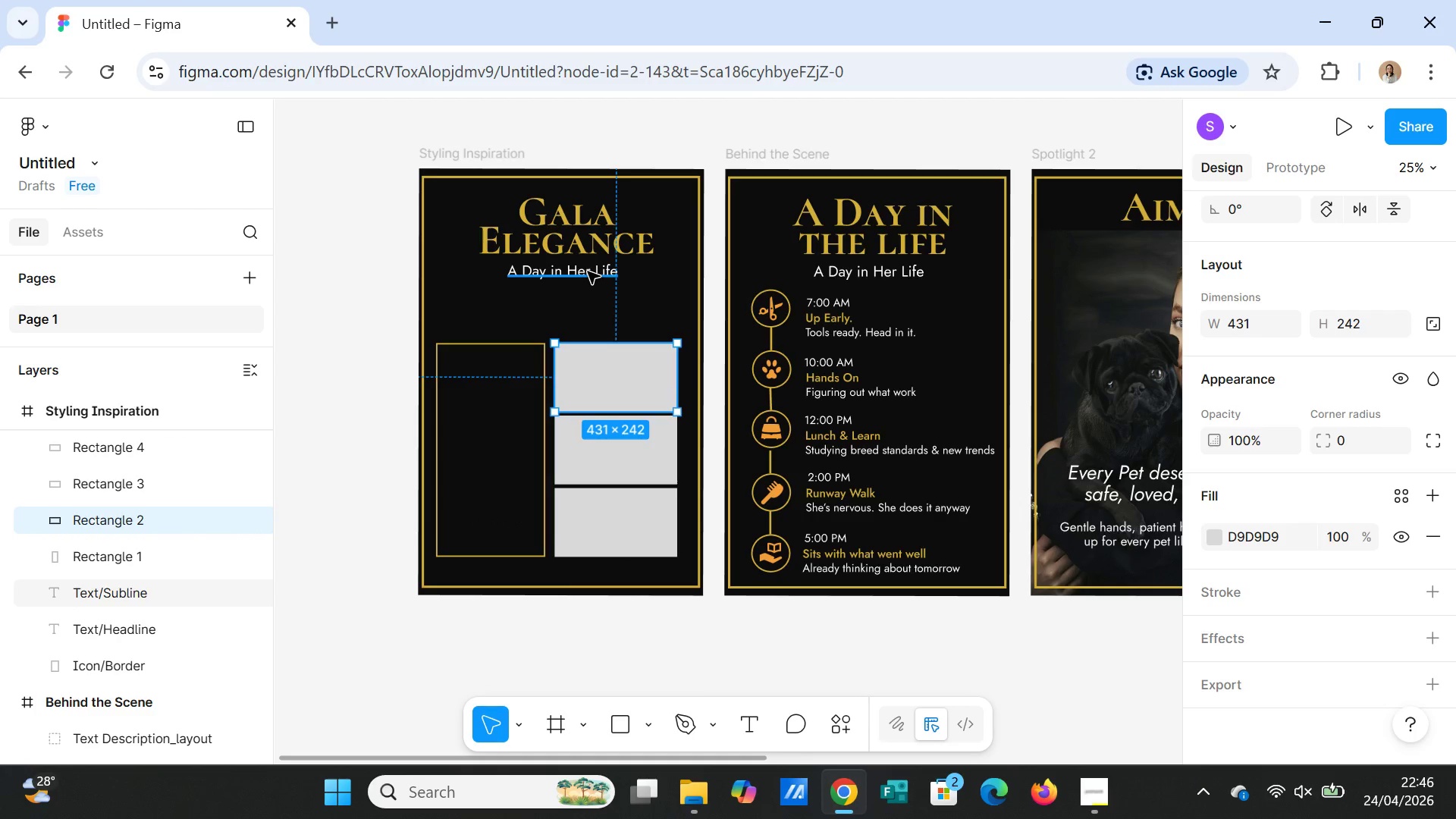 
left_click([588, 271])
 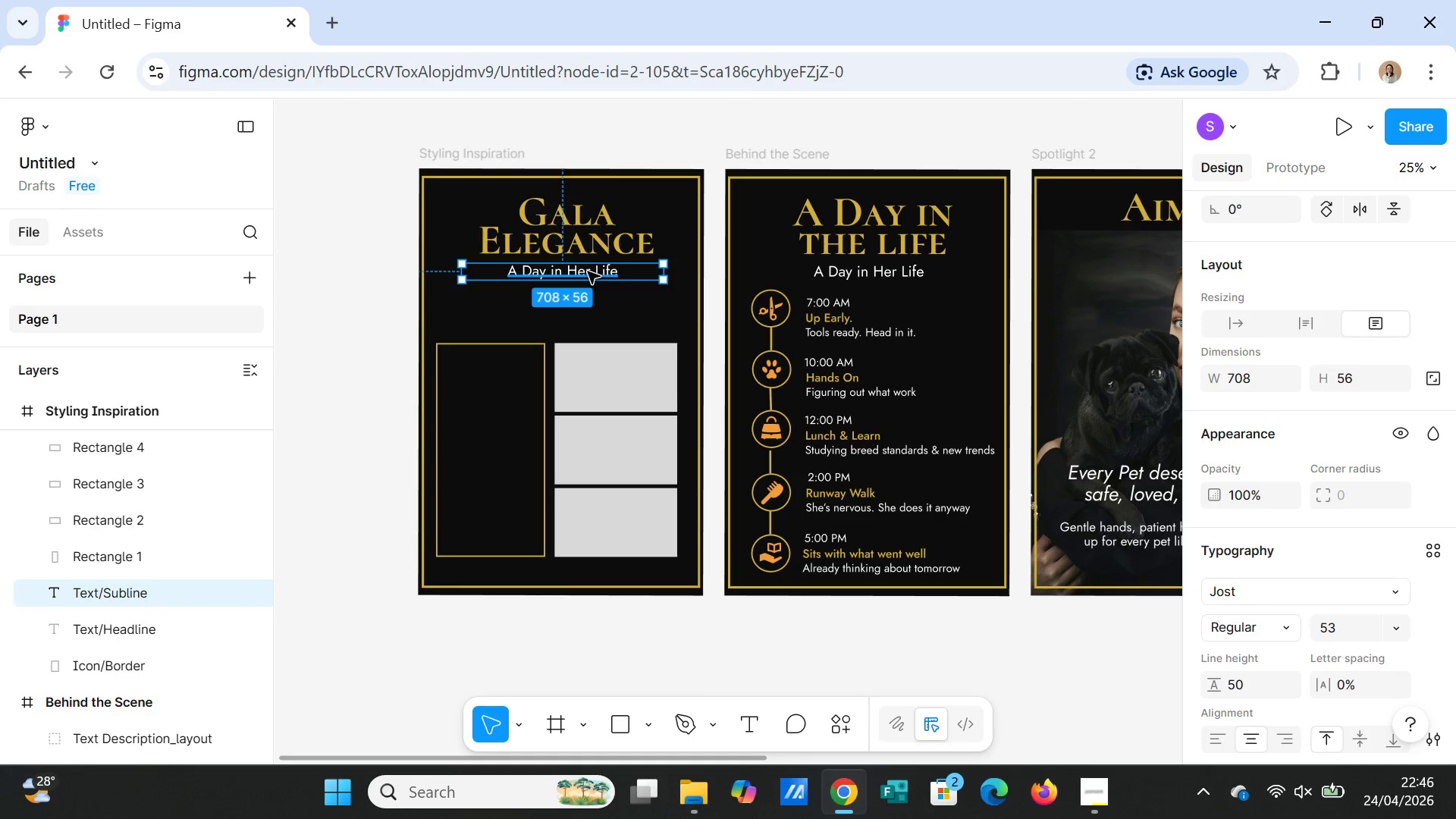 
left_click_drag(start_coordinate=[588, 271], to_coordinate=[587, 284])
 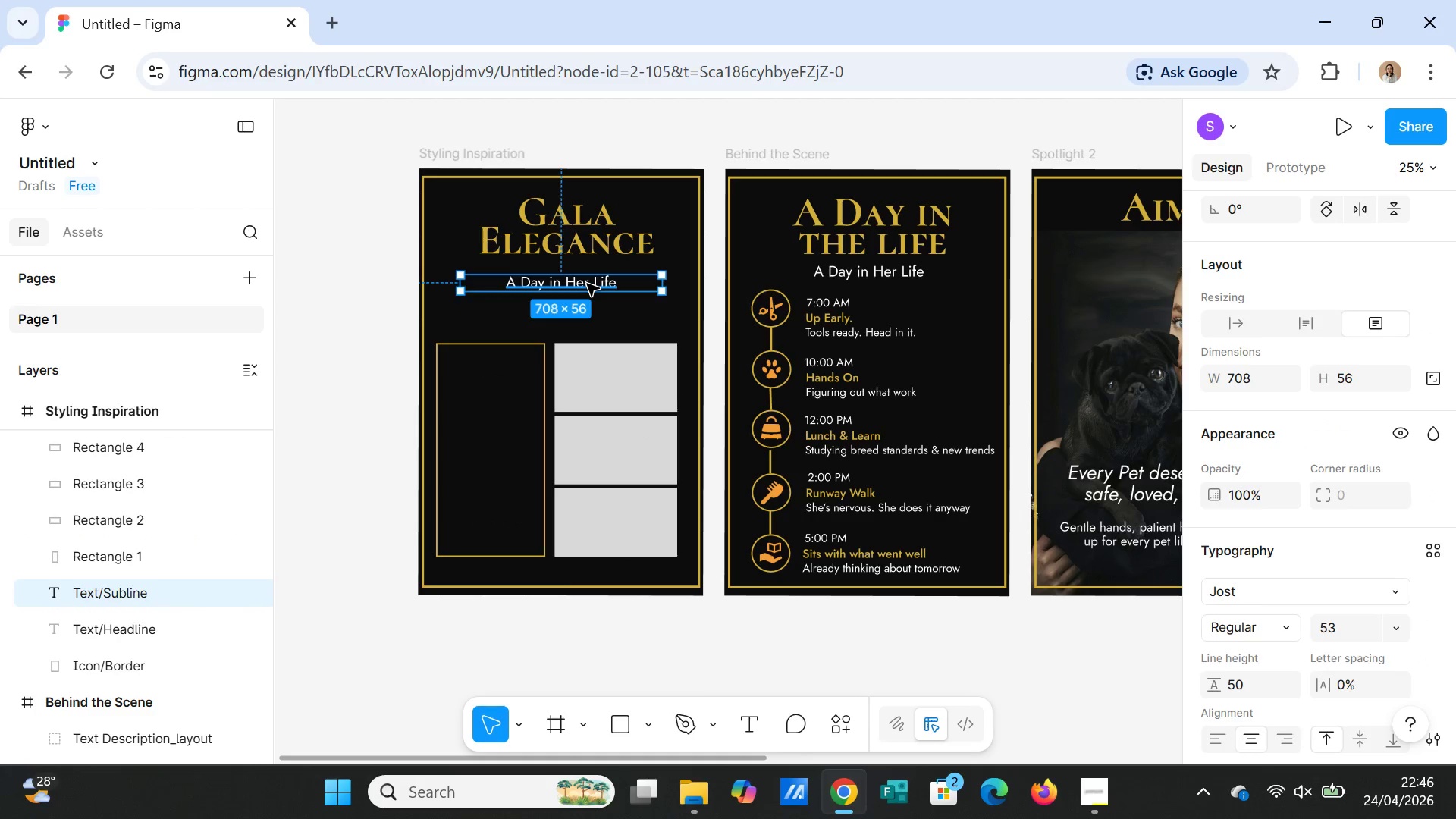 
double_click([587, 284])
 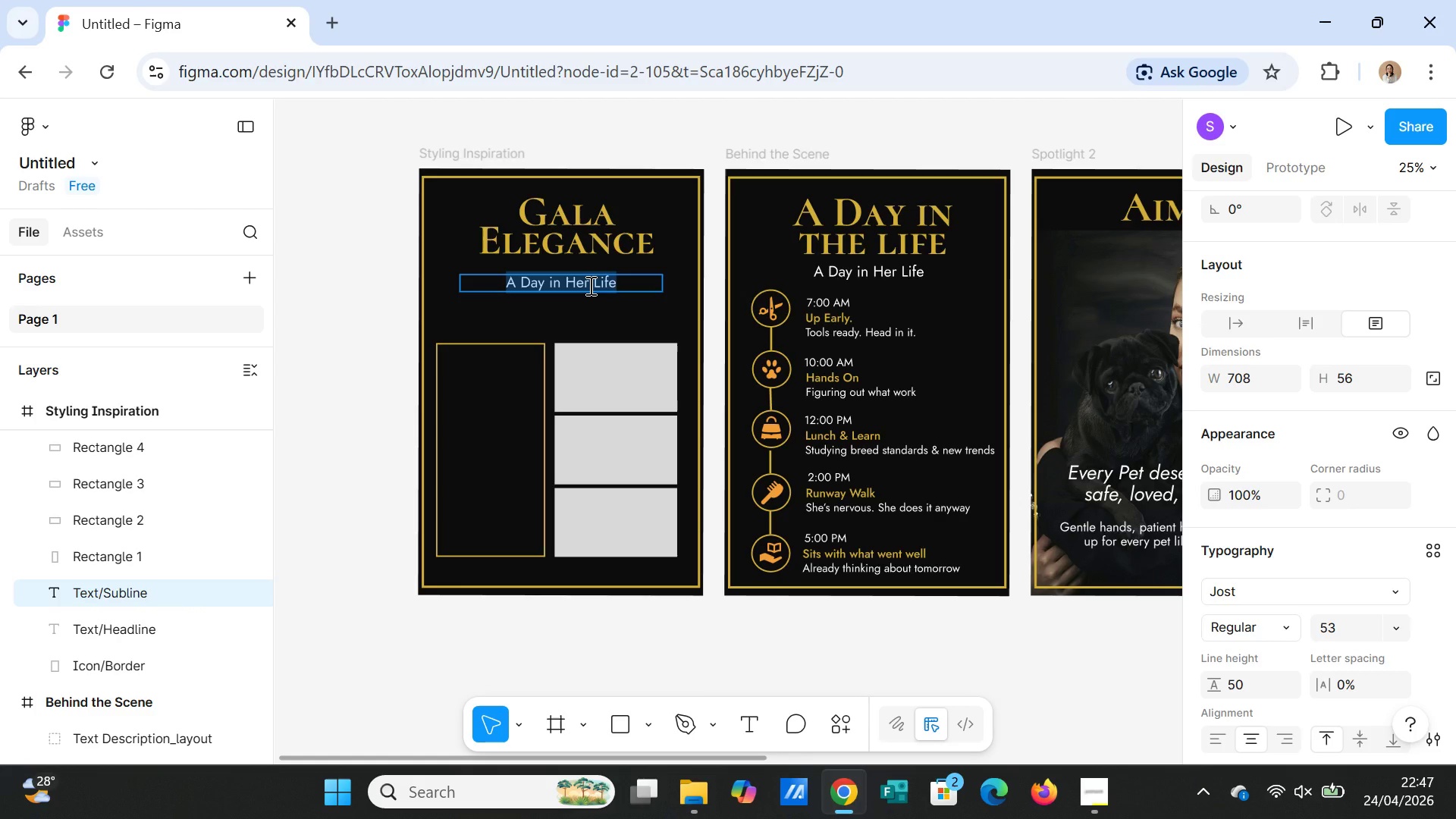 
wait(47.24)
 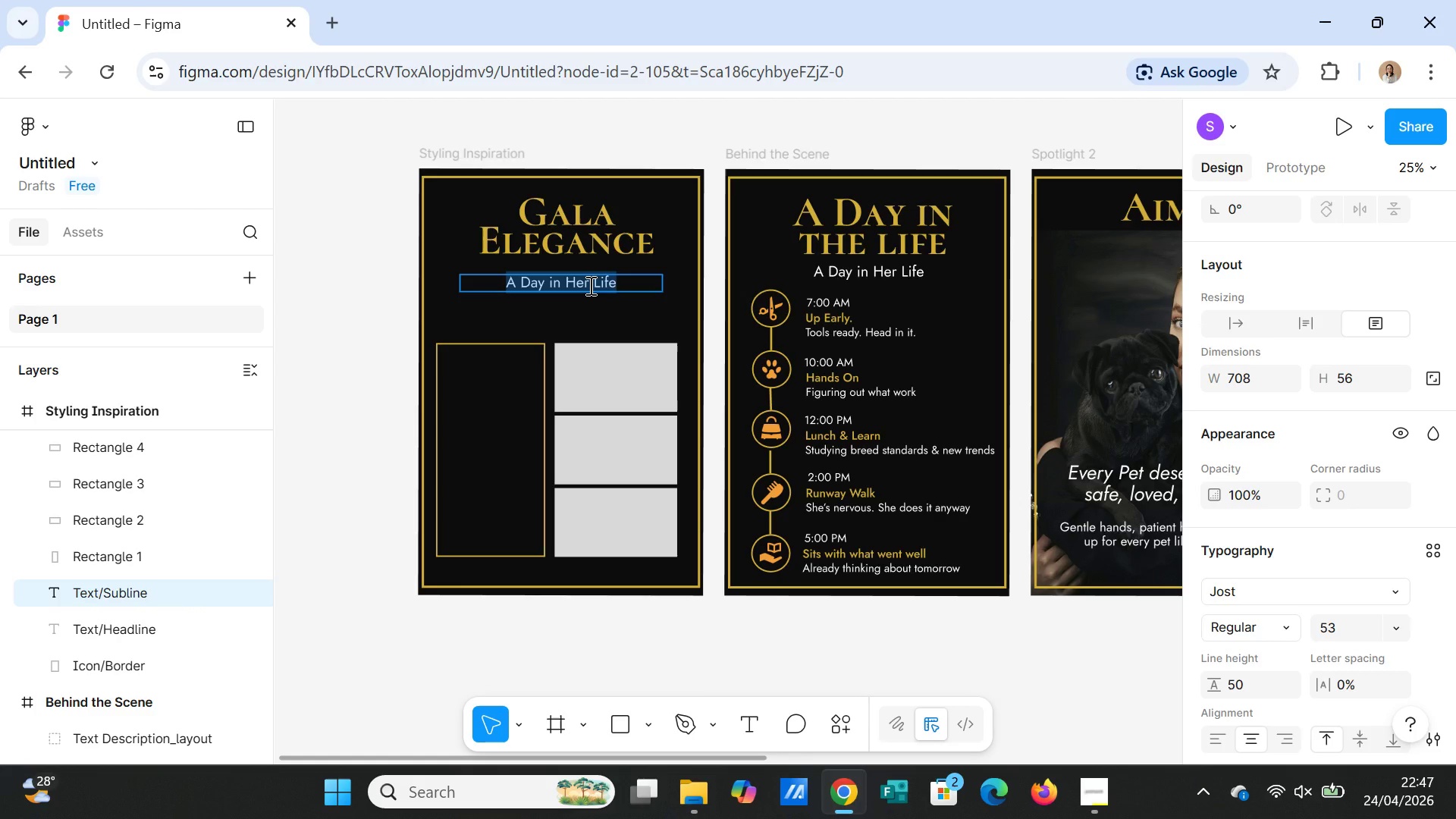 
mouse_move([1312, 341])
 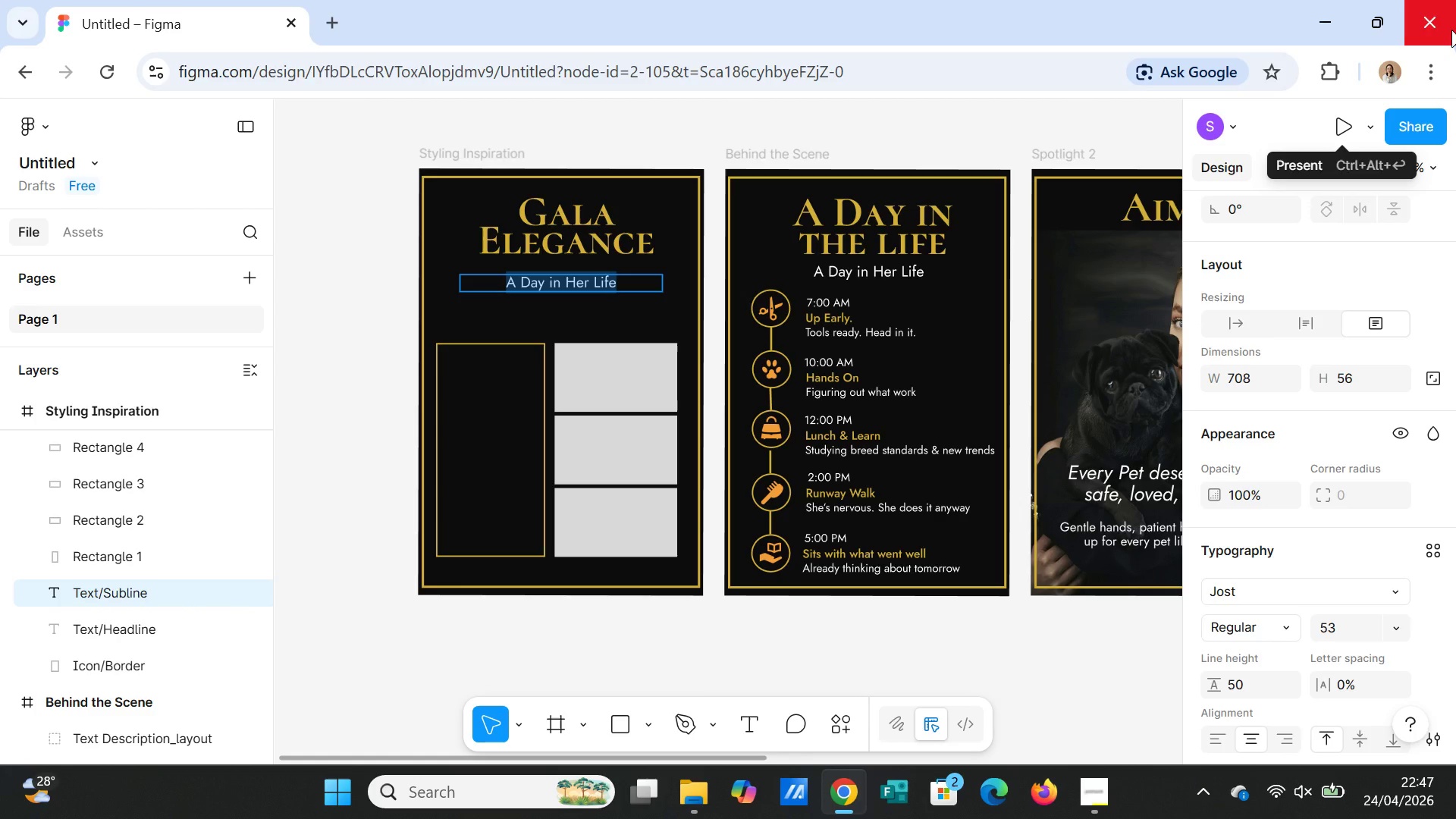 
wait(16.47)
 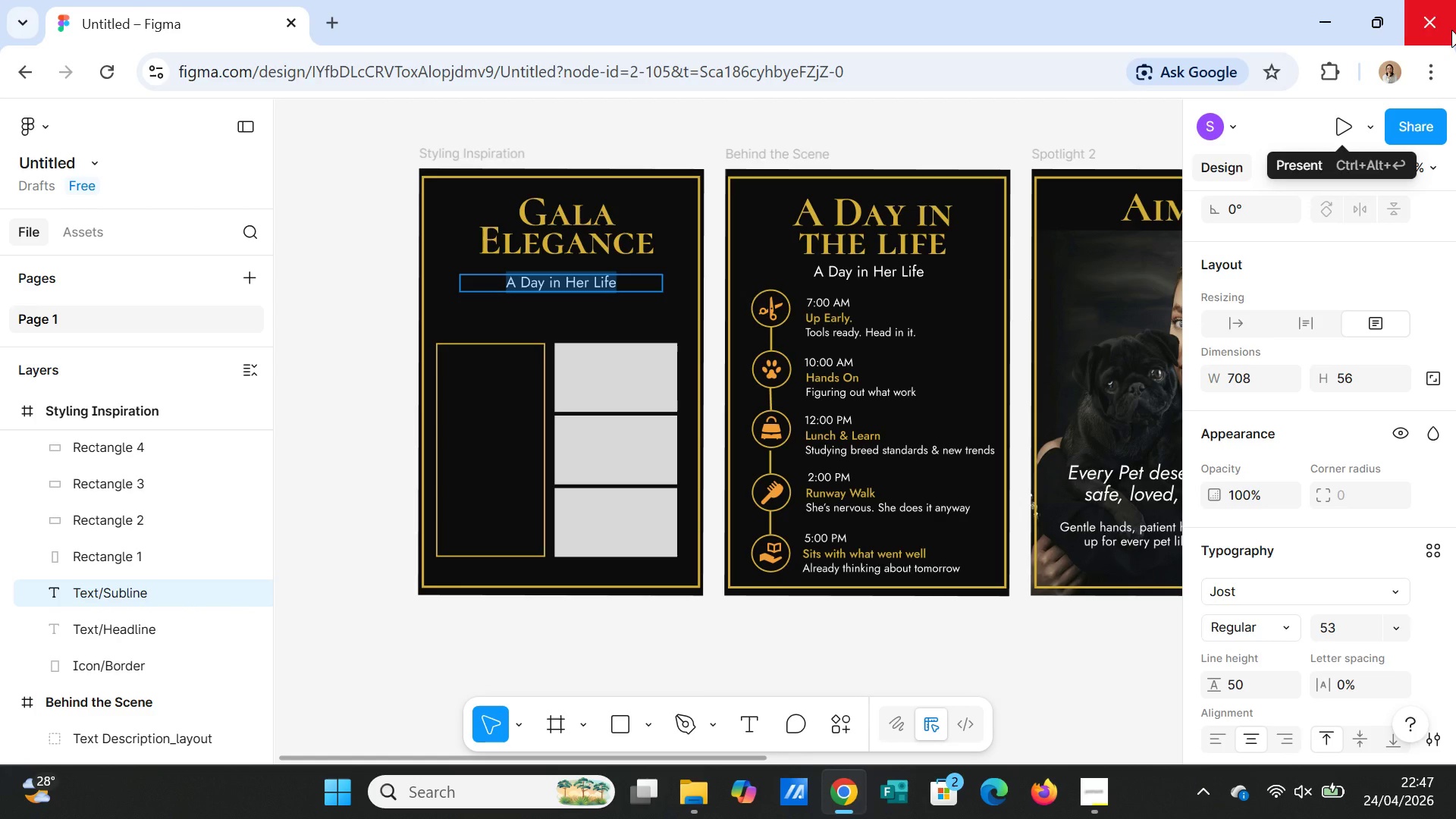 
left_click([1098, 789])